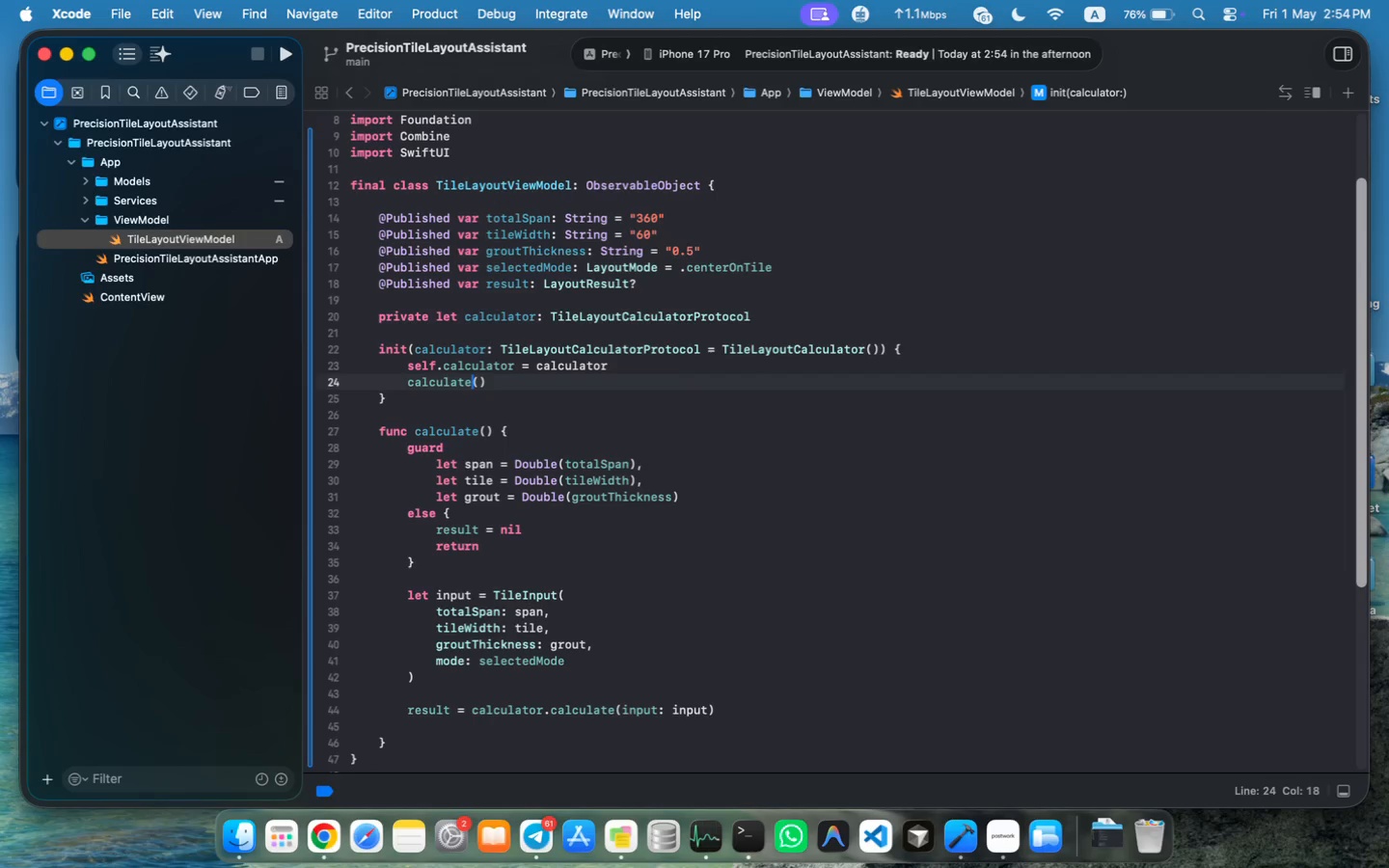 
wait(12.3)
 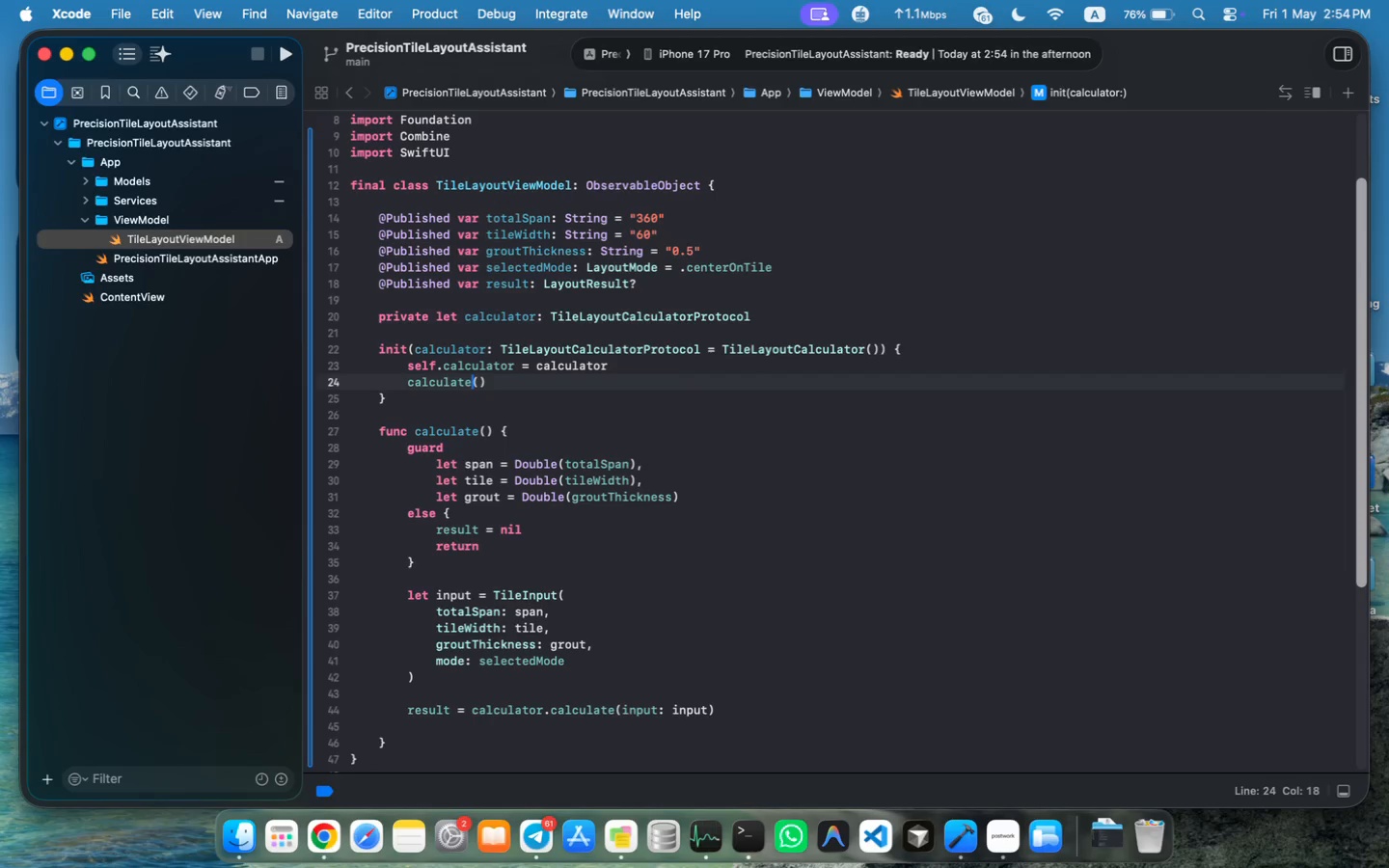 
scroll: coordinate [467, 455], scroll_direction: down, amount: 2.0
 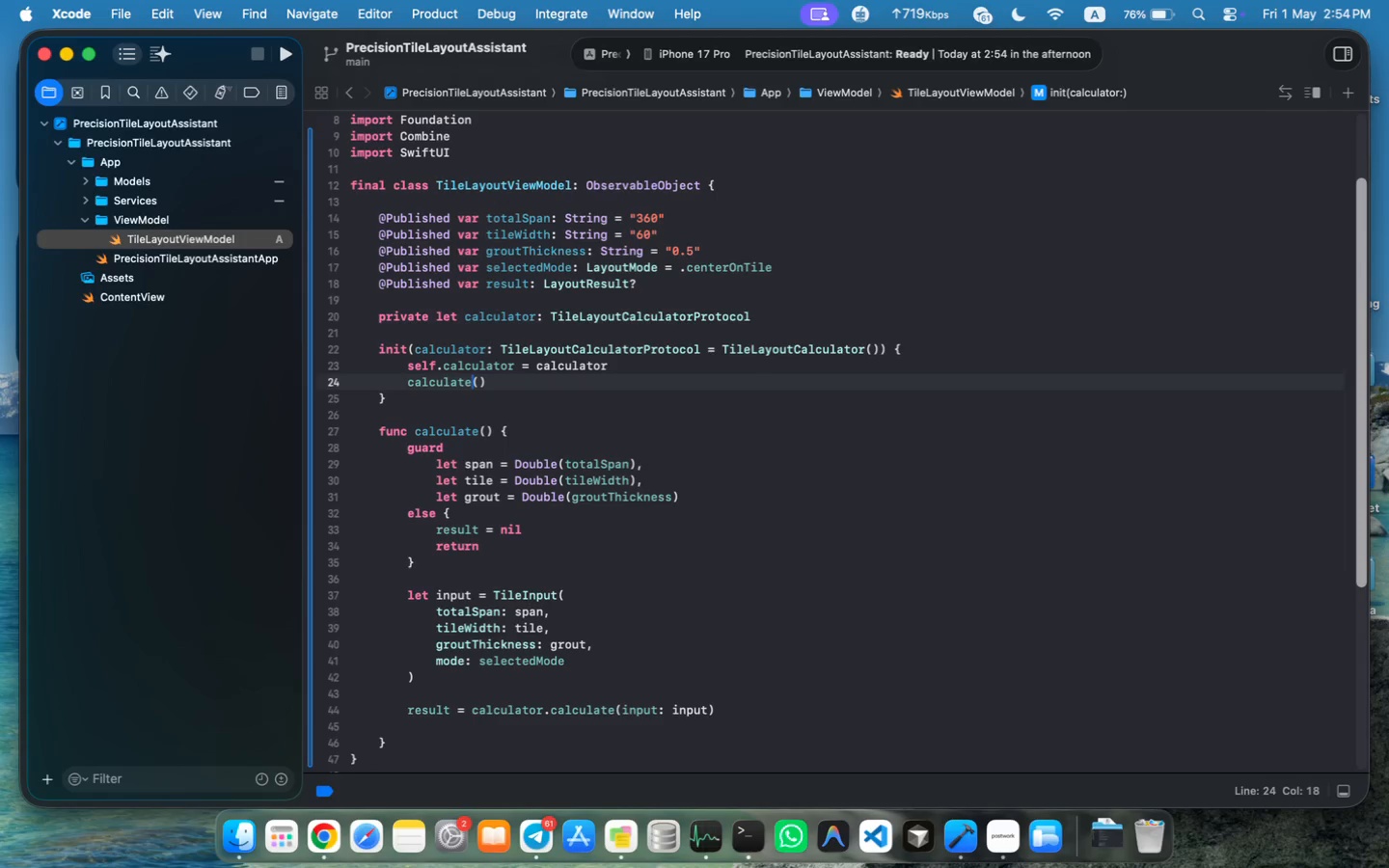 
scroll: coordinate [467, 455], scroll_direction: up, amount: 1.0
 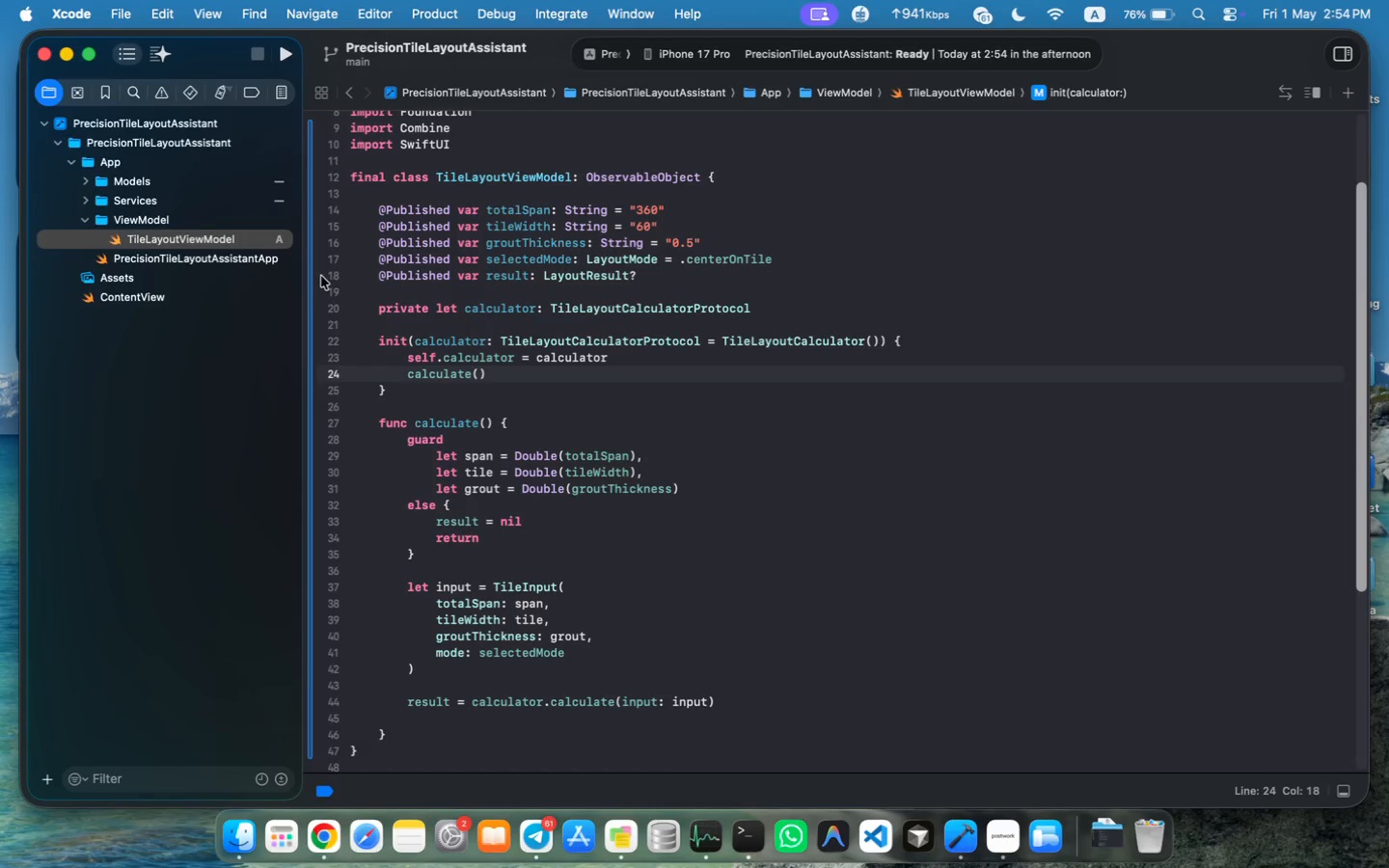 
left_click([89, 222])
 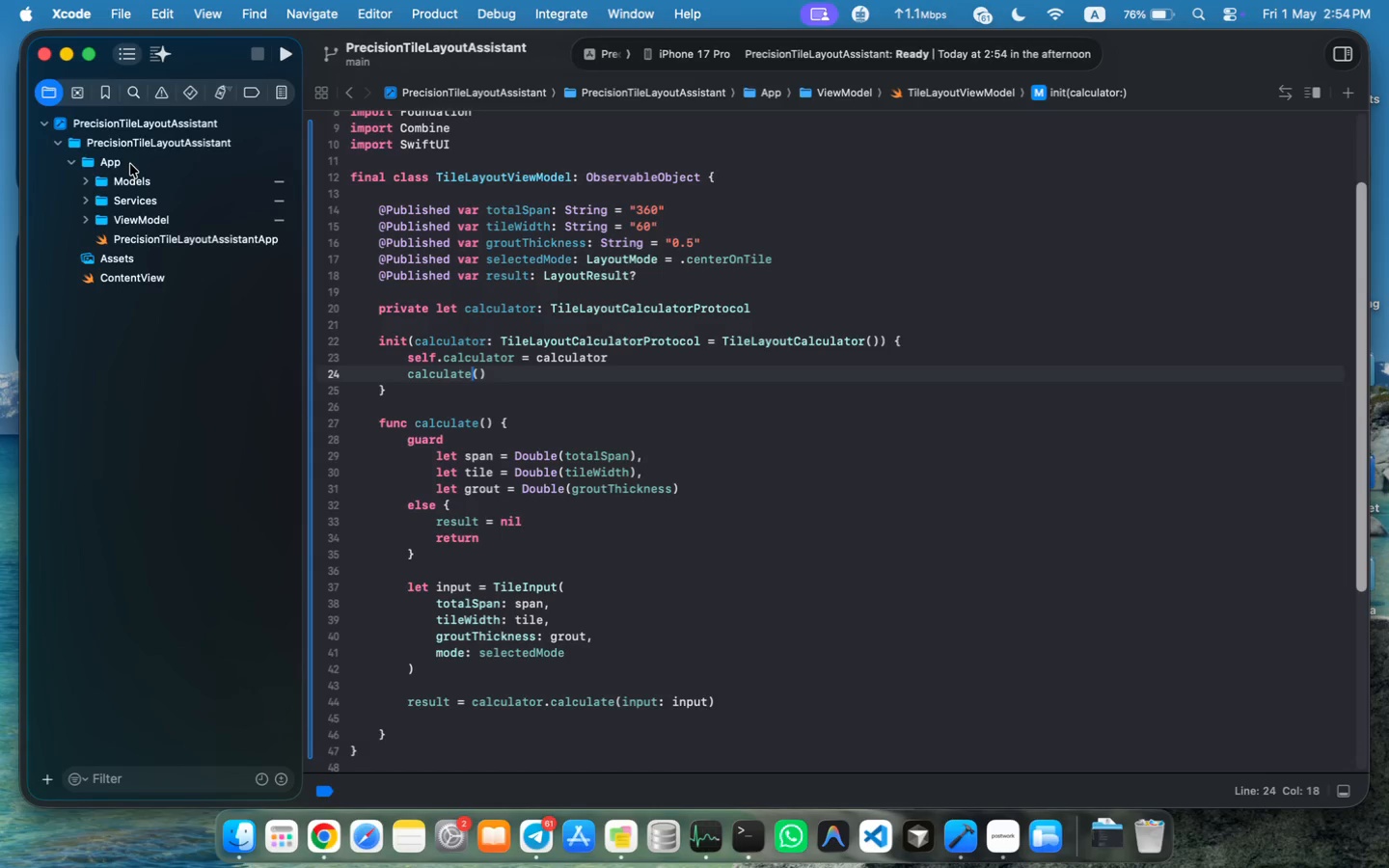 
left_click([130, 163])
 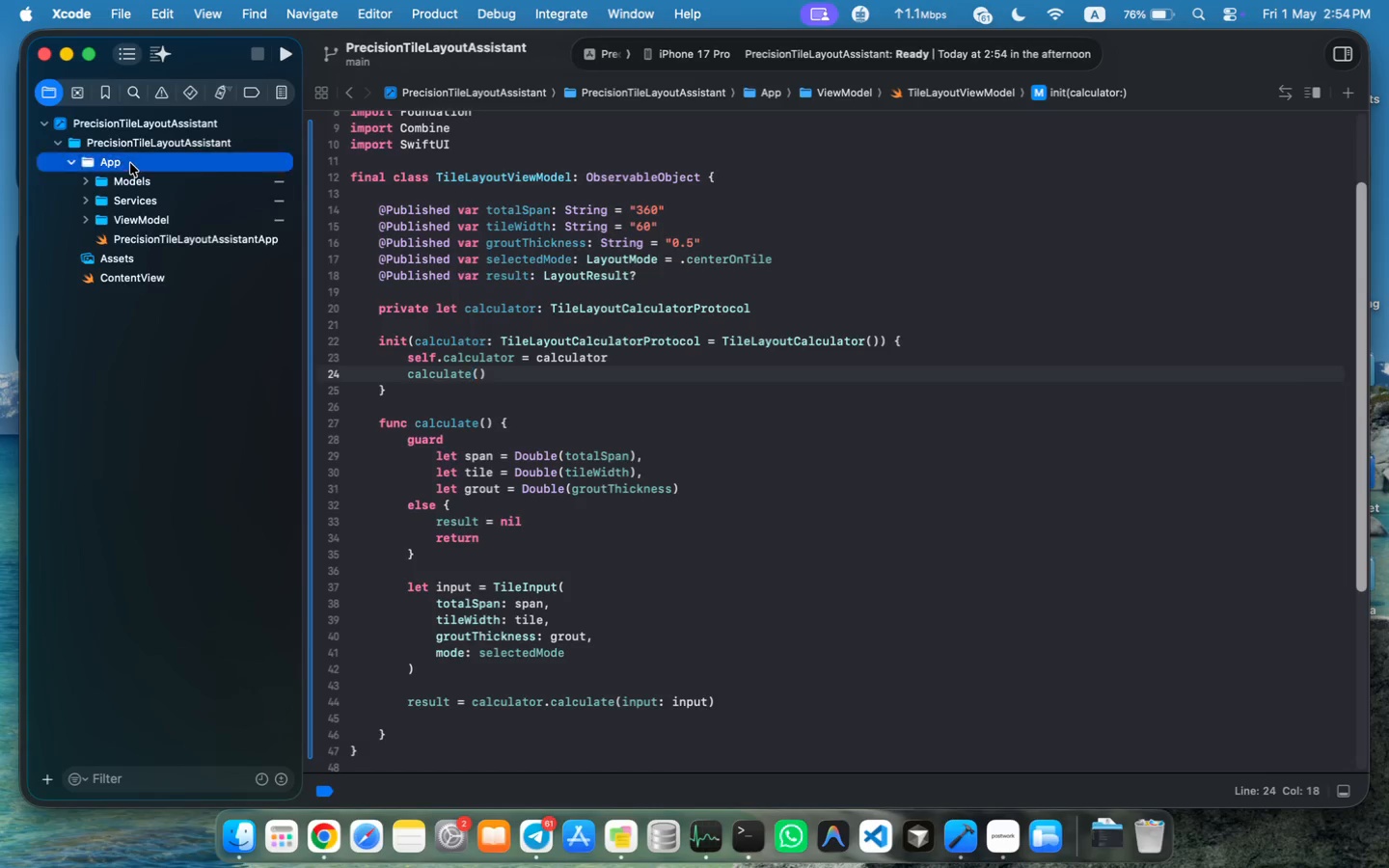 
right_click([130, 163])
 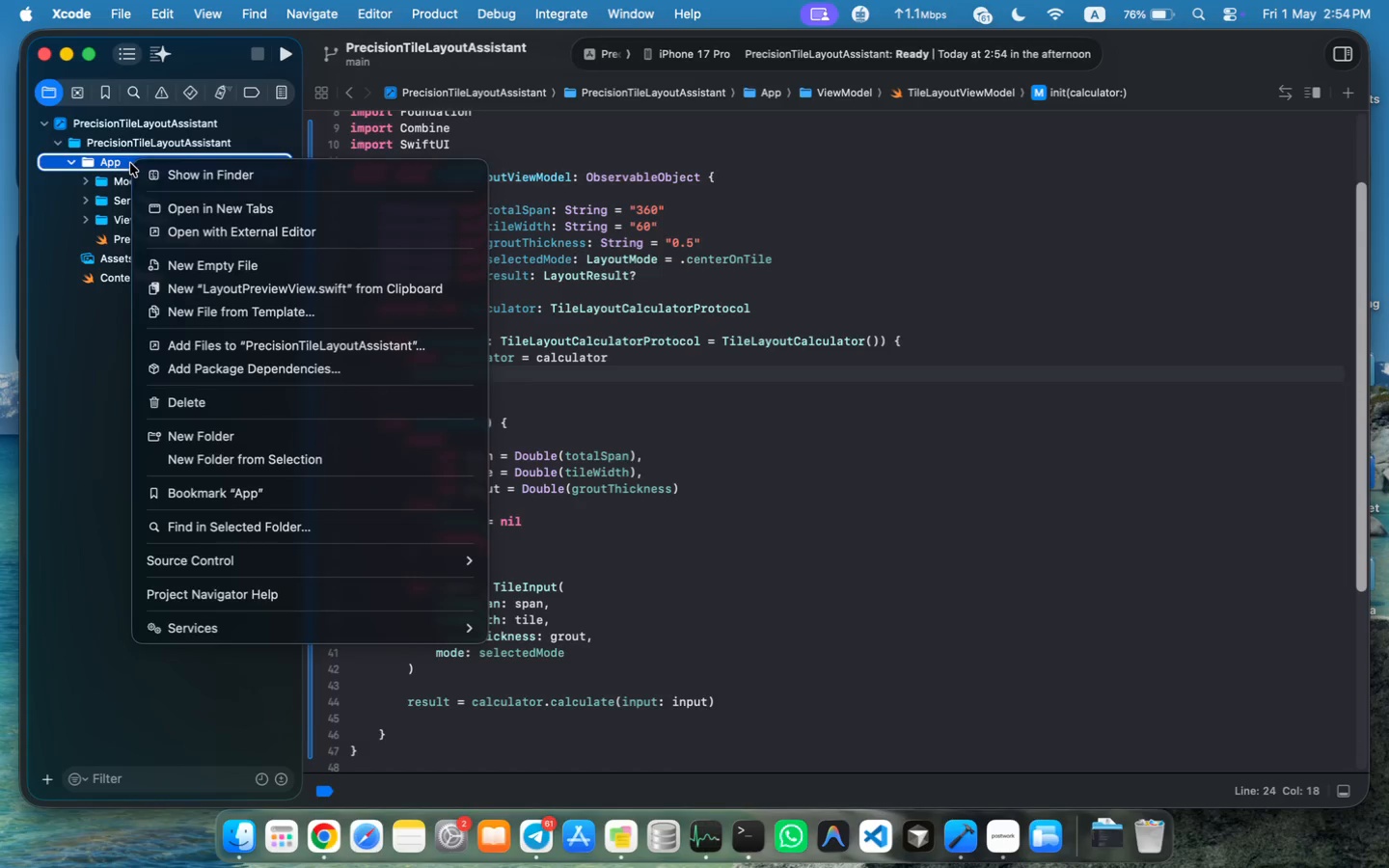 
left_click([204, 432])
 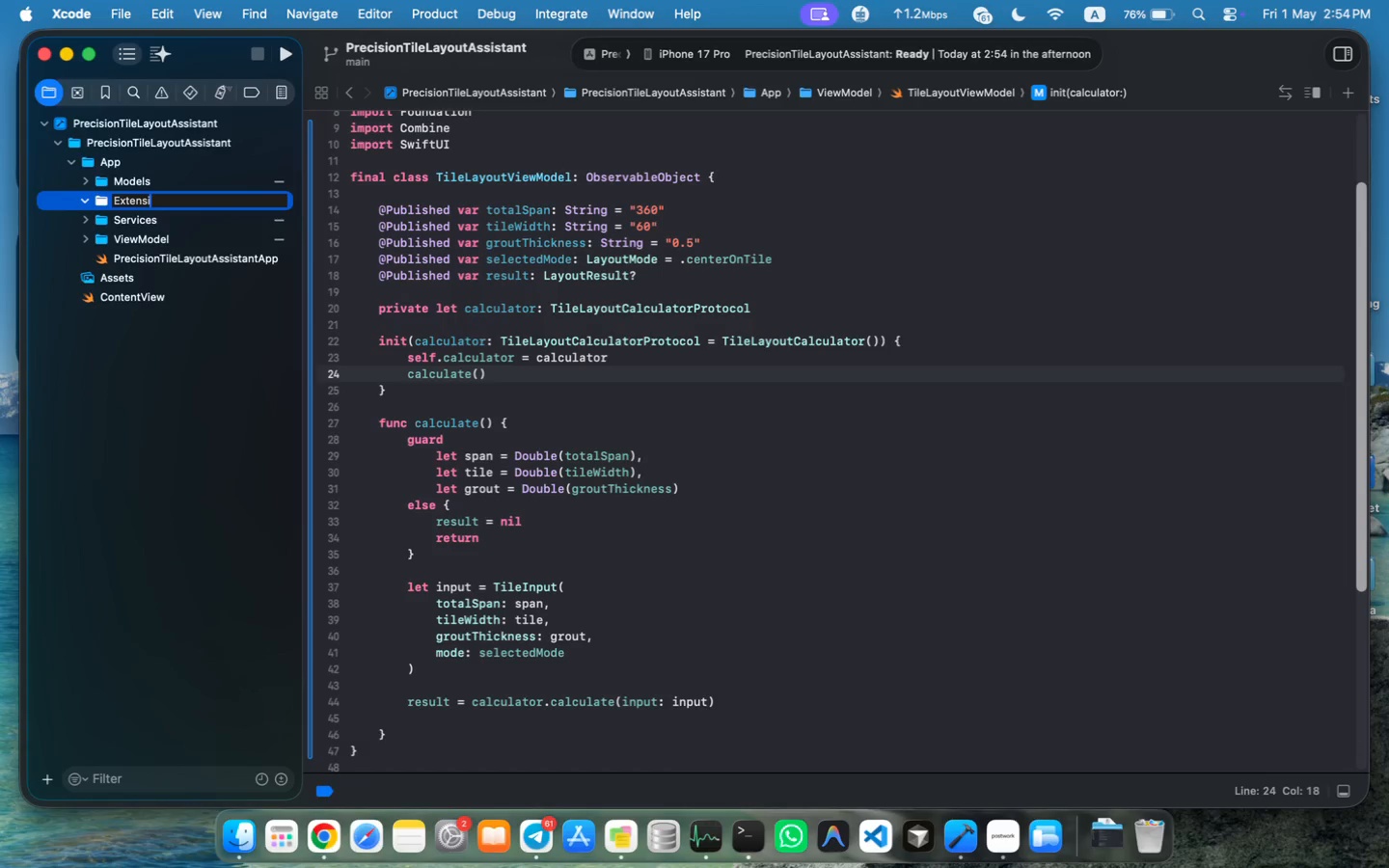 
type(Extes)
key(Backspace)
type(nsions)
 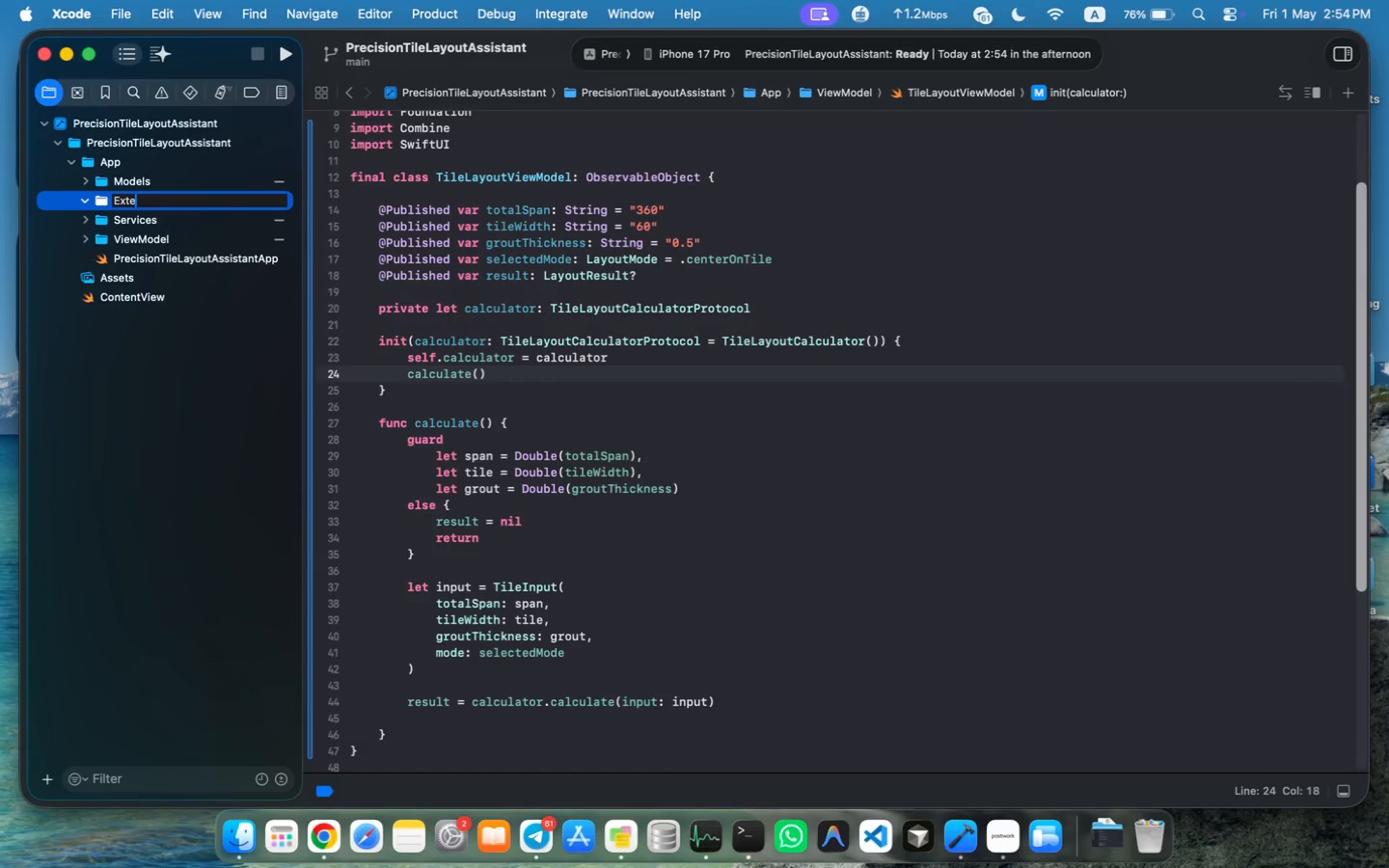 
key(Enter)
 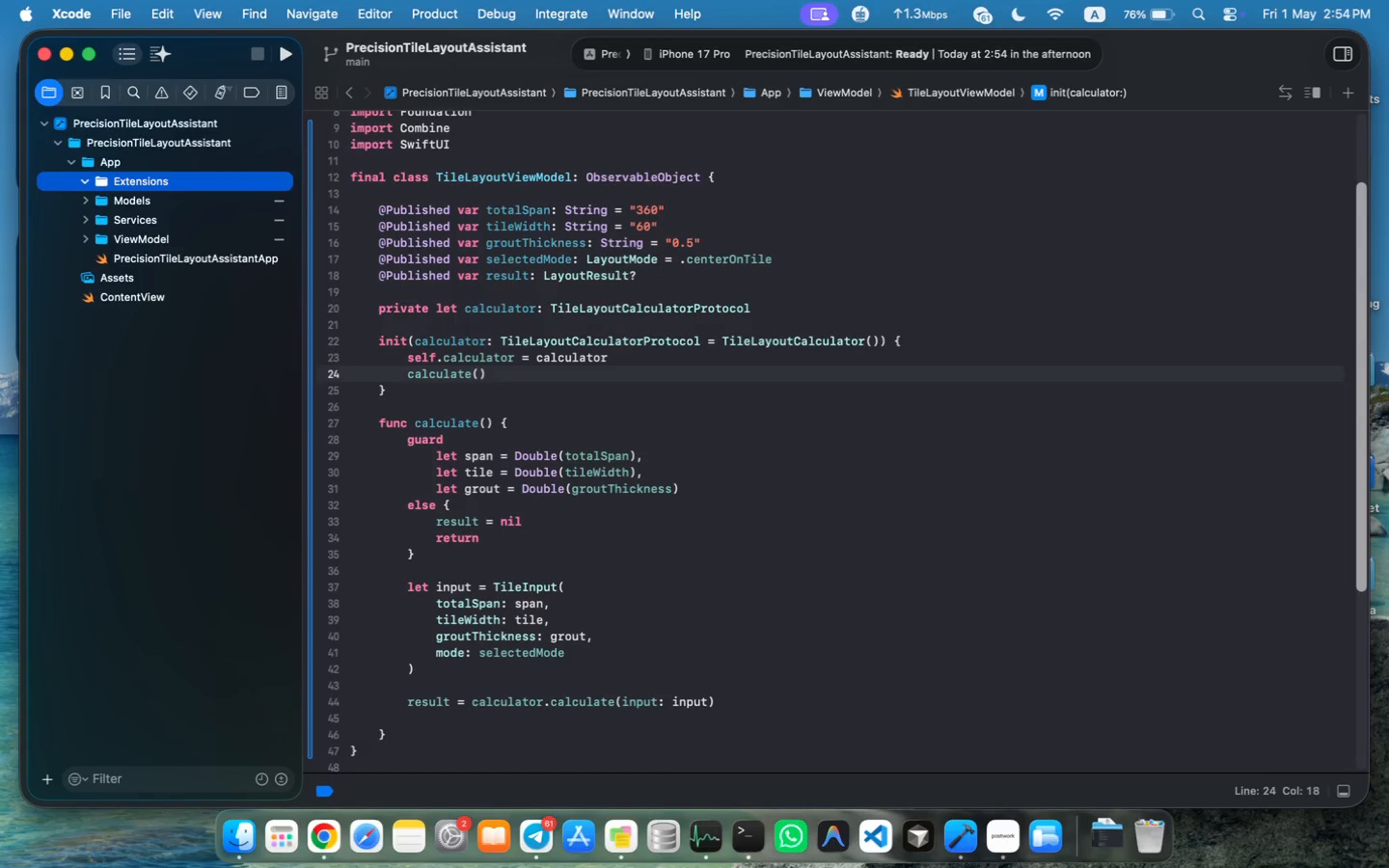 
wait(5.13)
 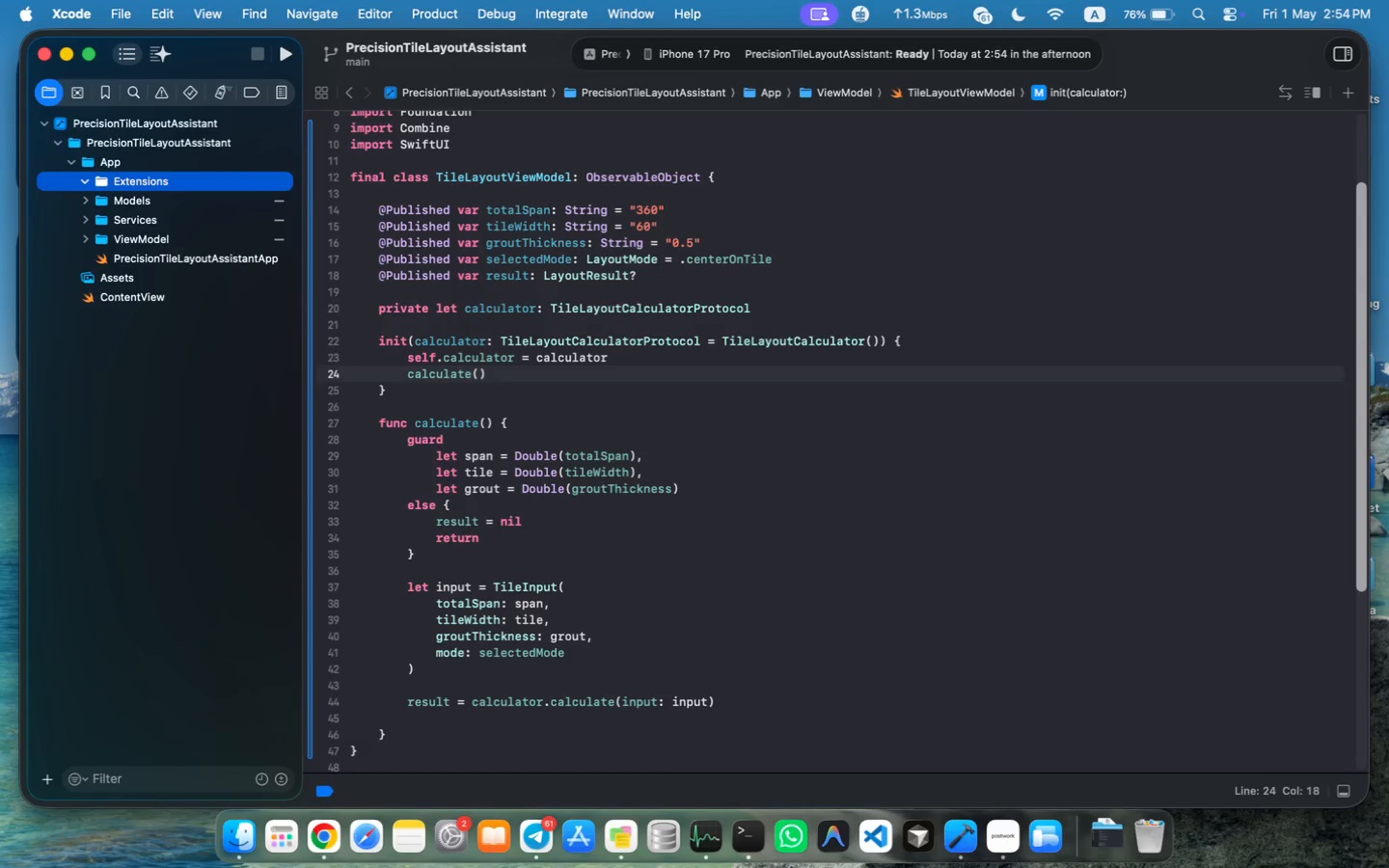 
key(Meta+N)
 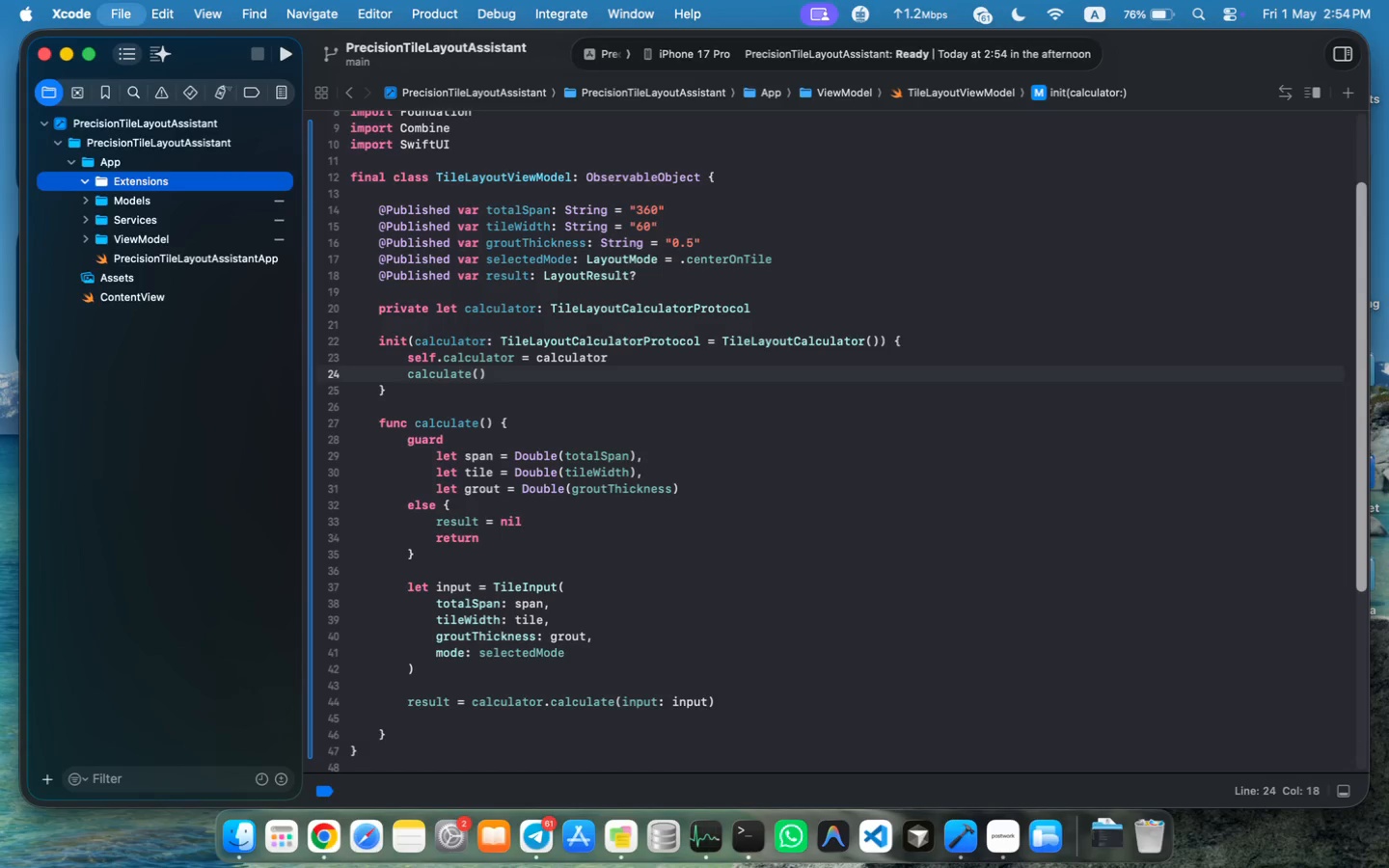 
hold_key(key=ShiftLeft, duration=0.47)
 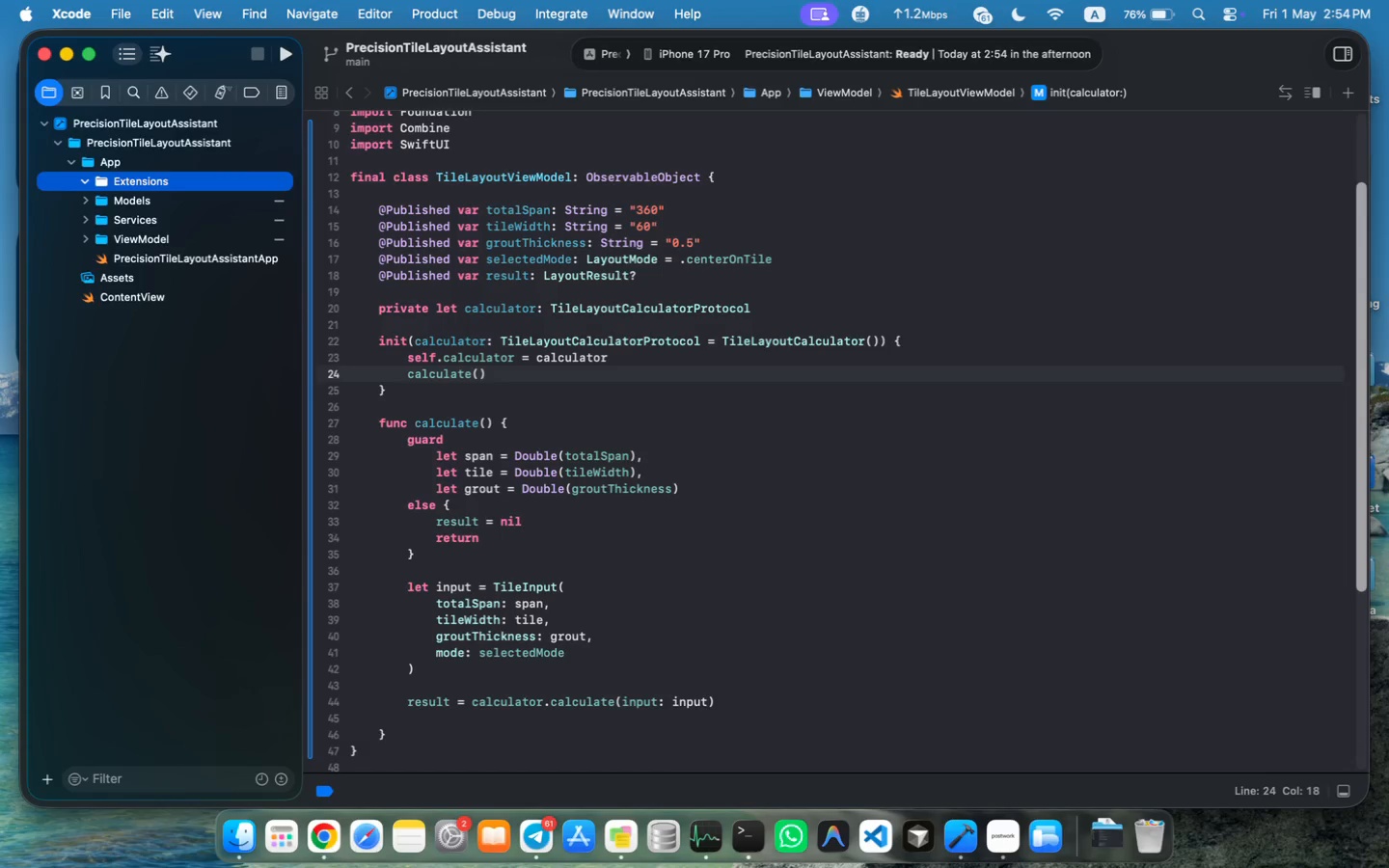 
key(Enter)
 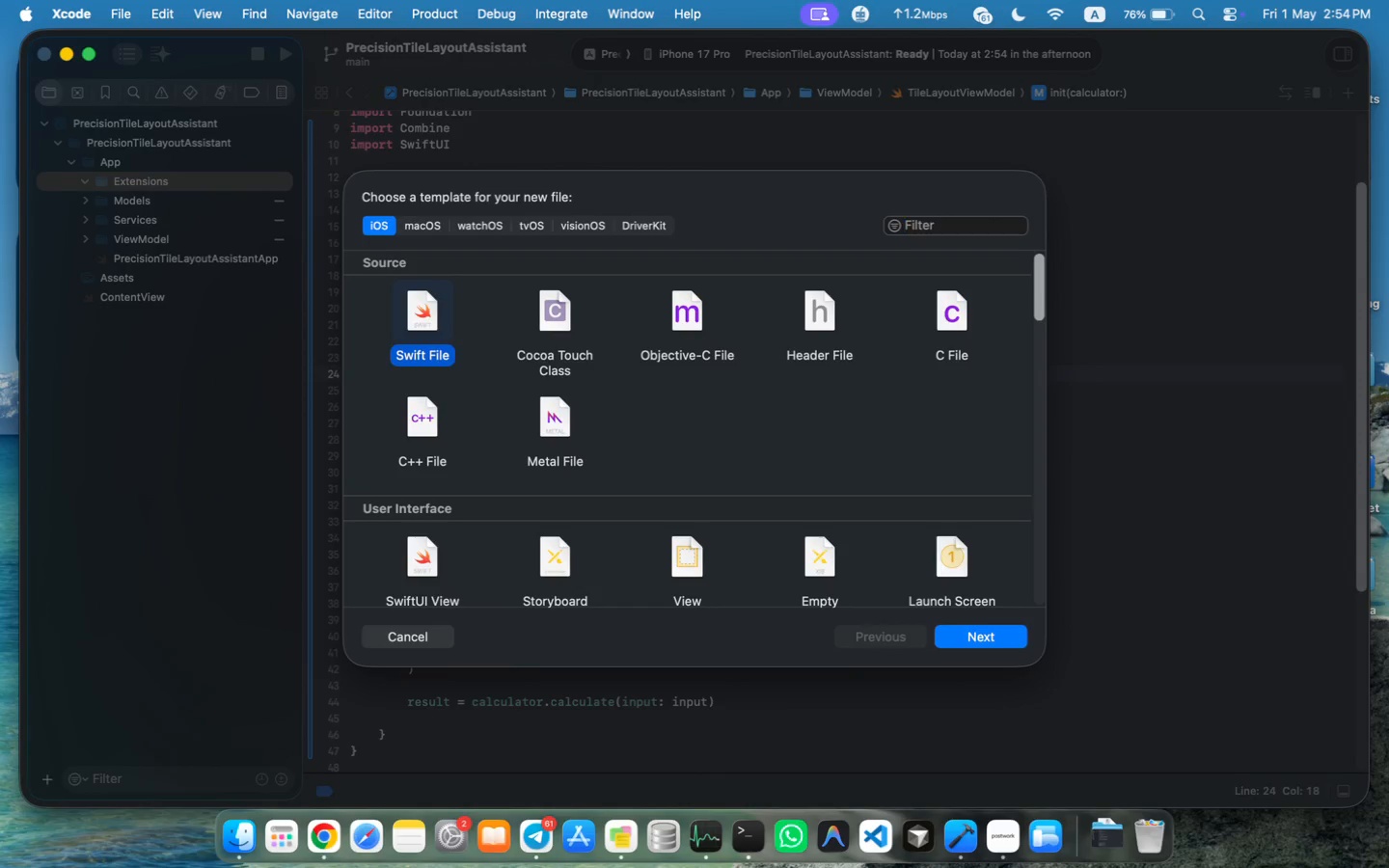 
type(Double+FOrm)
key(Backspace)
key(Backspace)
key(Backspace)
type(ormatting)
 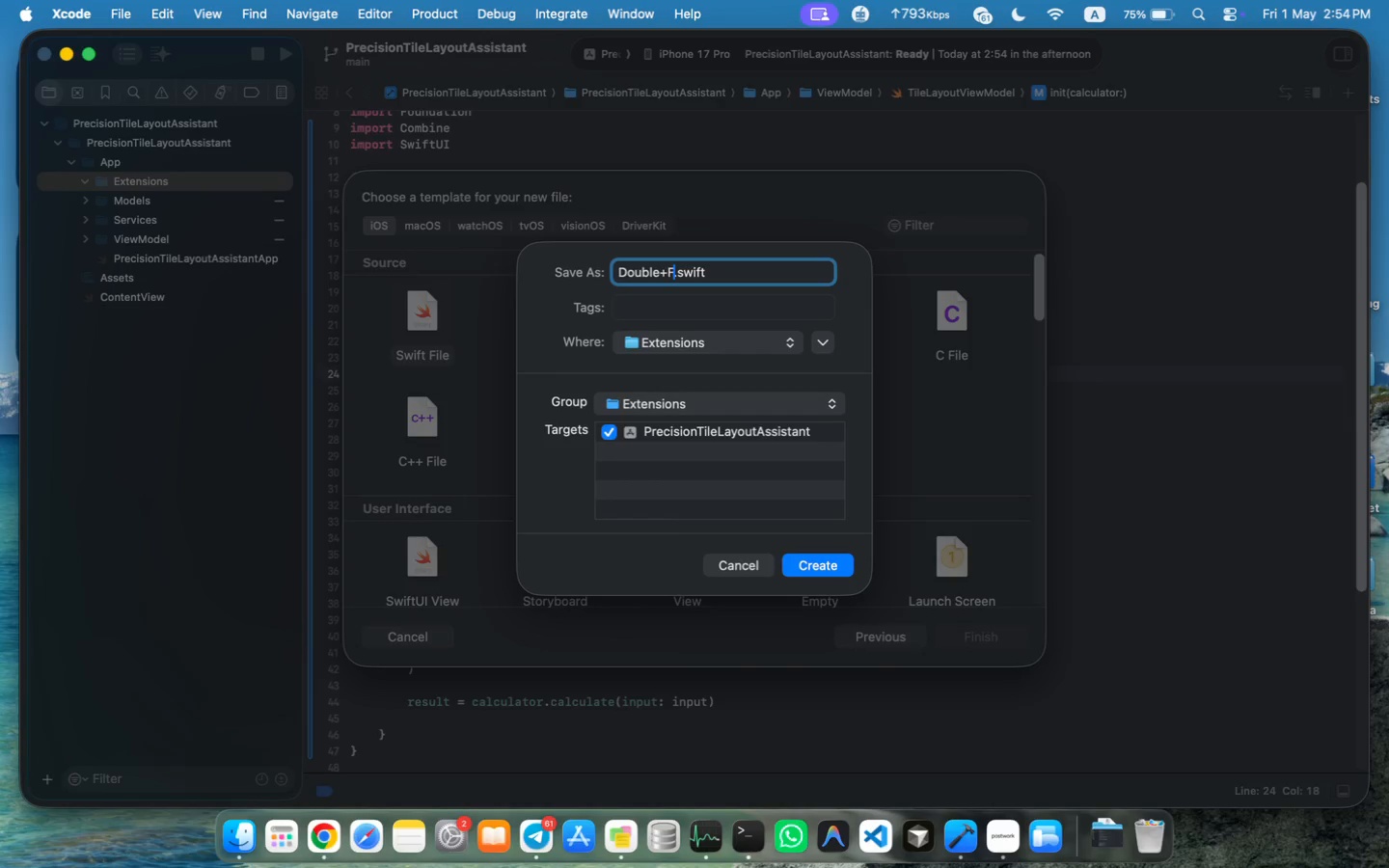 
 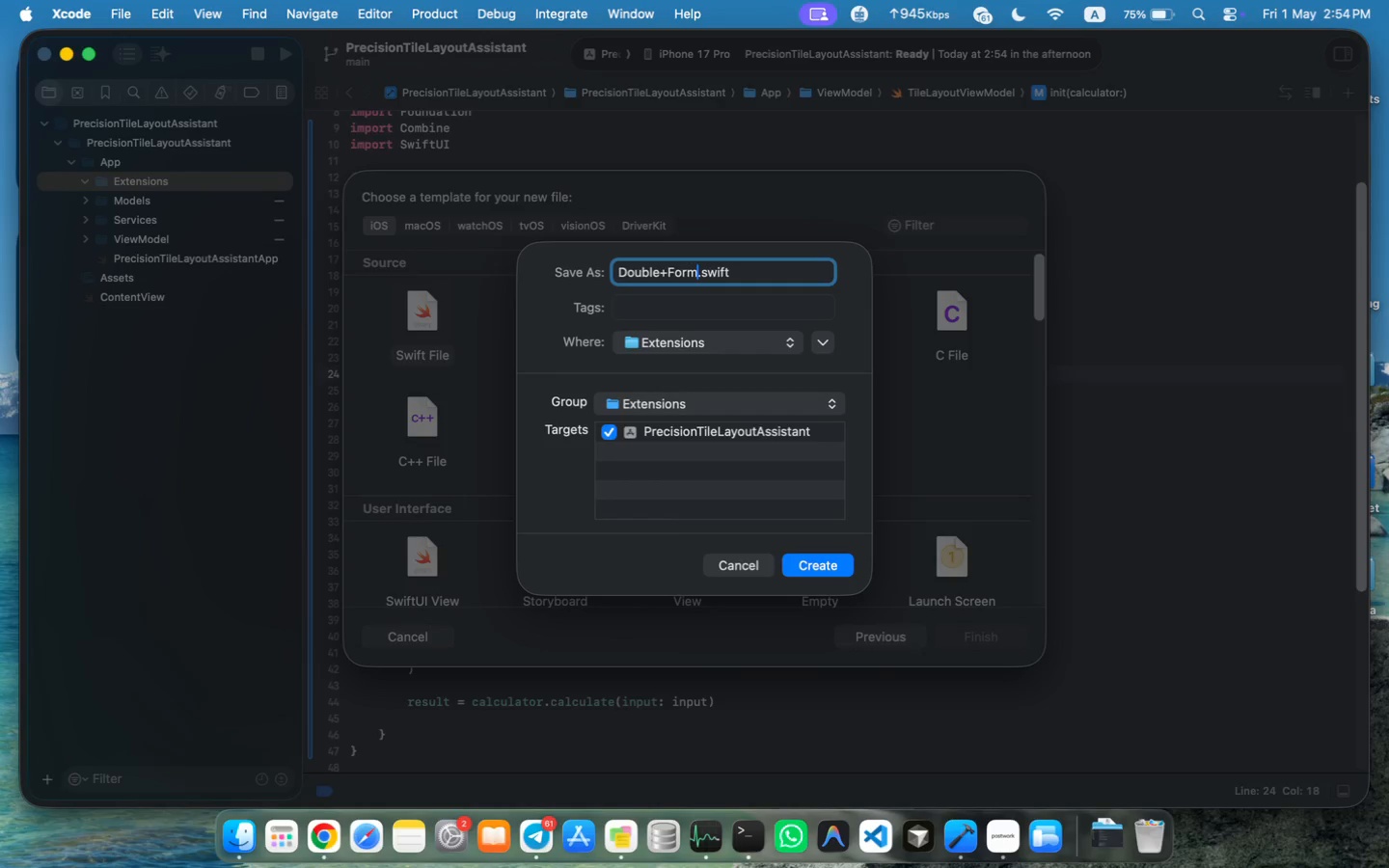 
key(Enter)
 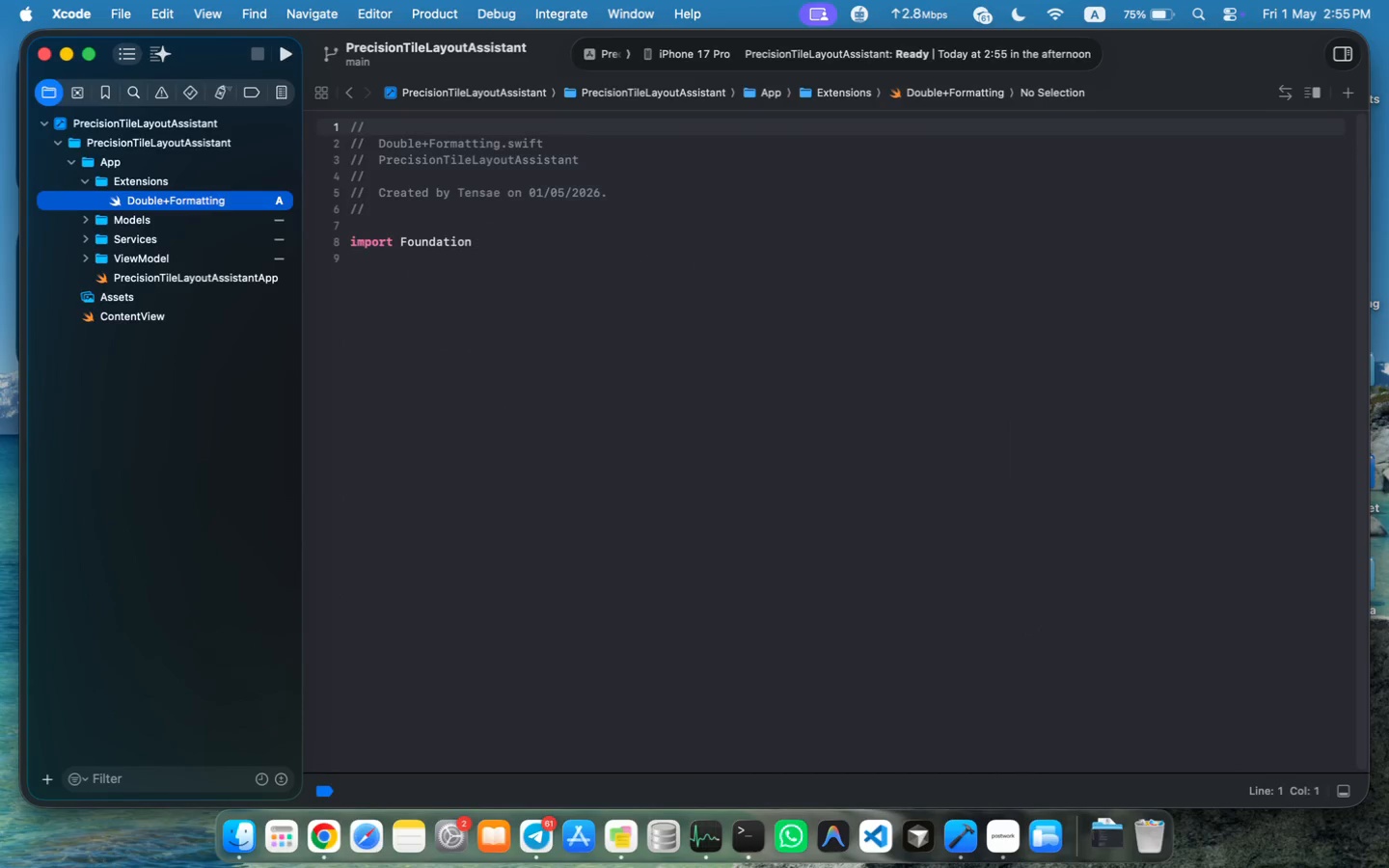 
left_click([428, 331])
 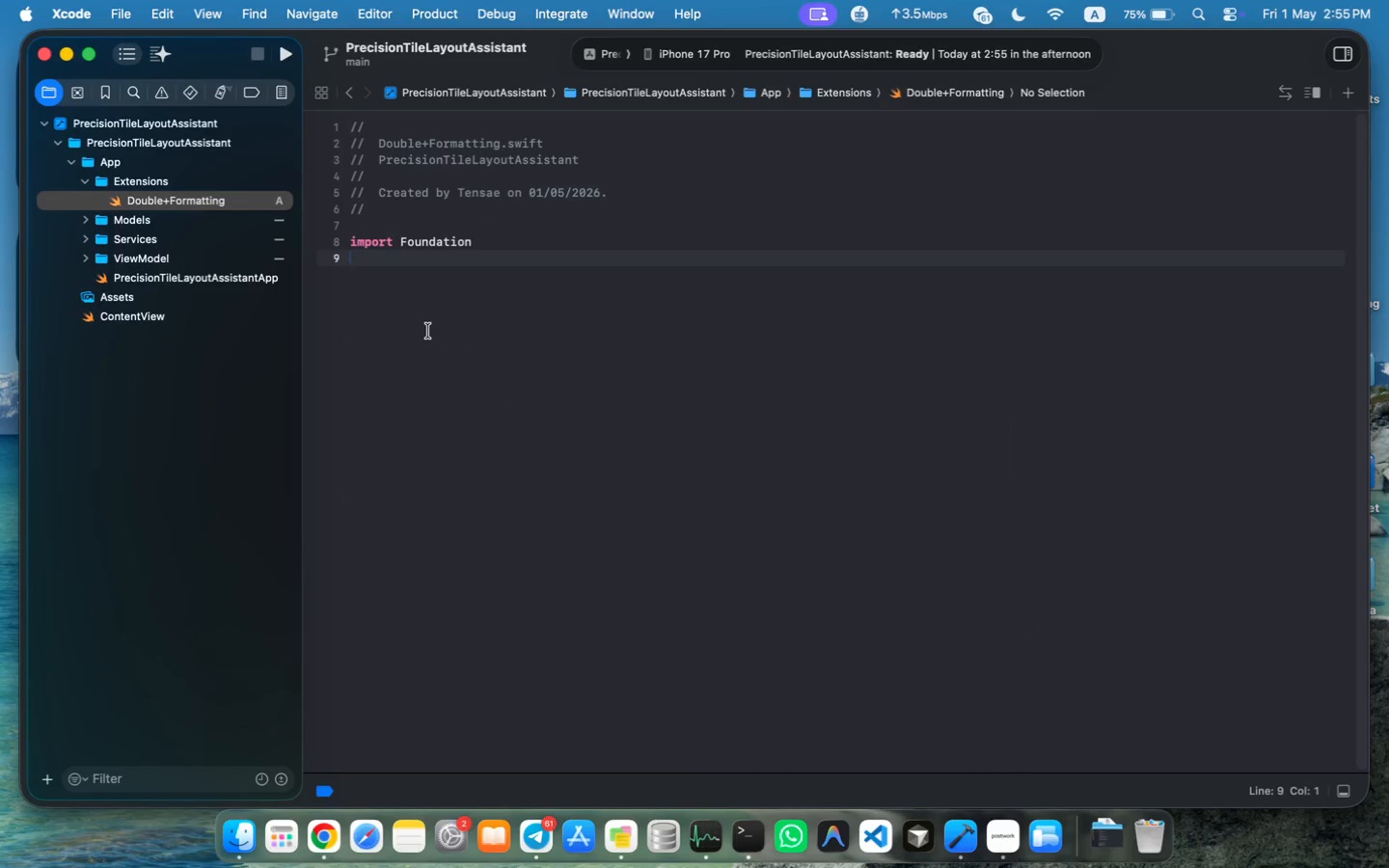 
key(Shift+ShiftRight)
 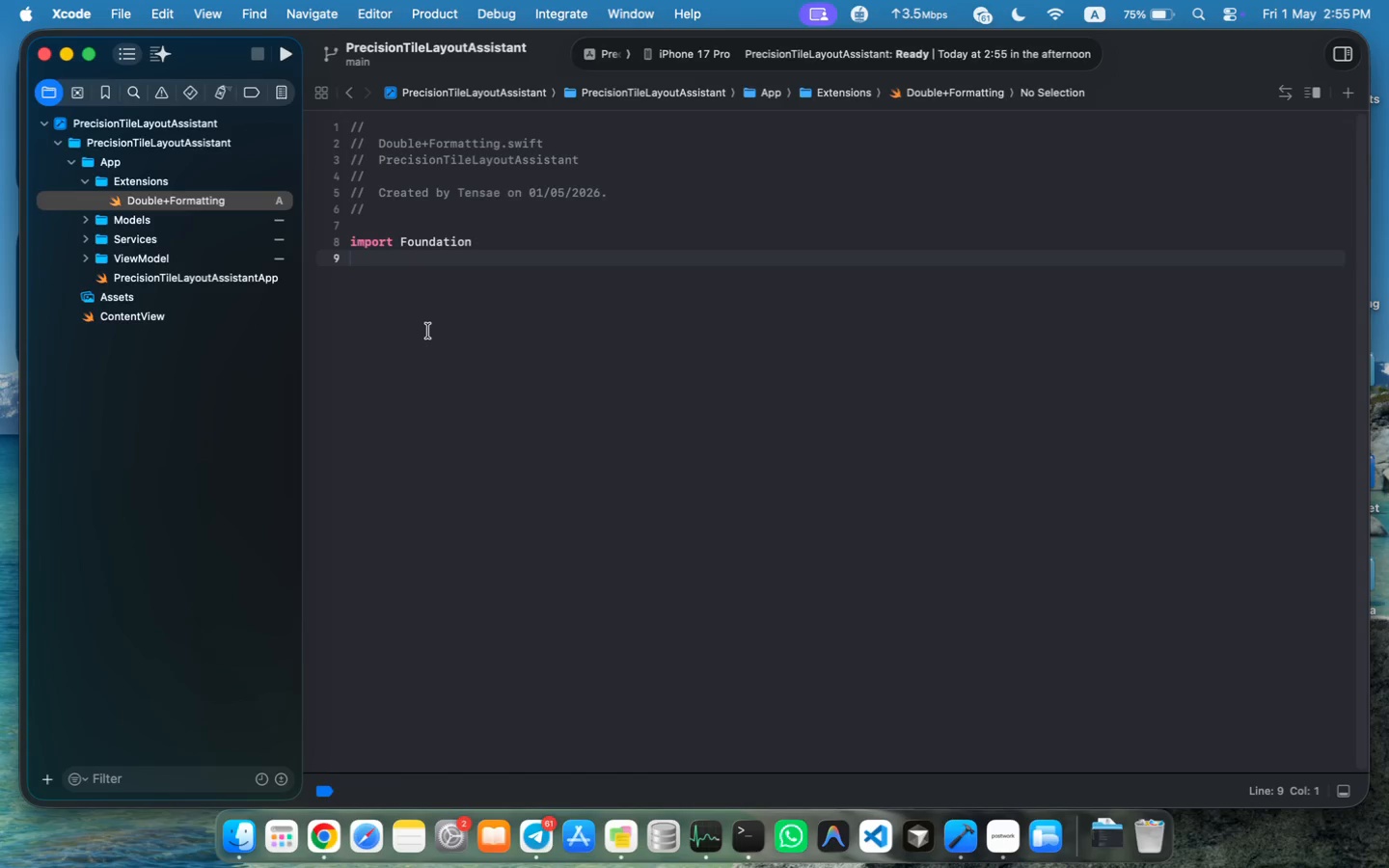 
key(Enter)
 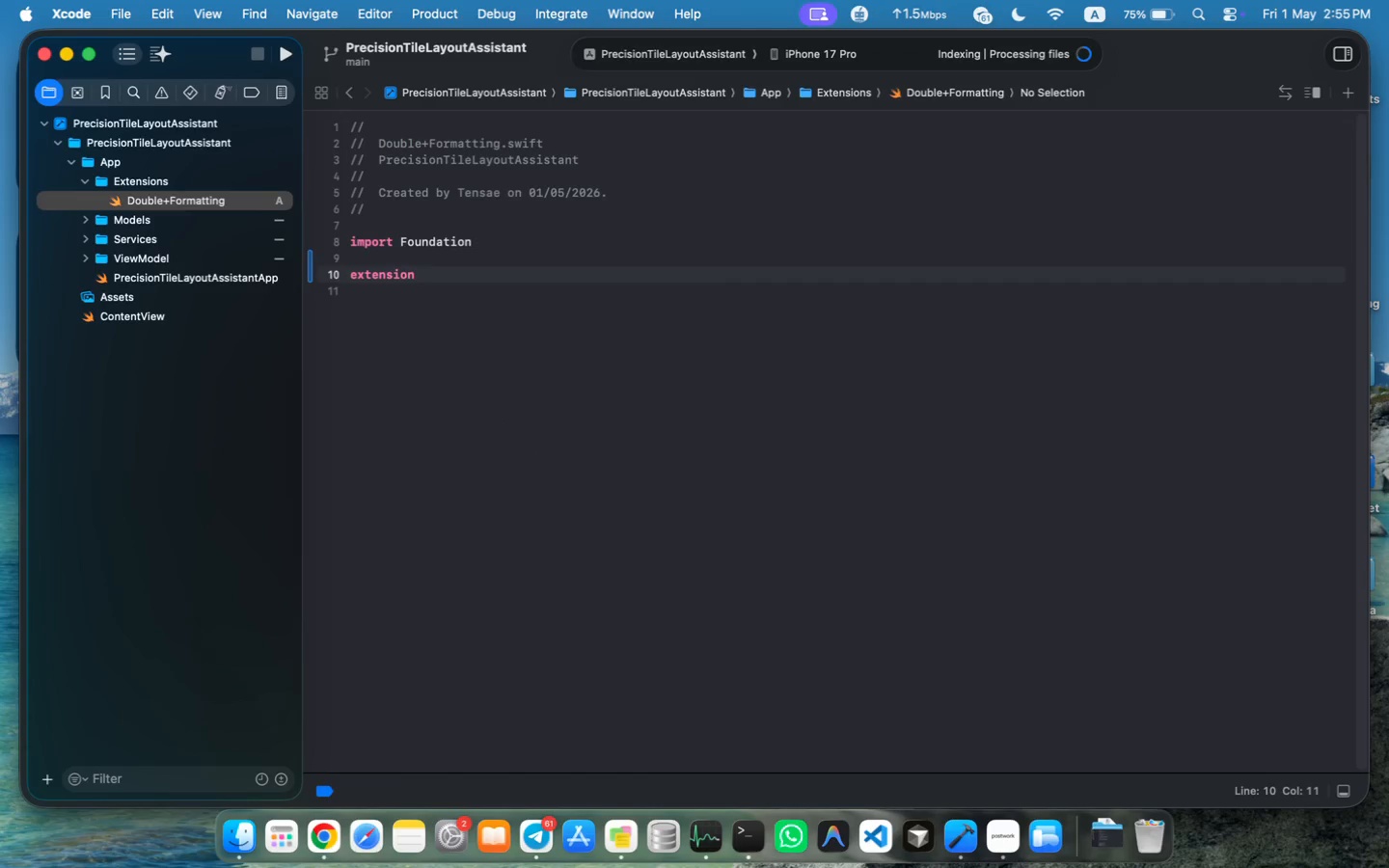 
type(extension Double {)
 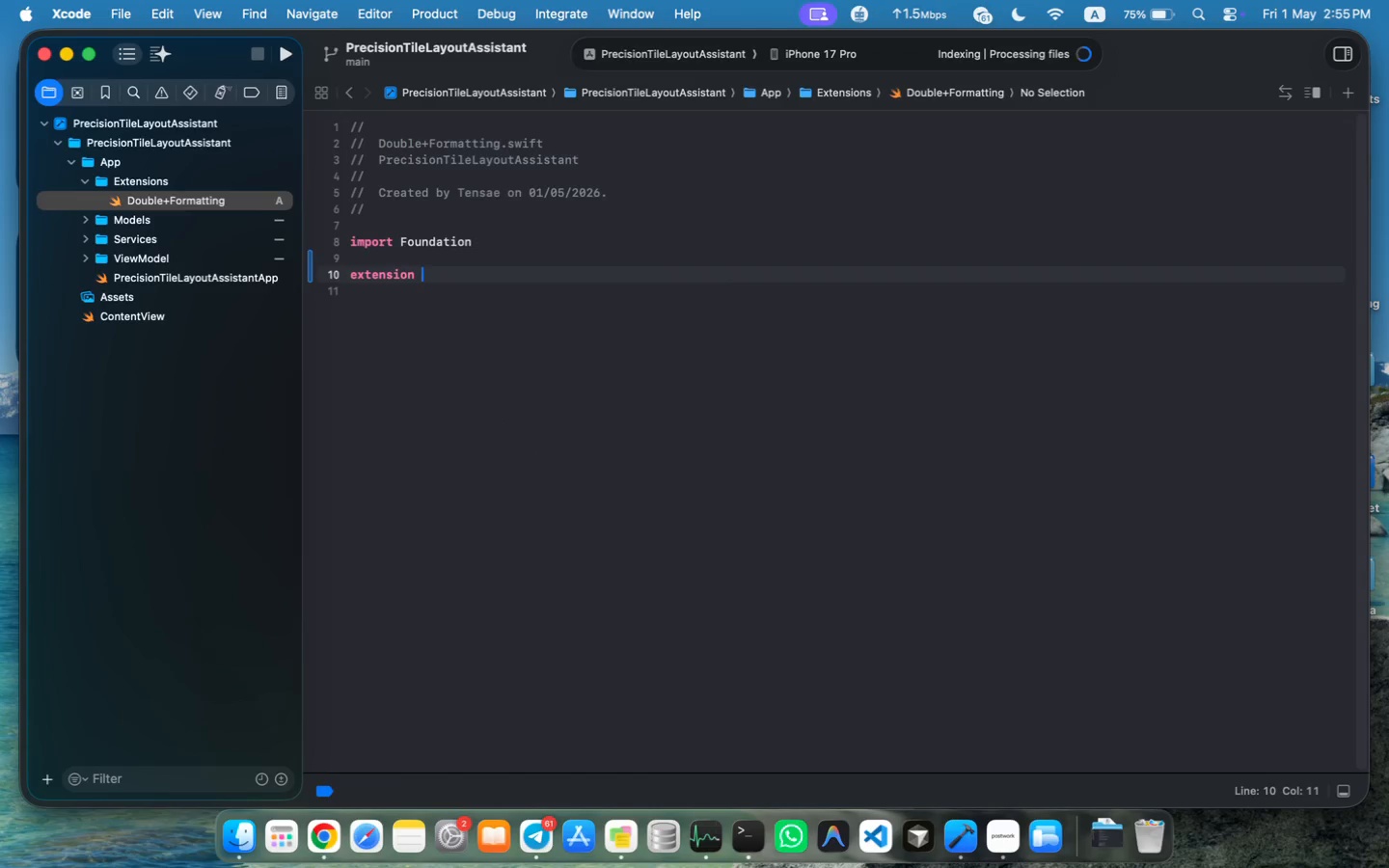 
key(Enter)
 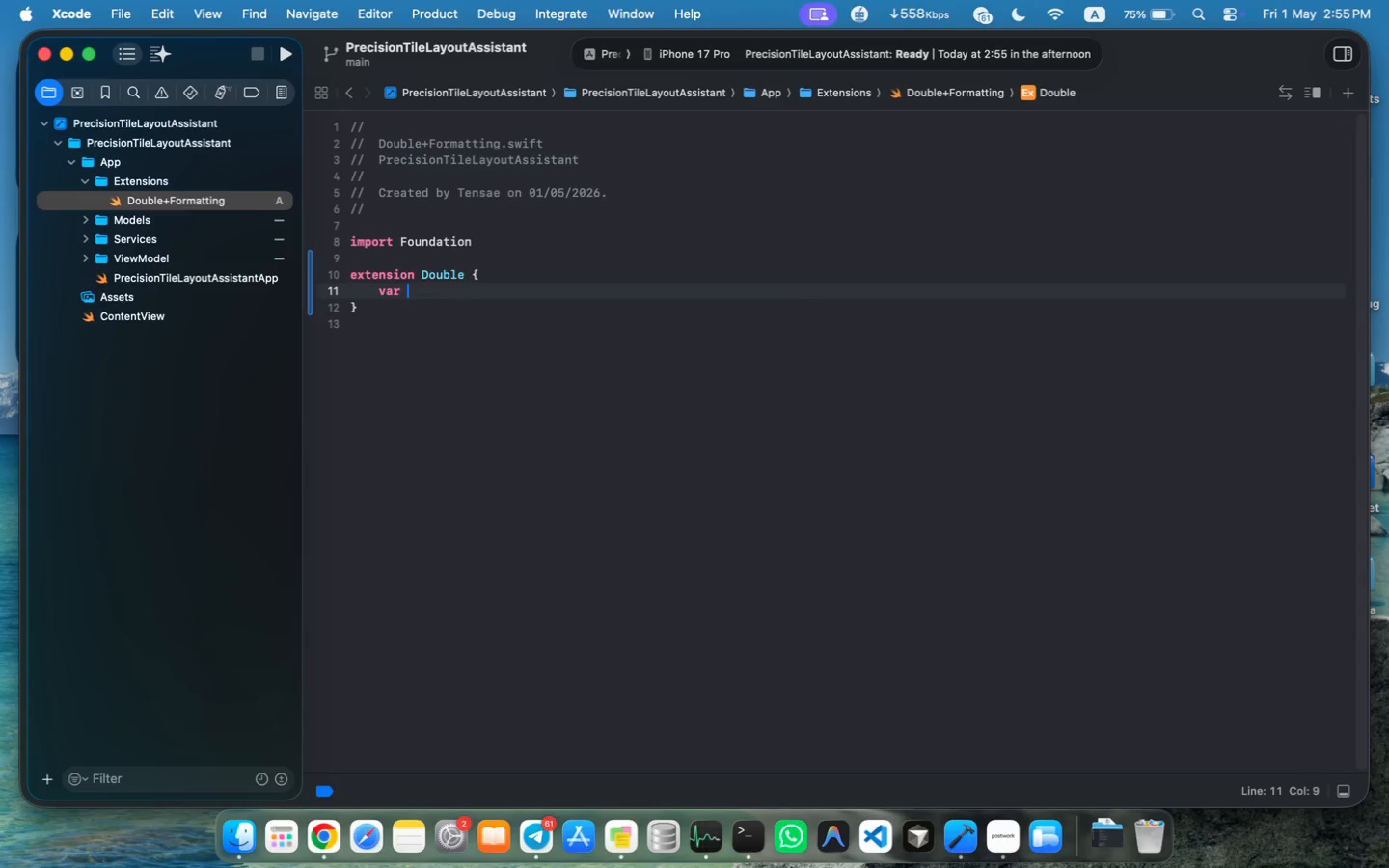 
type(var formatted2: String)
key(Escape)
type( {)
 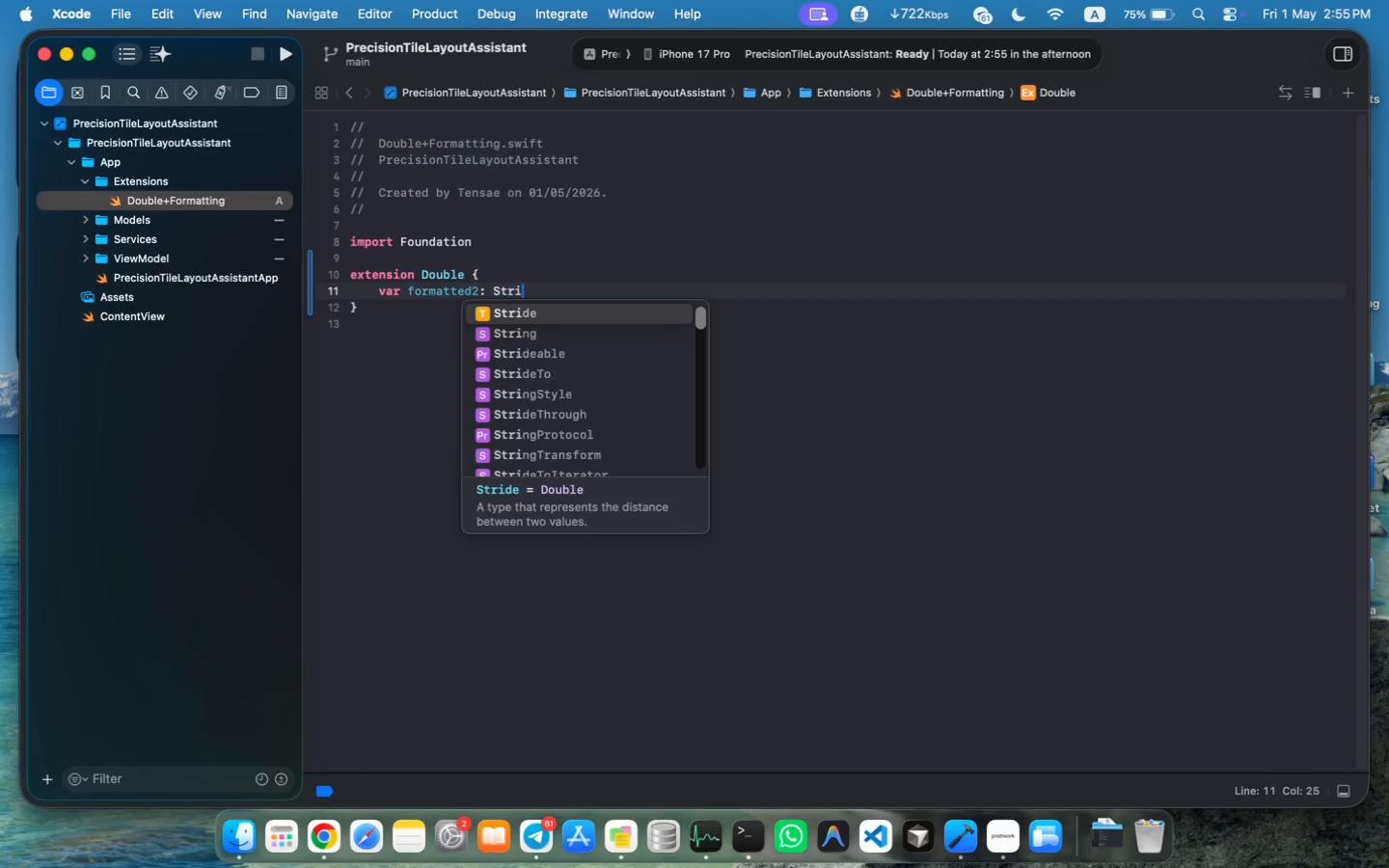 
 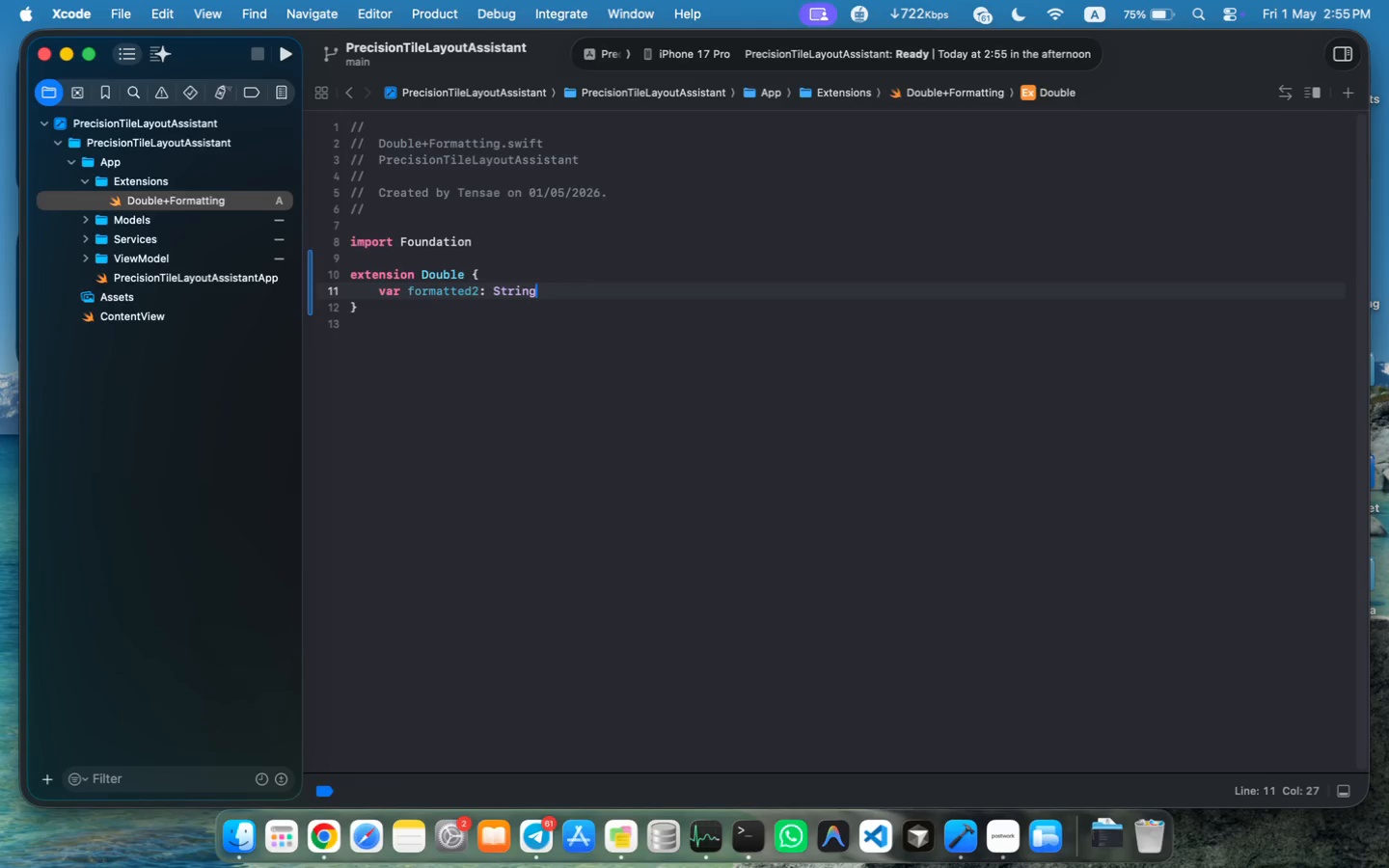 
key(Enter)
 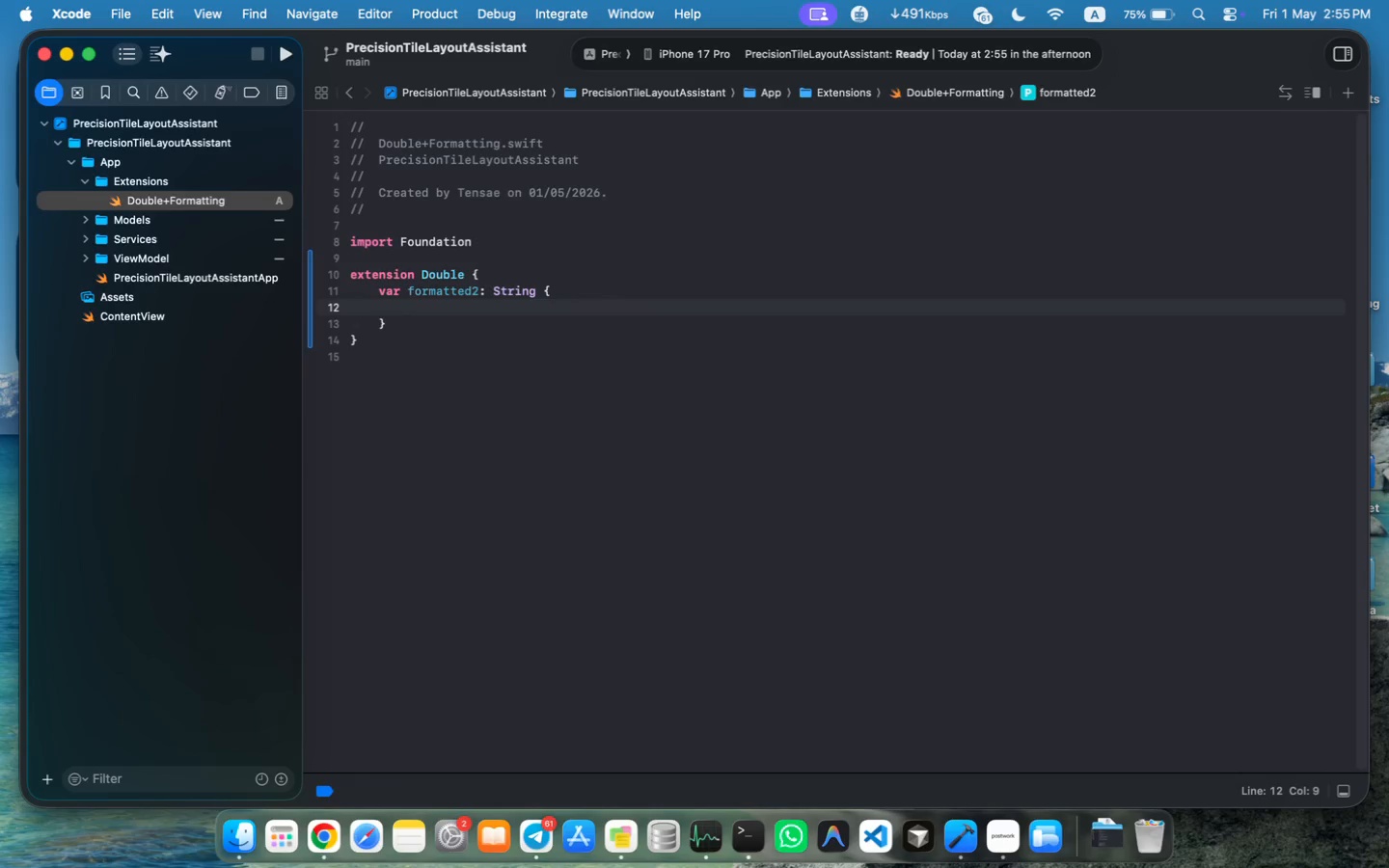 
type(s)
key(Backspace)
type(String)
key(Tab)
type((fo)
key(Tab)
 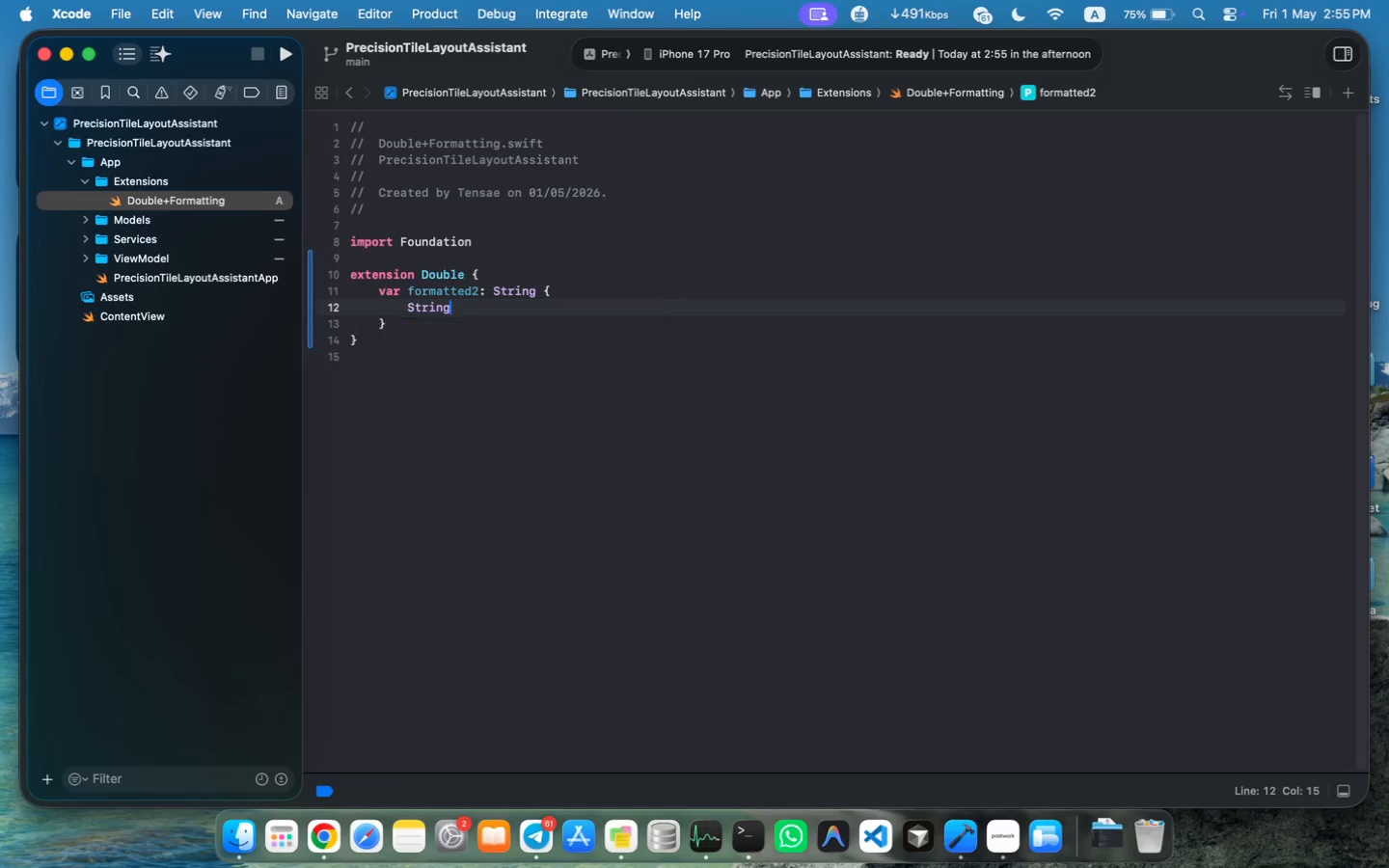 
key(Shift+Quote)
 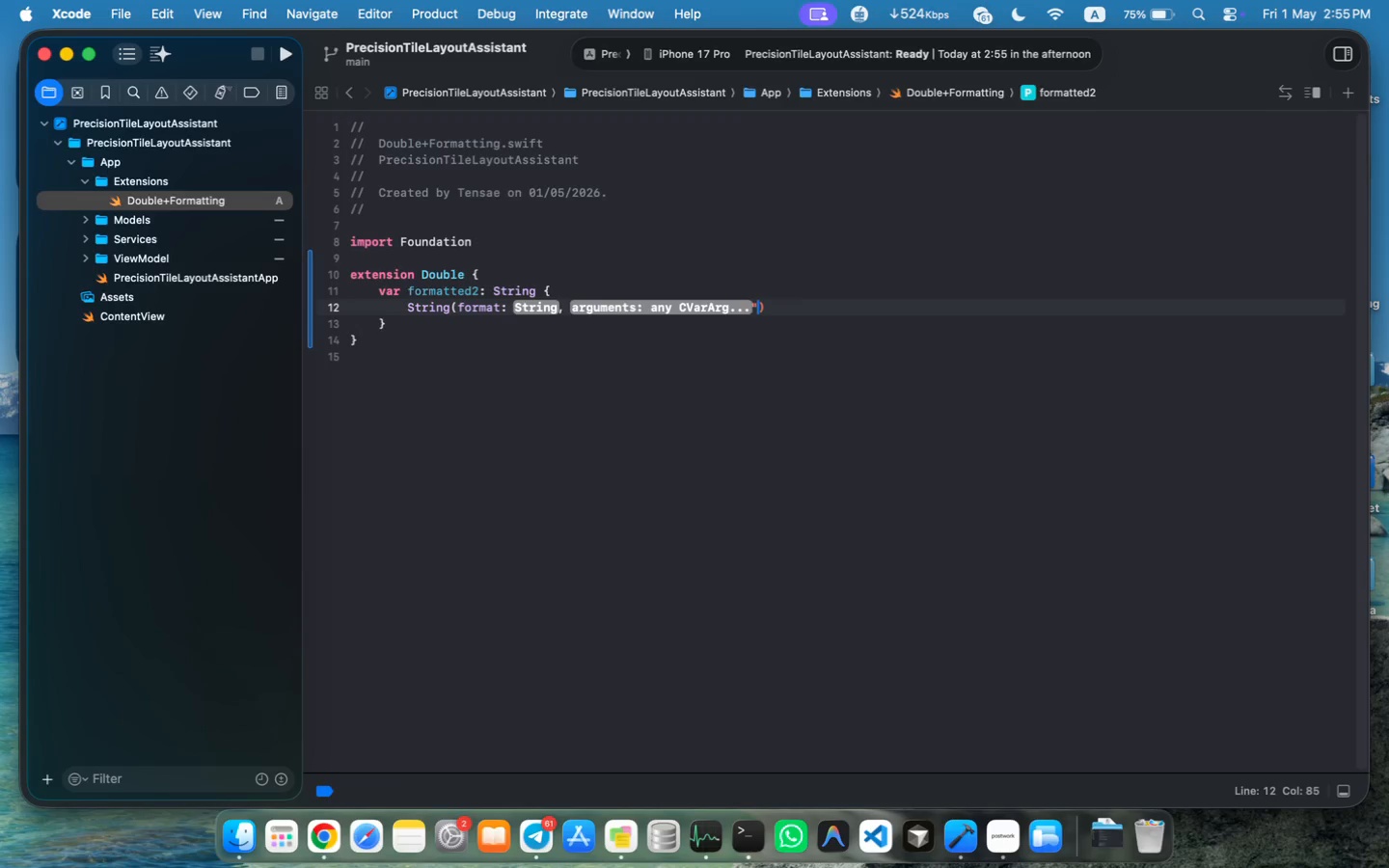 
key(Backspace)
 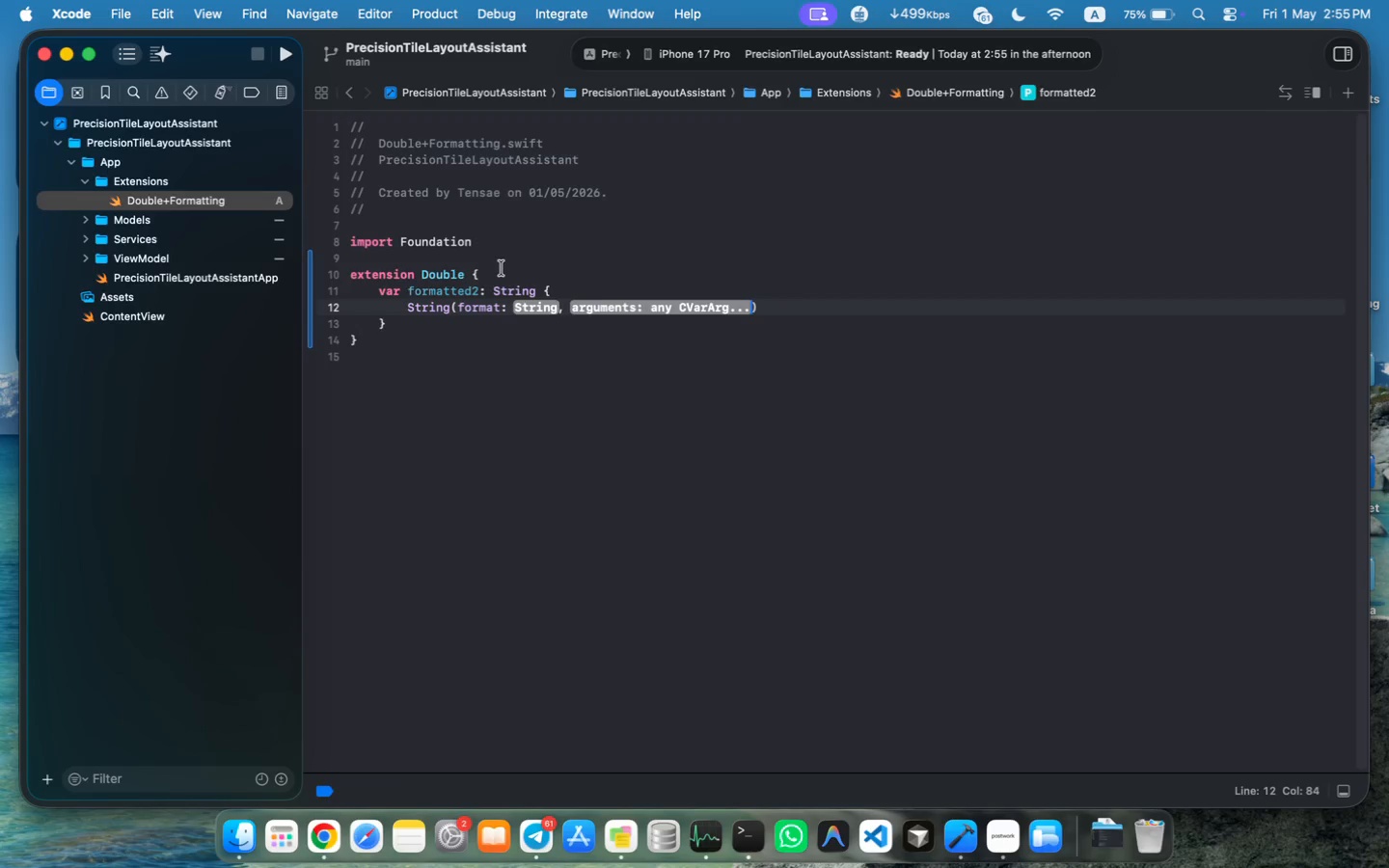 
left_click([537, 305])
 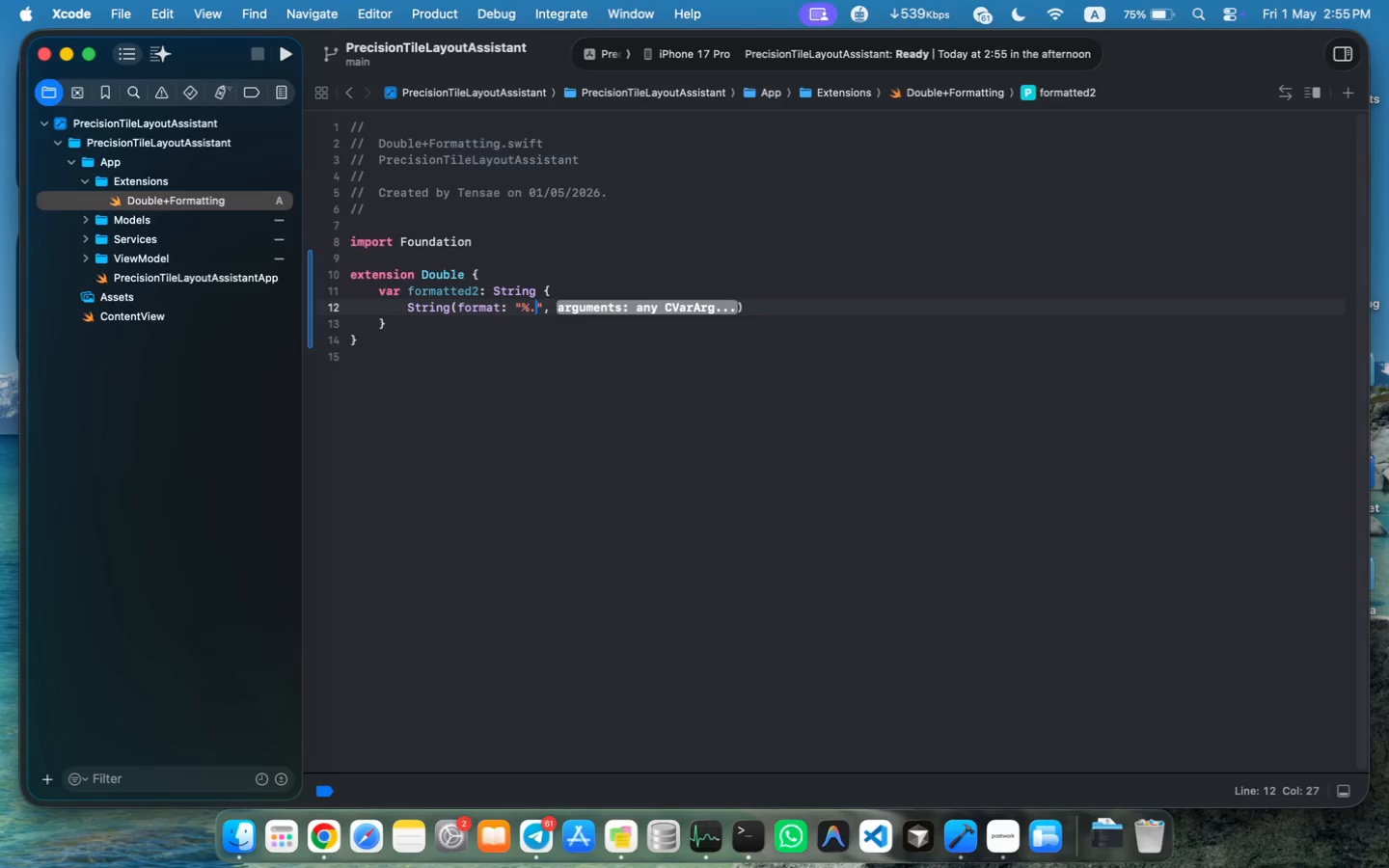 
type("%.2f)
 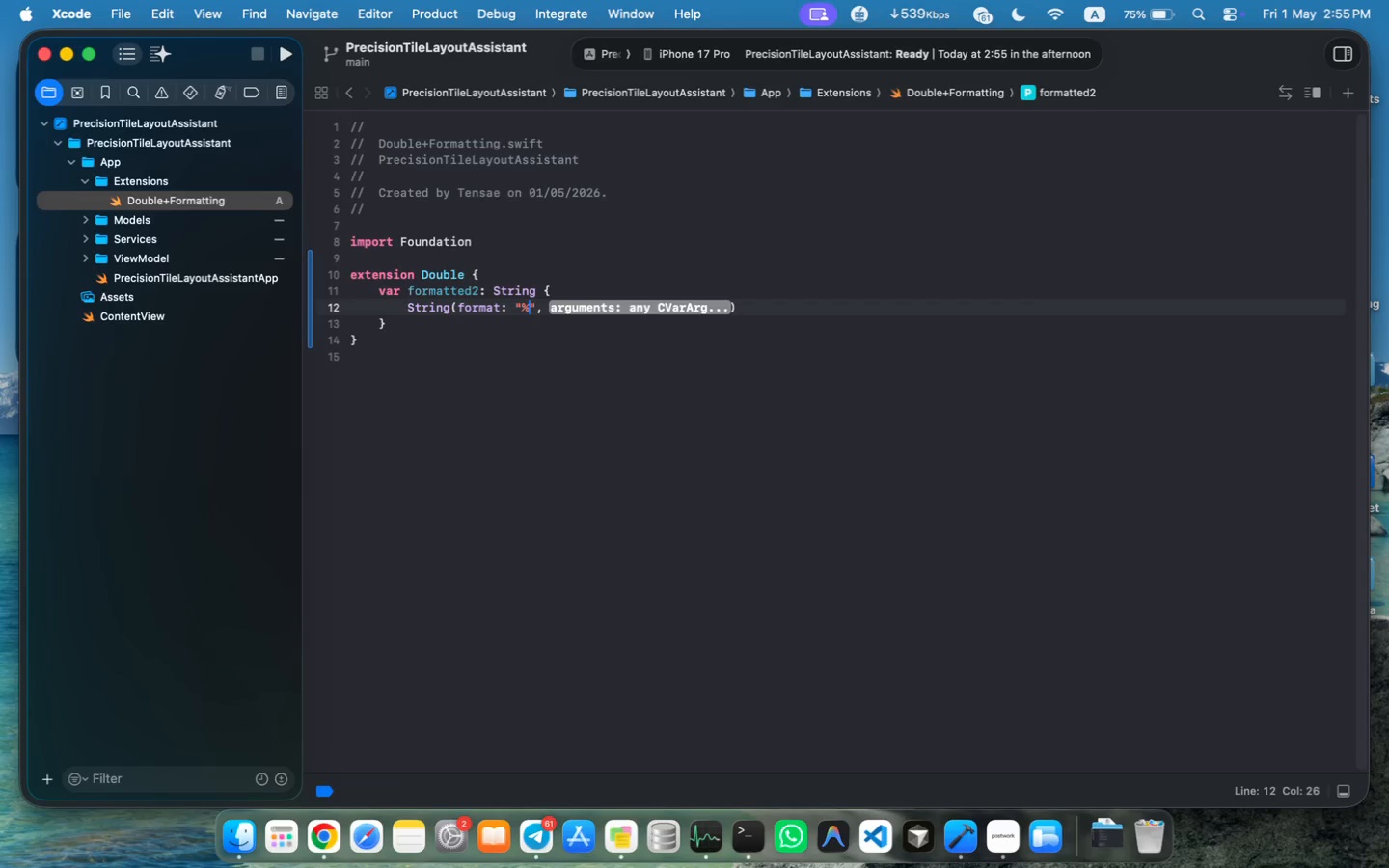 
left_click([622, 310])
 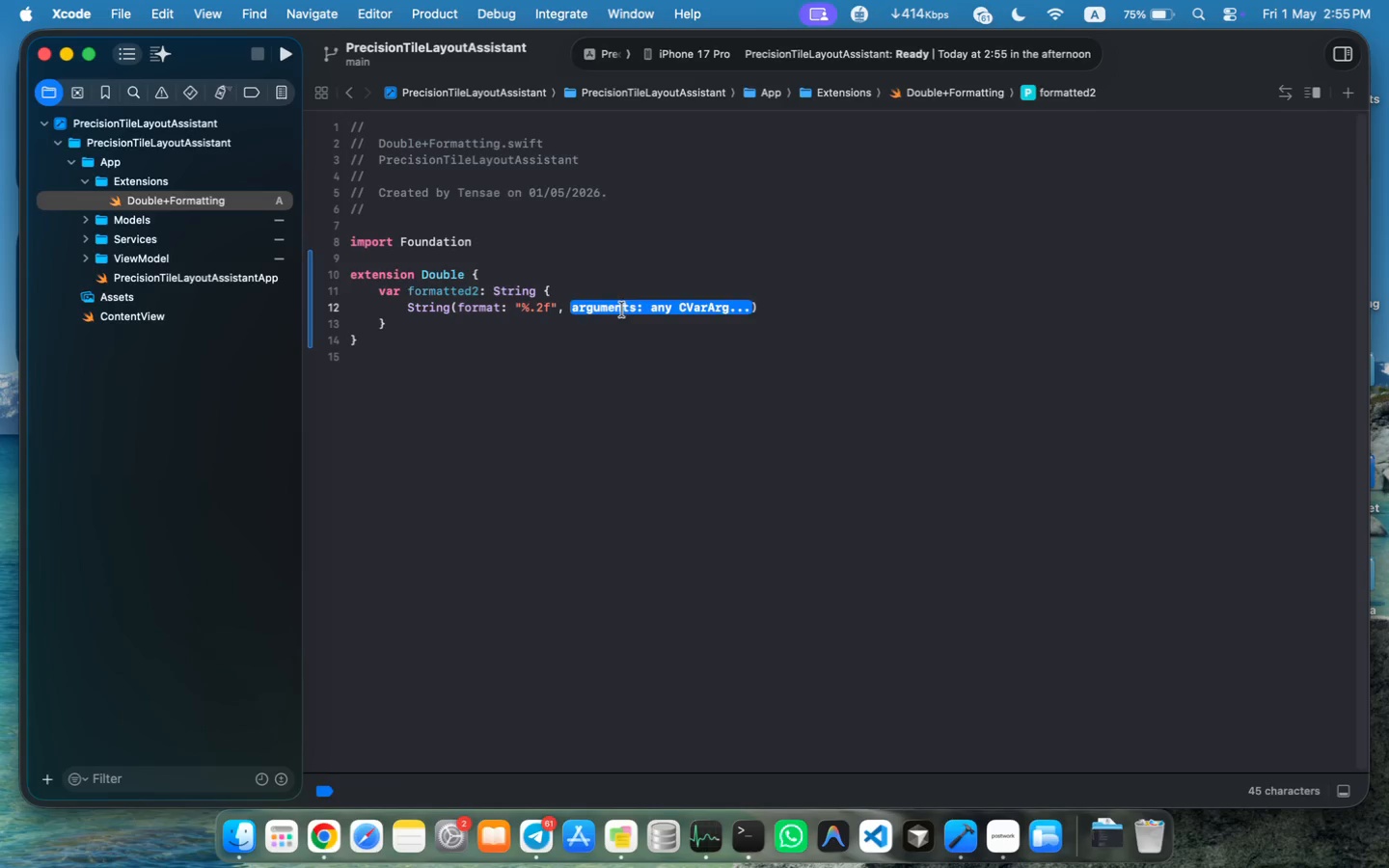 
type(self)
 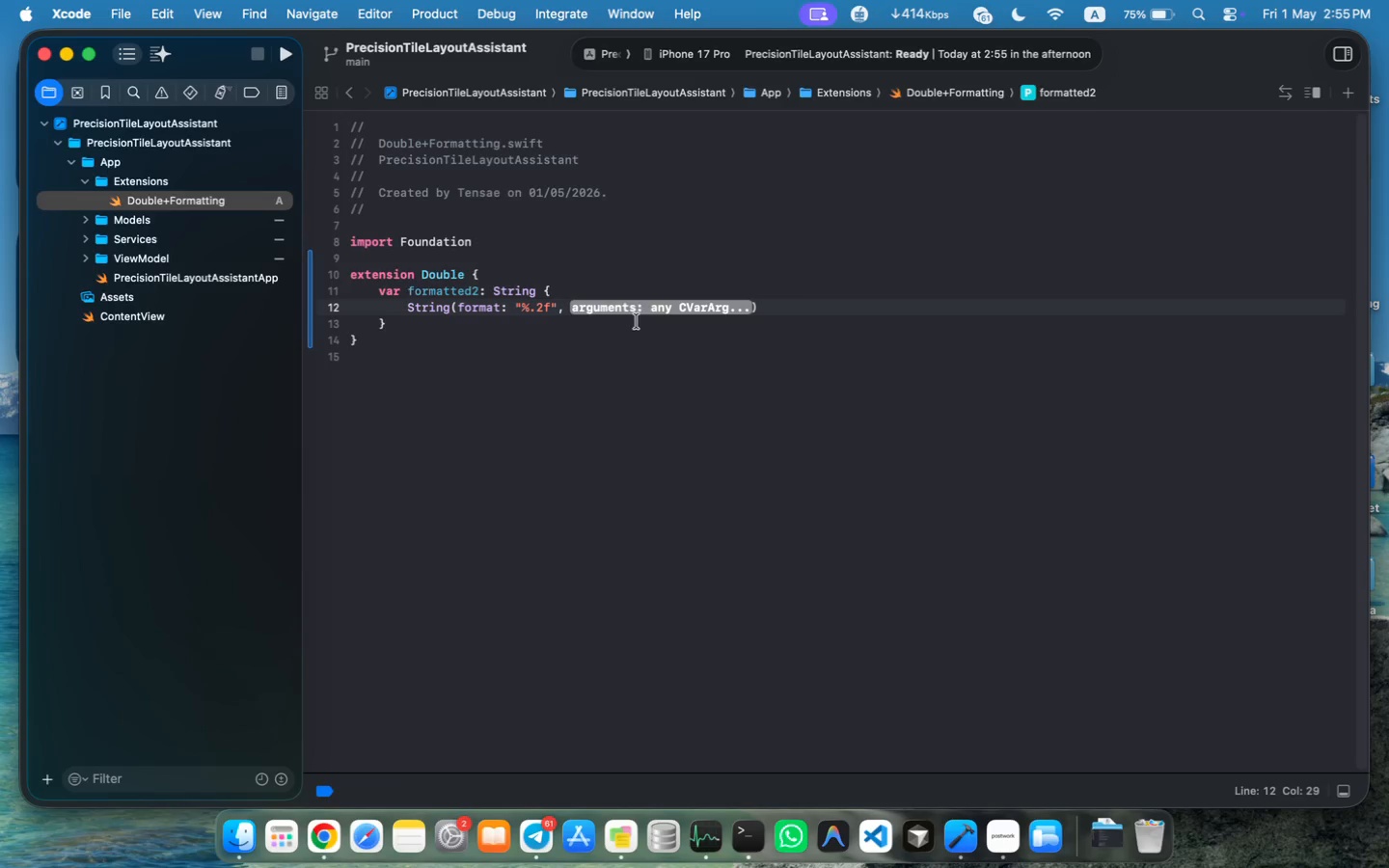 
key(Meta+S)
 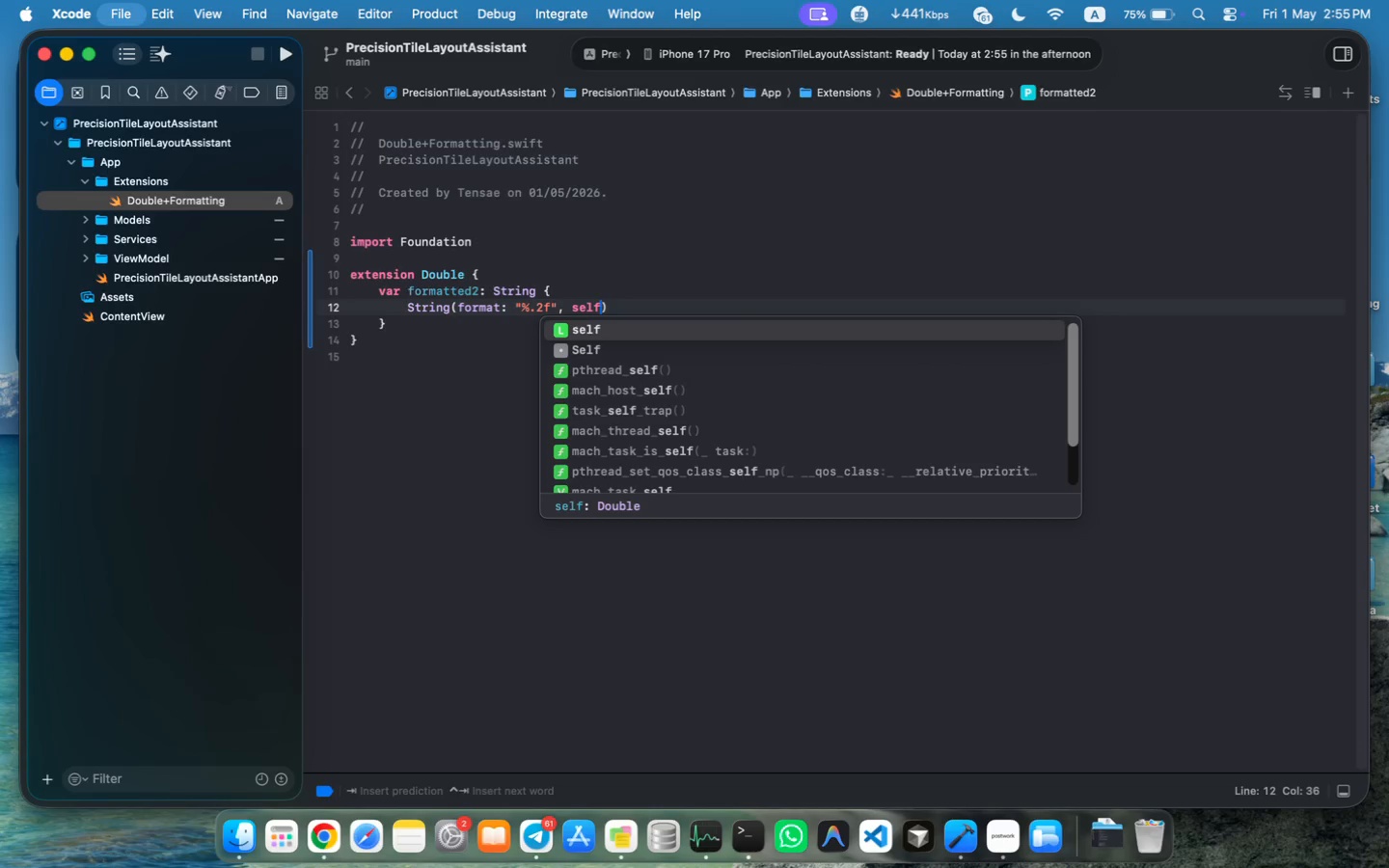 
key(Meta+S)
 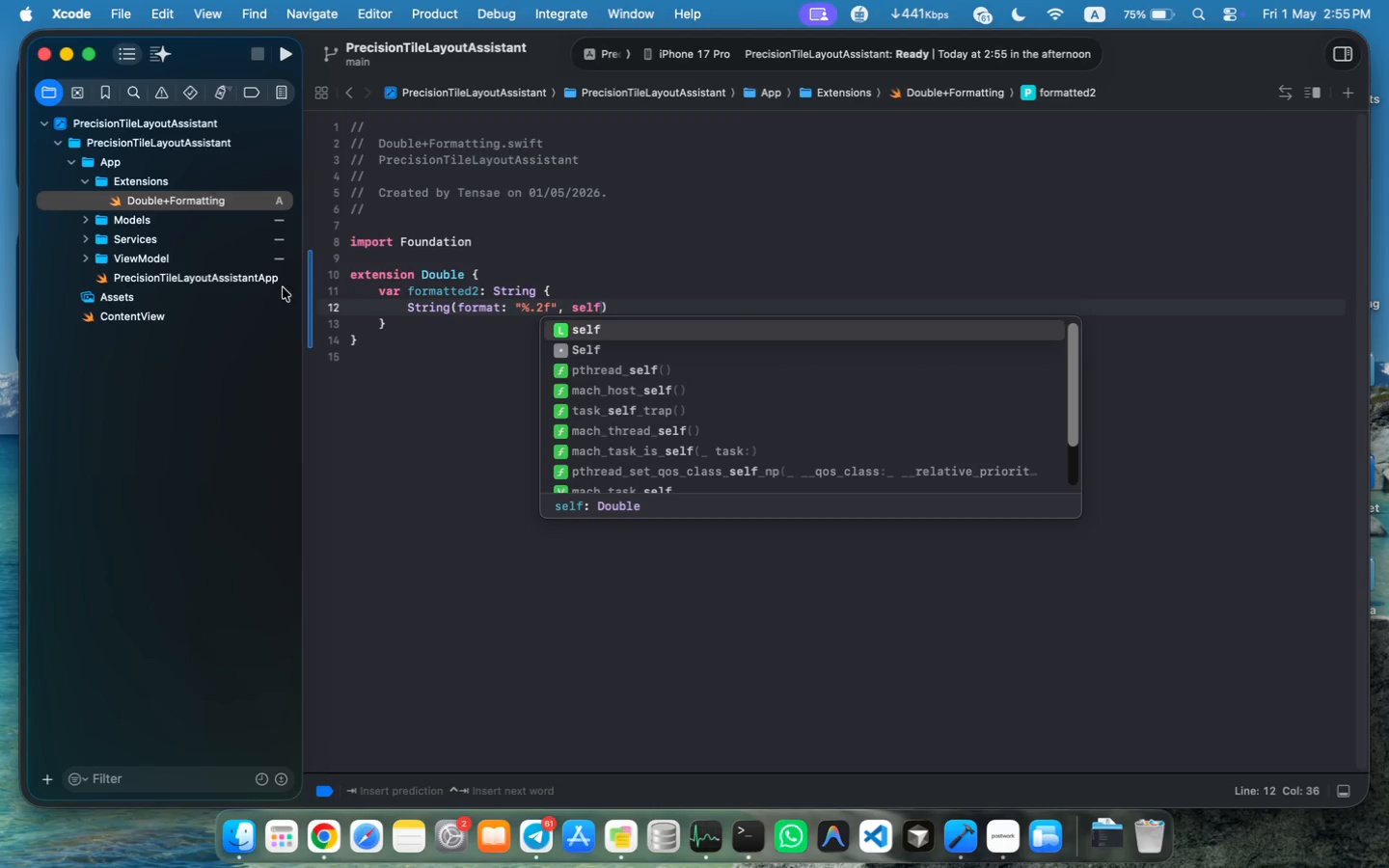 
left_click([451, 308])
 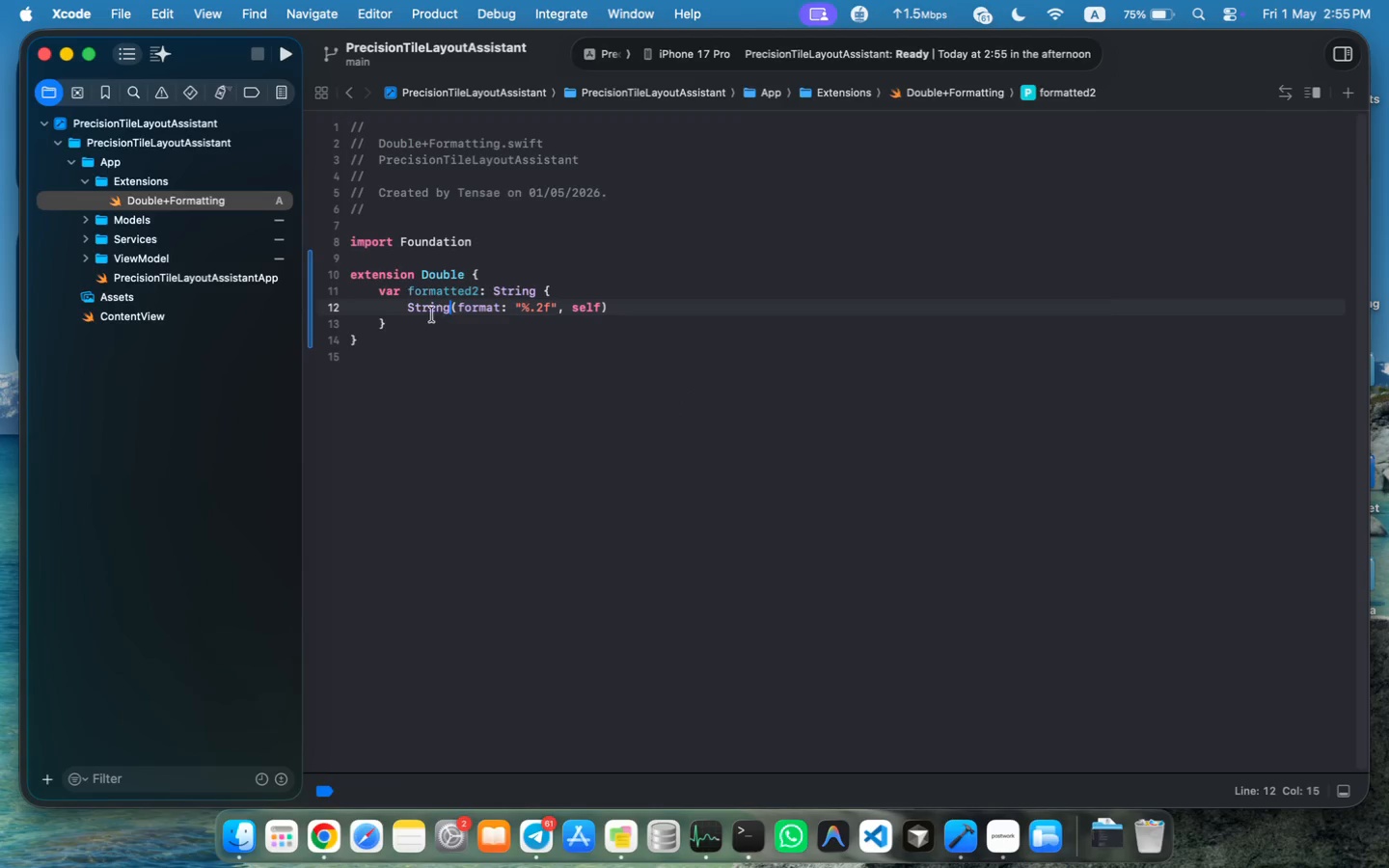 
left_click([425, 314])
 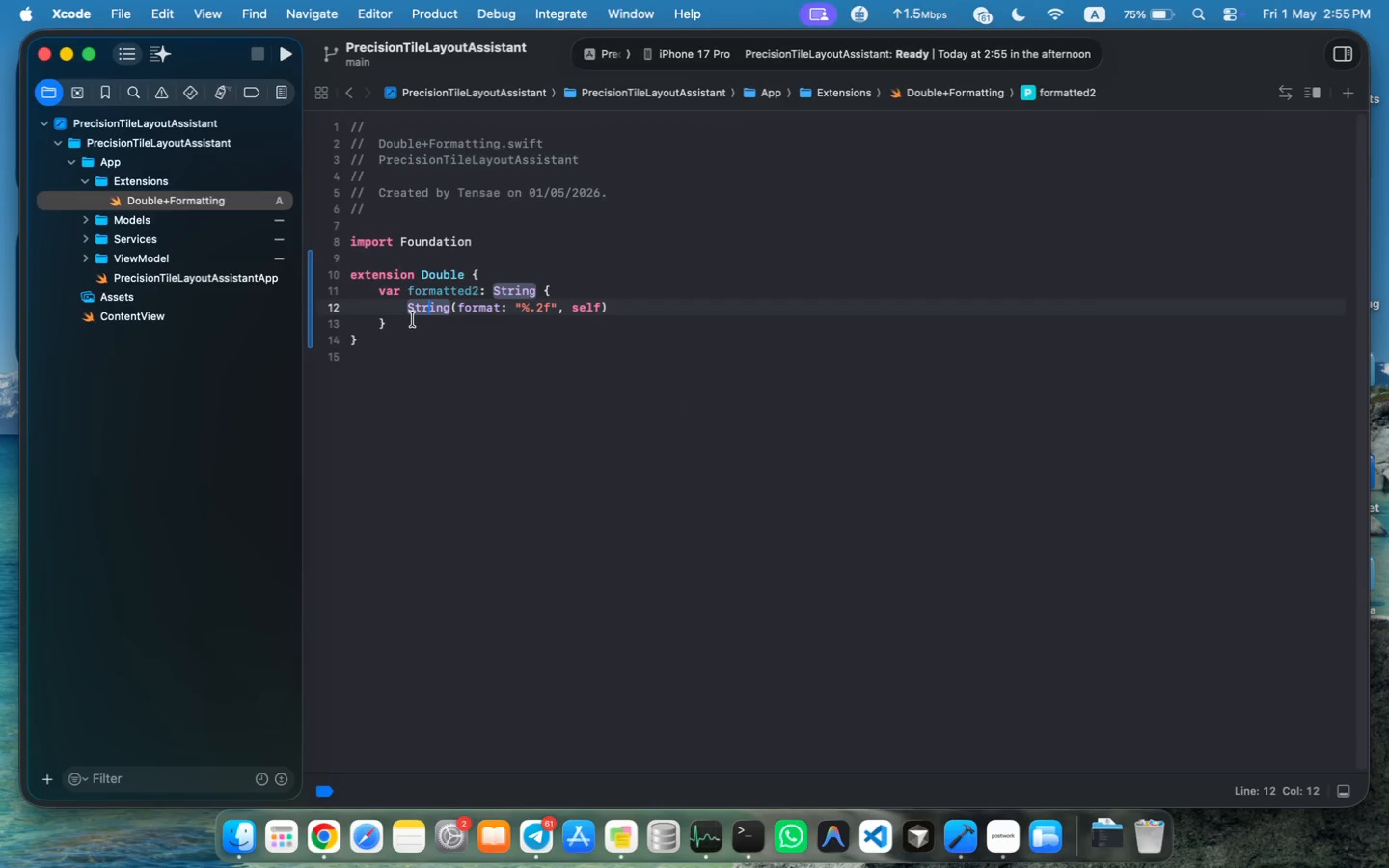 
left_click([412, 319])
 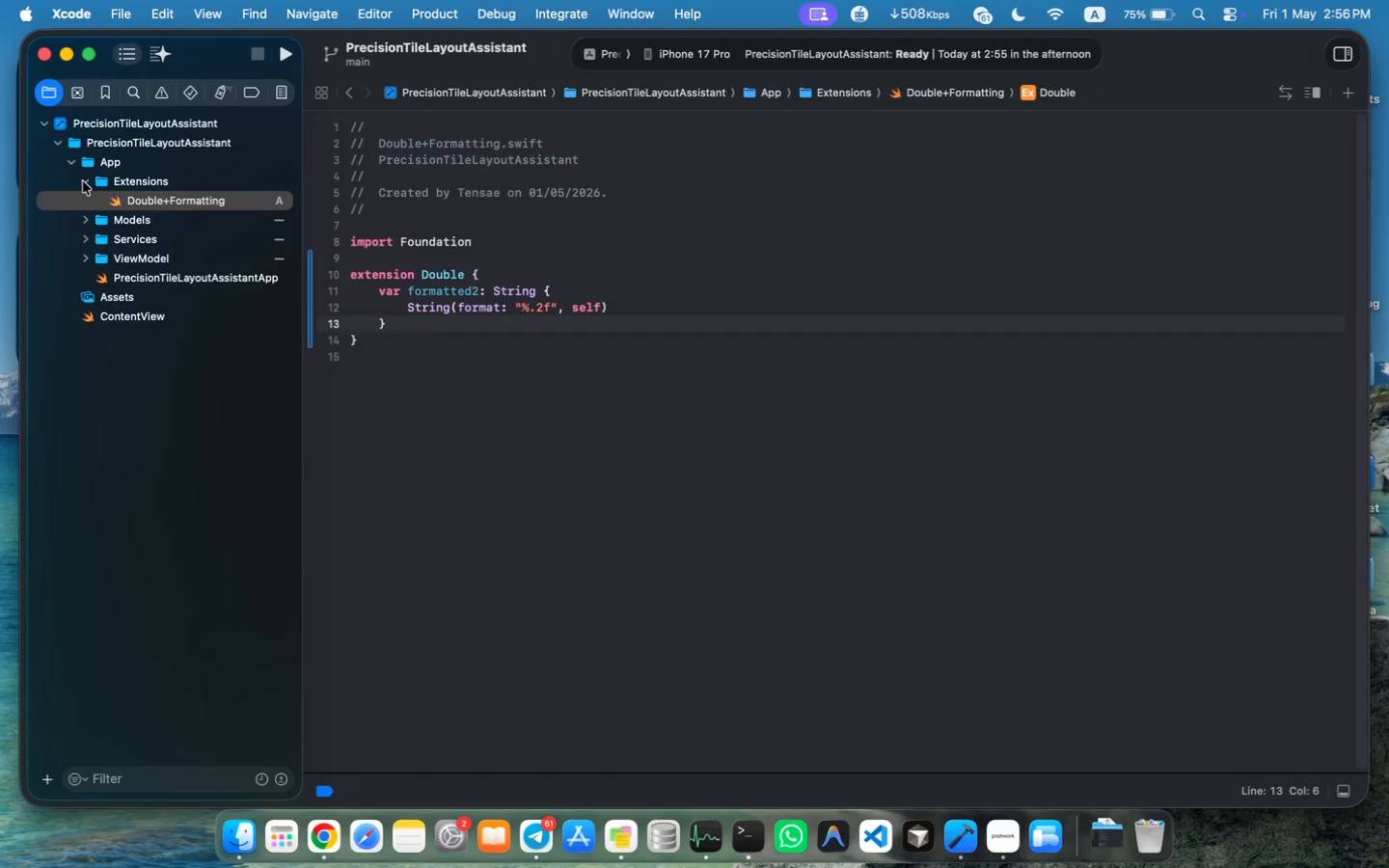 
wait(26.27)
 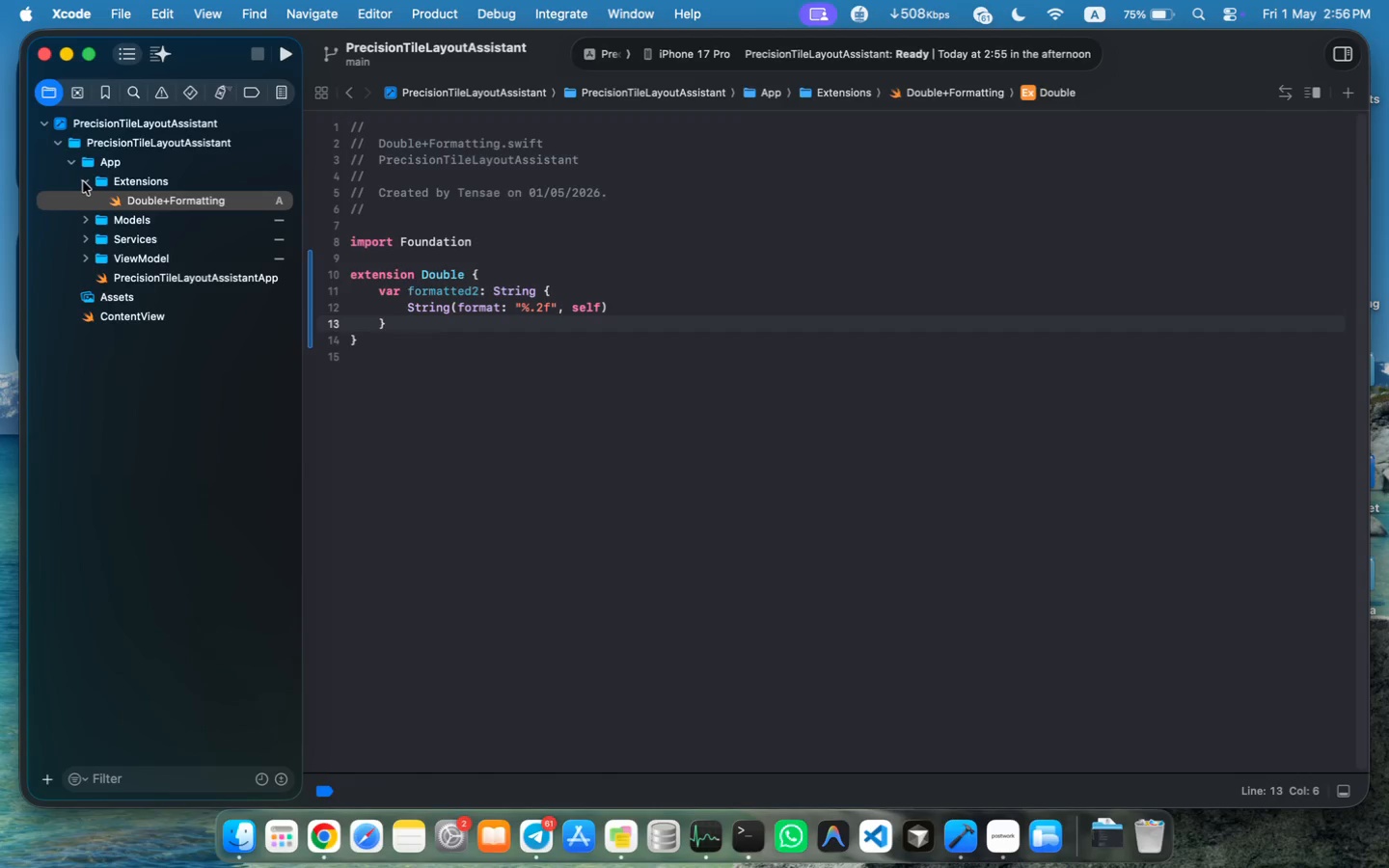 
left_click([83, 181])
 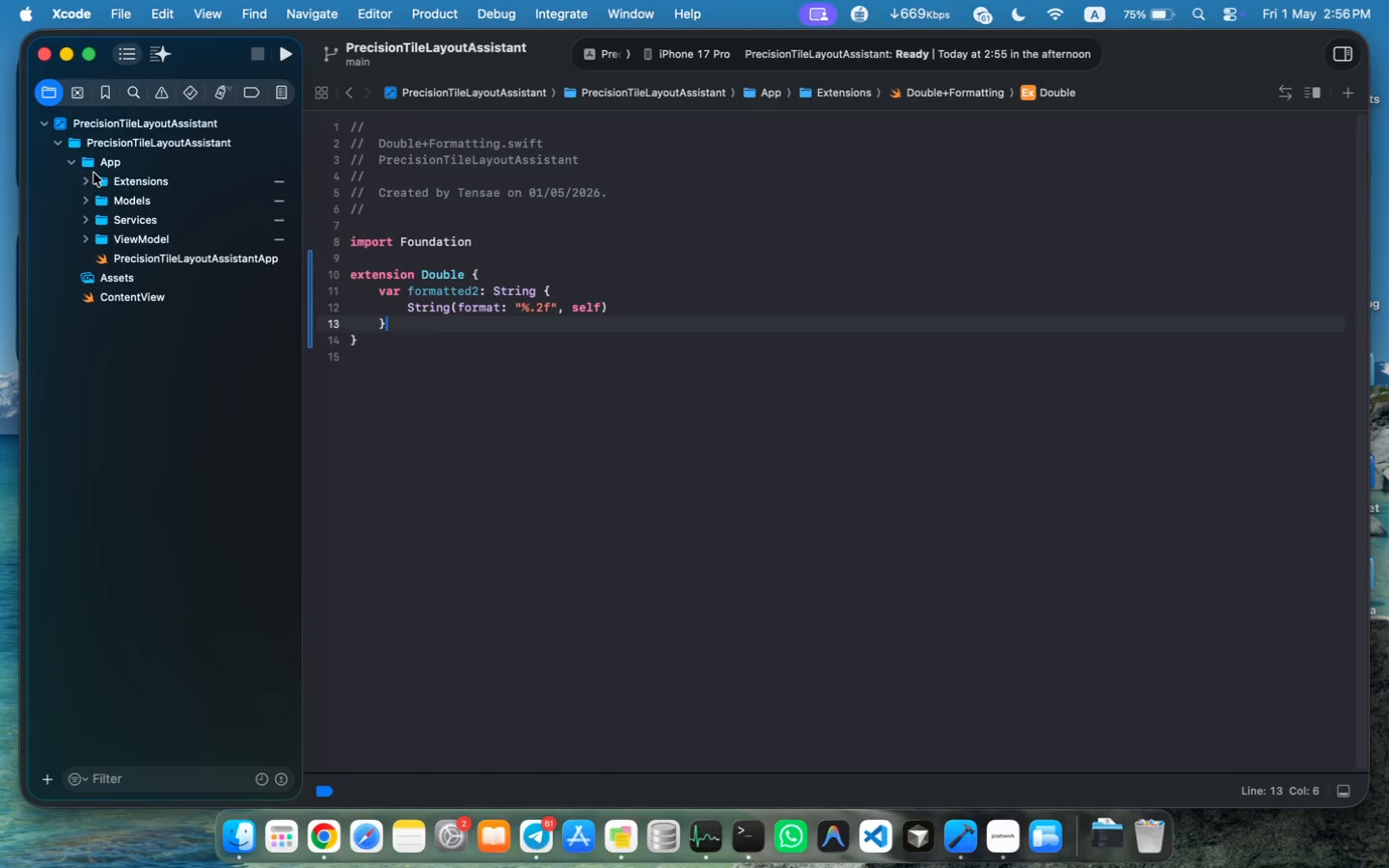 
left_click([96, 167])
 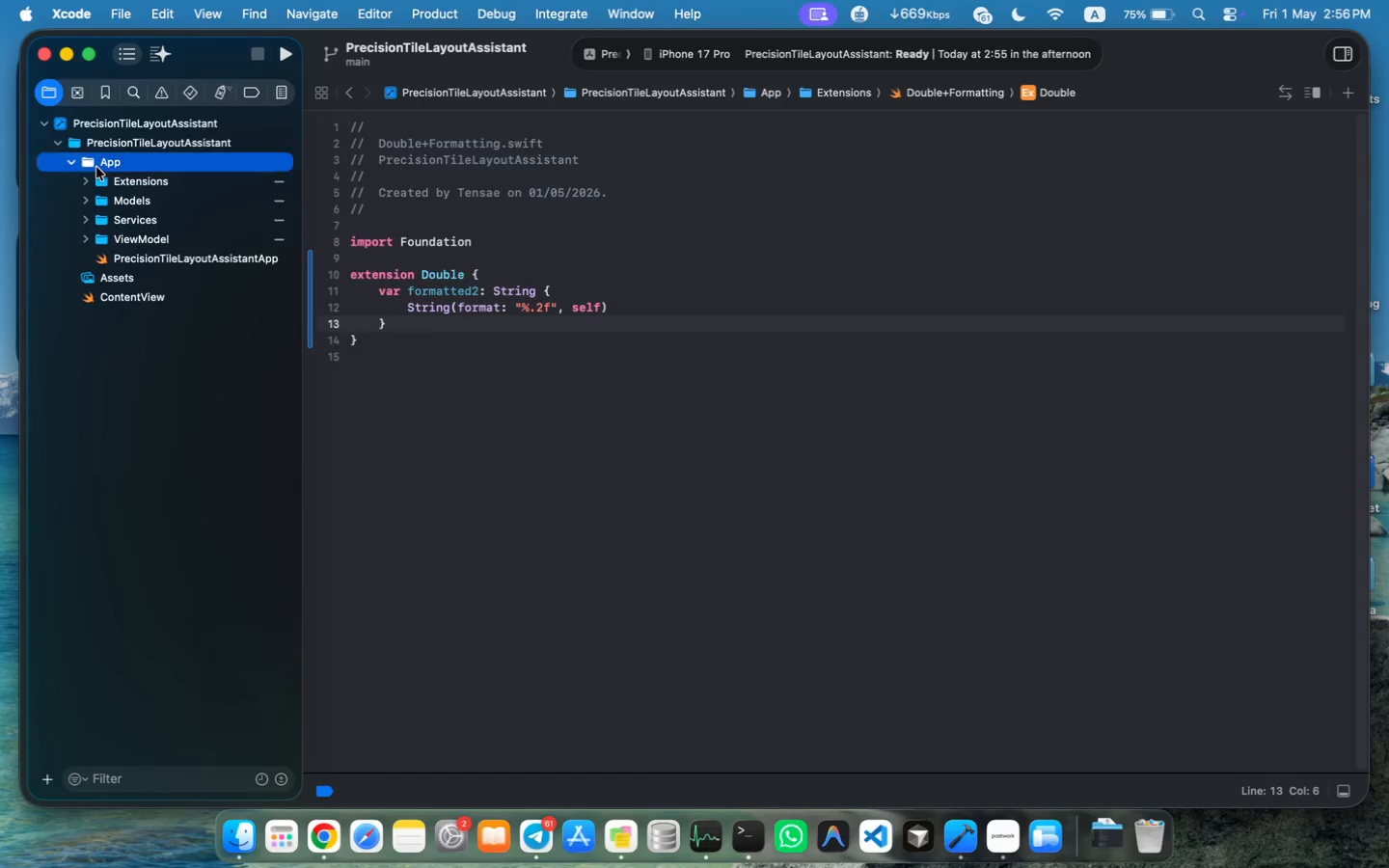 
right_click([96, 167])
 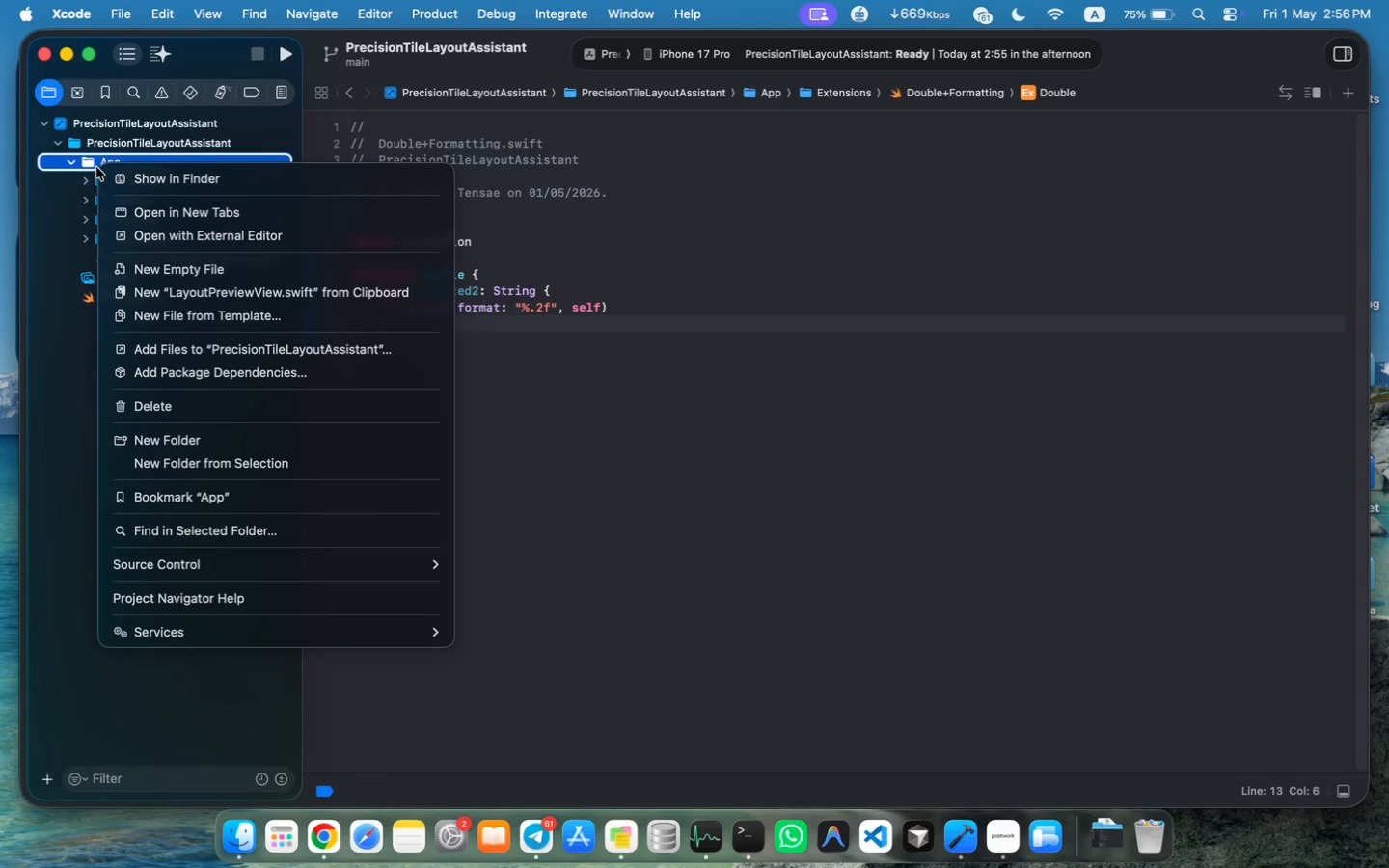 
left_click([208, 439])
 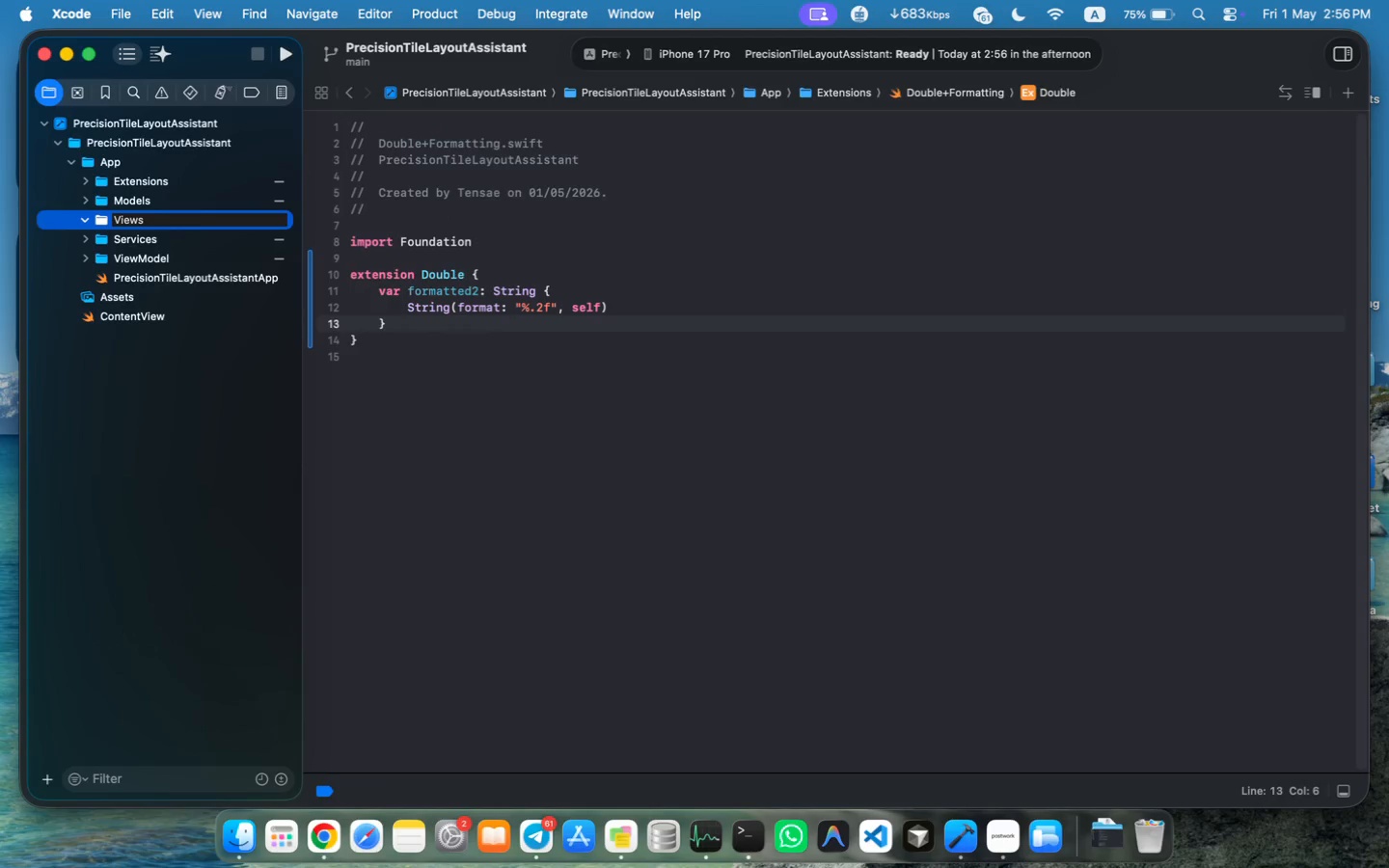 
type(Views)
 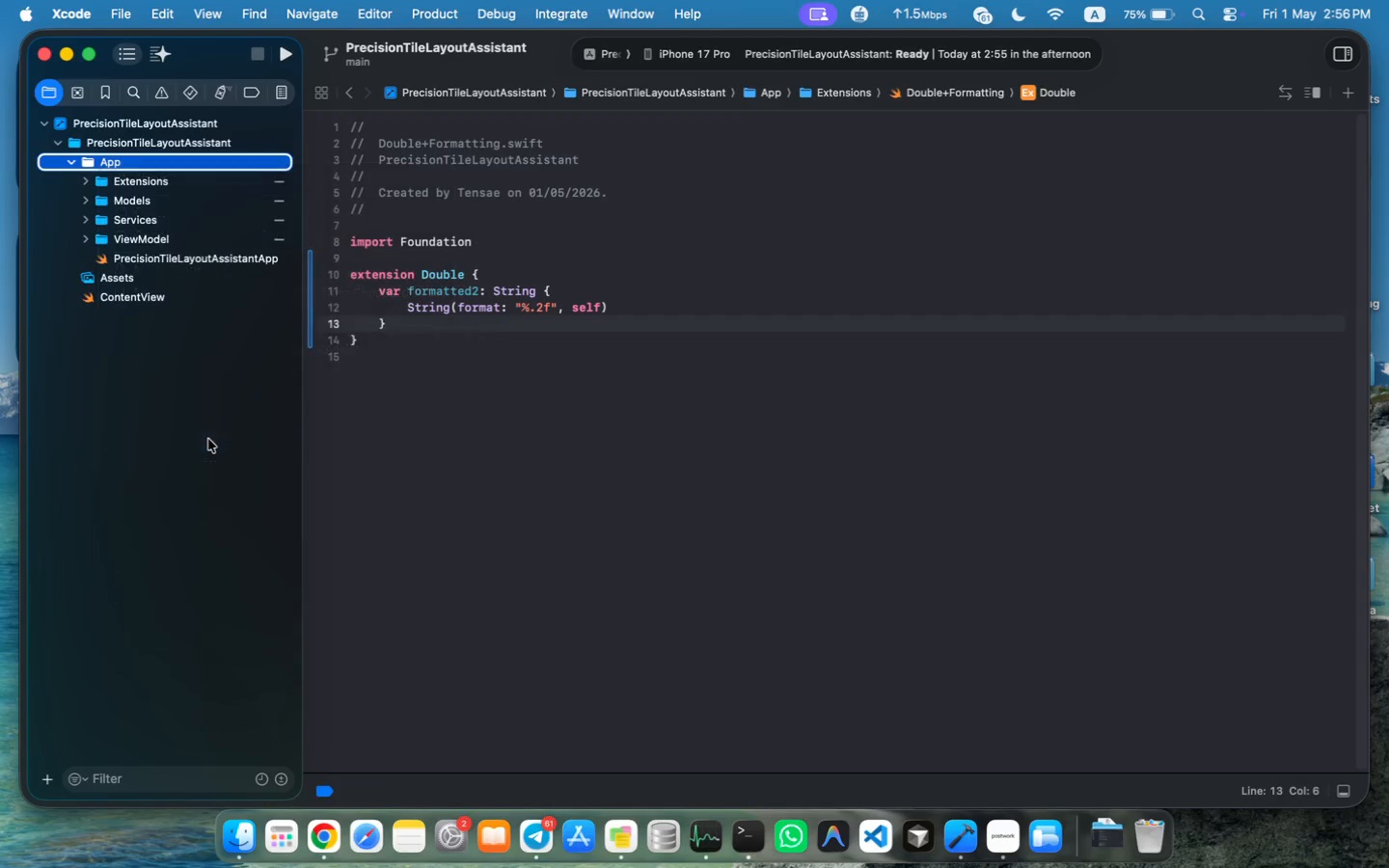 
key(Enter)
 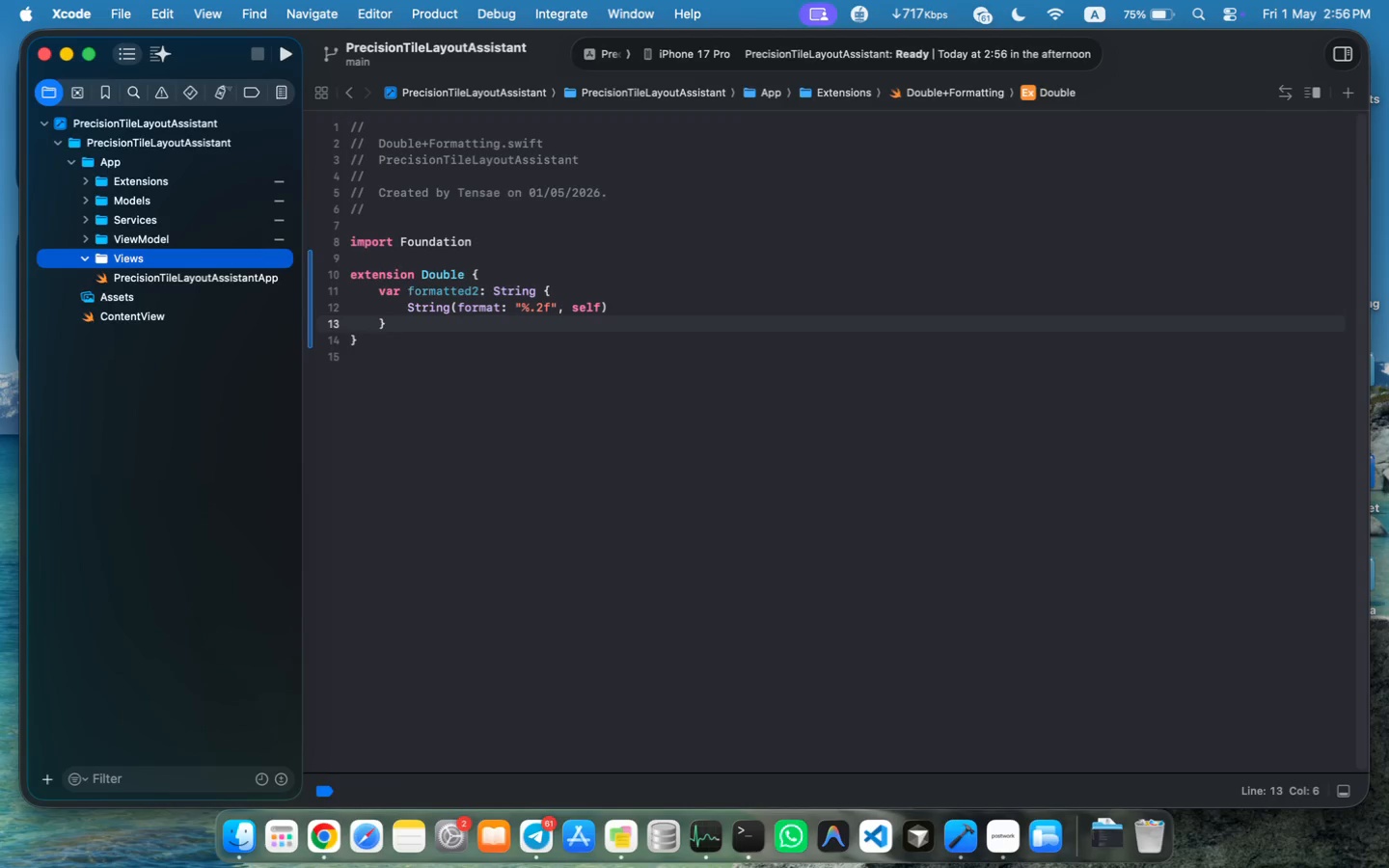 
wait(6.83)
 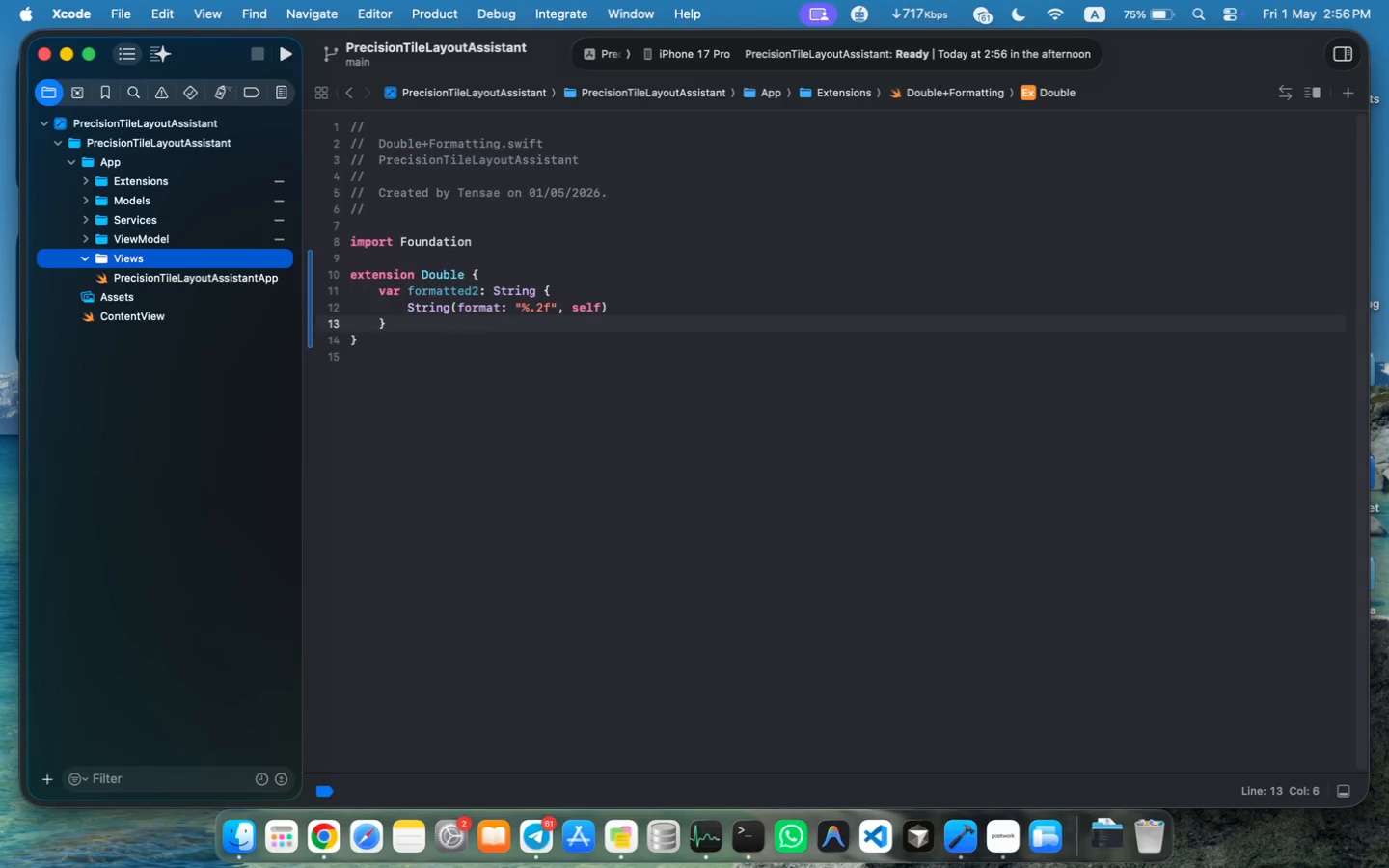 
left_click_drag(start_coordinate=[148, 314], to_coordinate=[154, 255])
 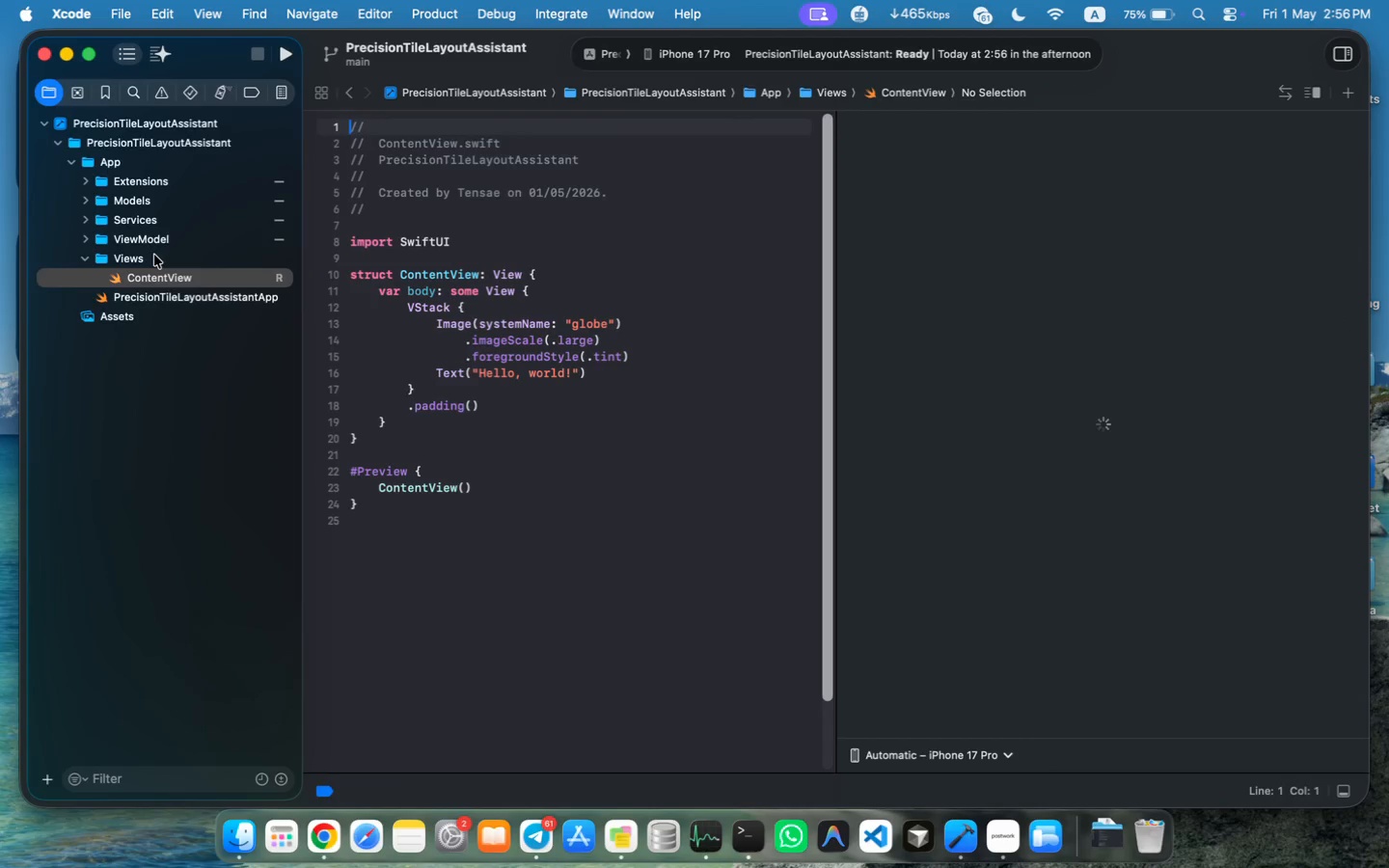 
wait(6.86)
 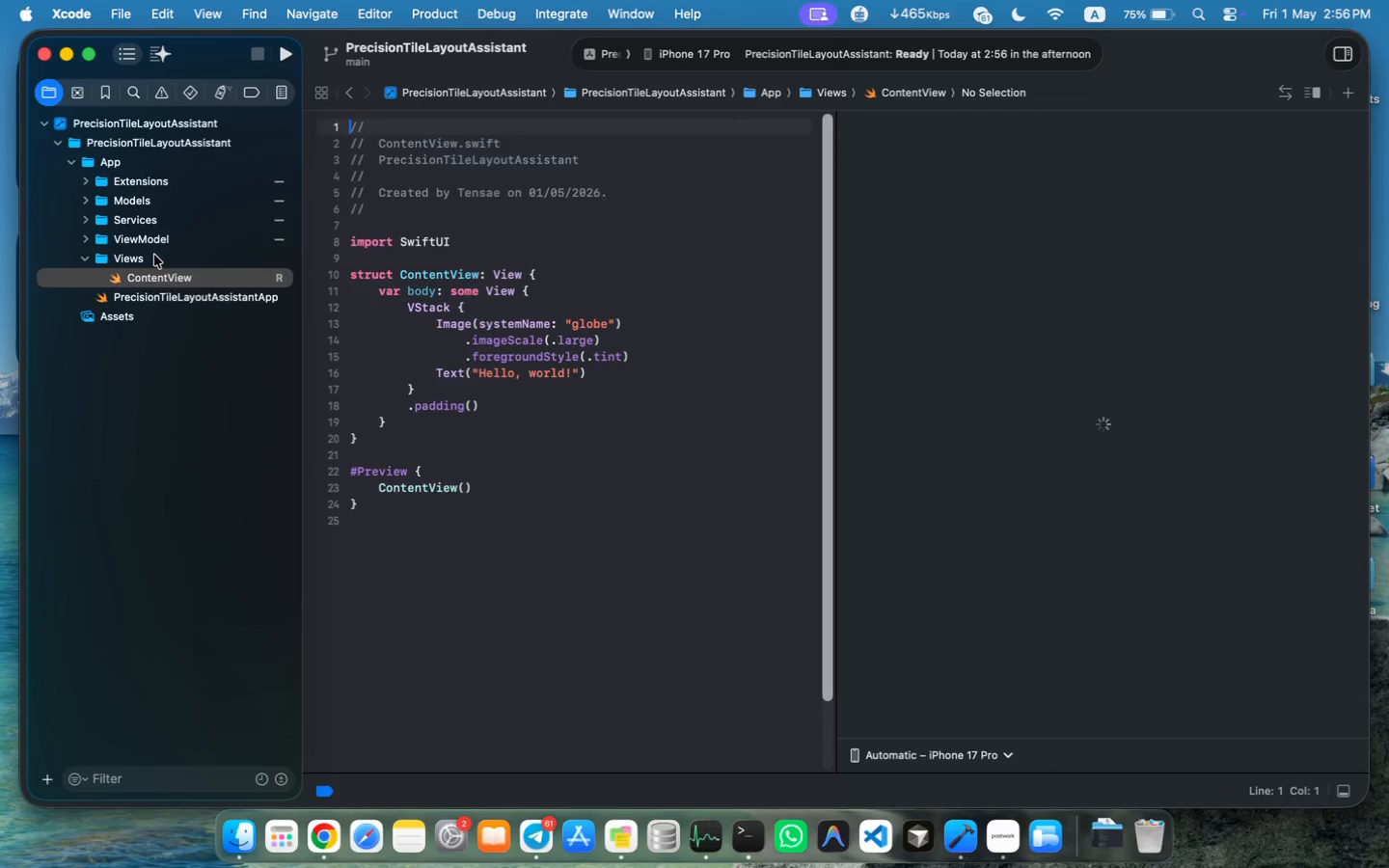 
right_click([135, 263])
 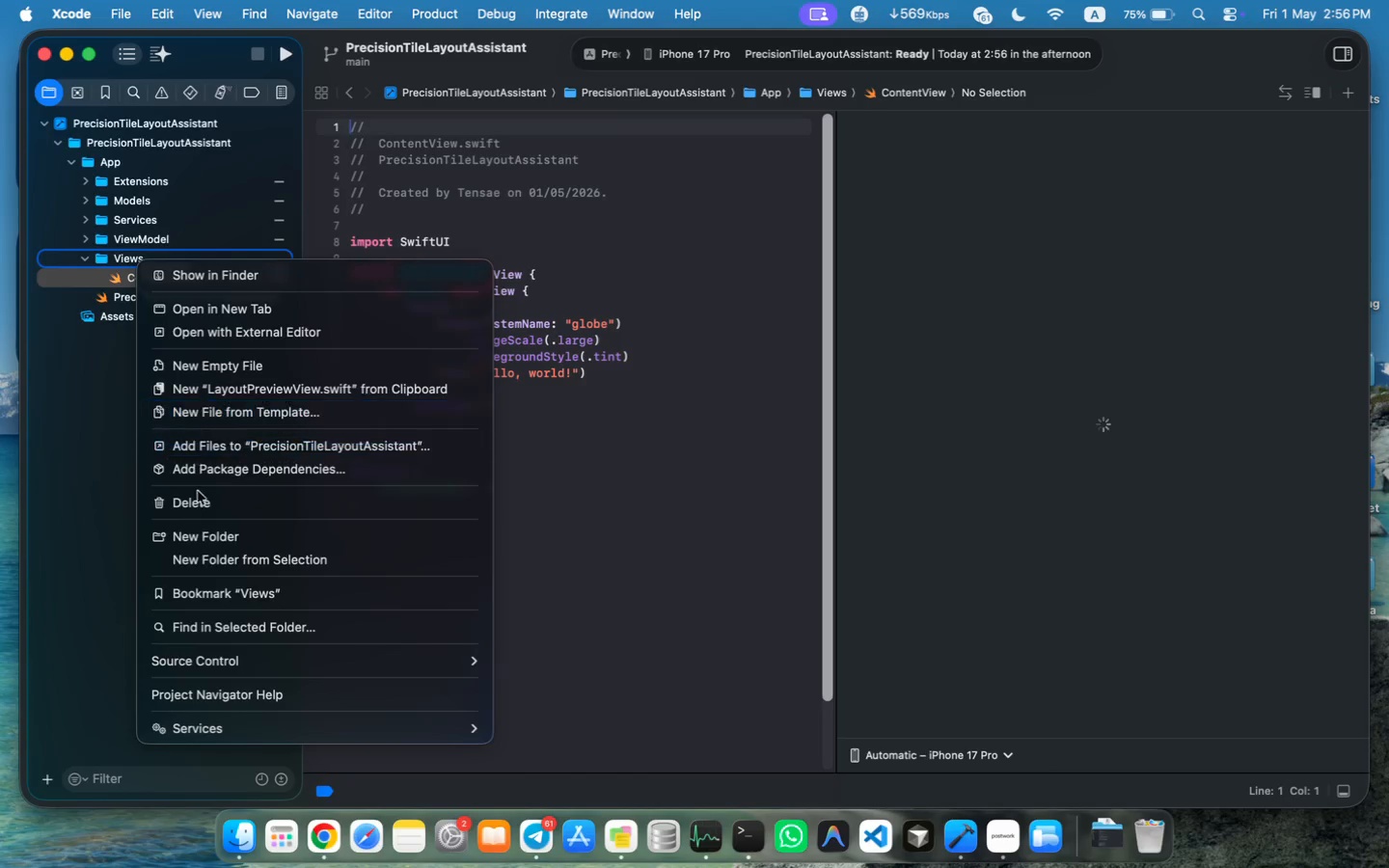 
left_click([118, 265])
 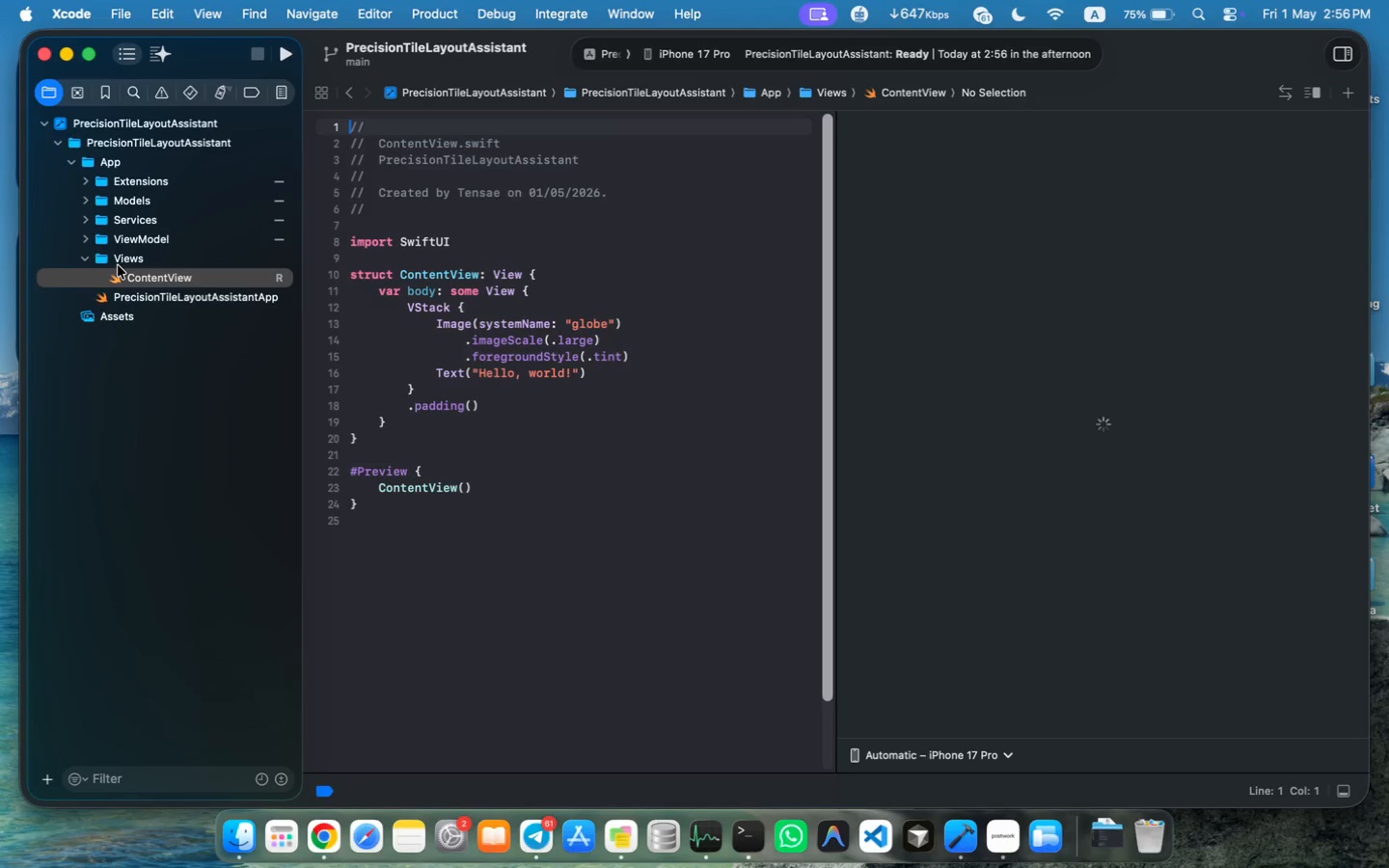 
key(Meta+N)
 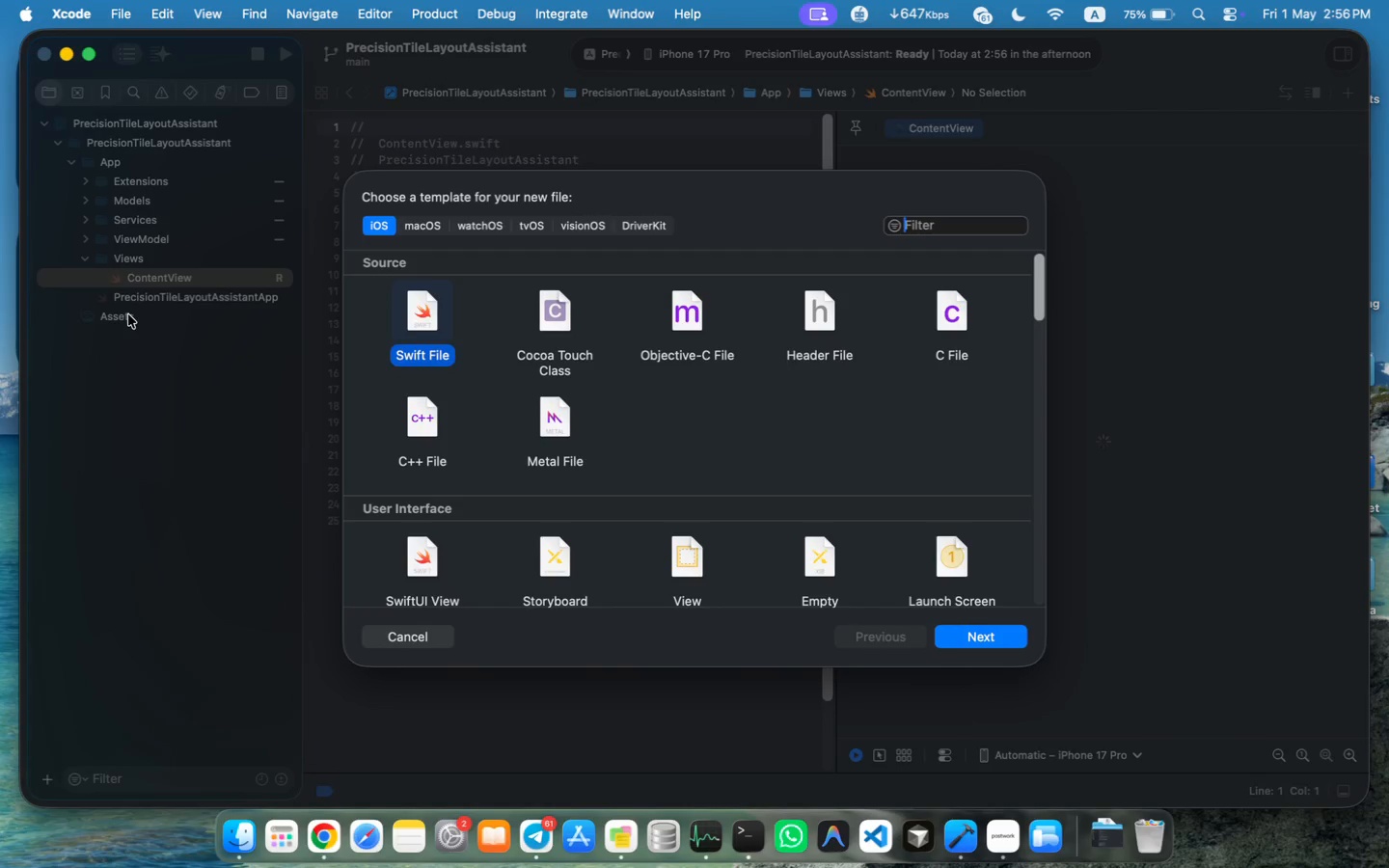 
key(Enter)
 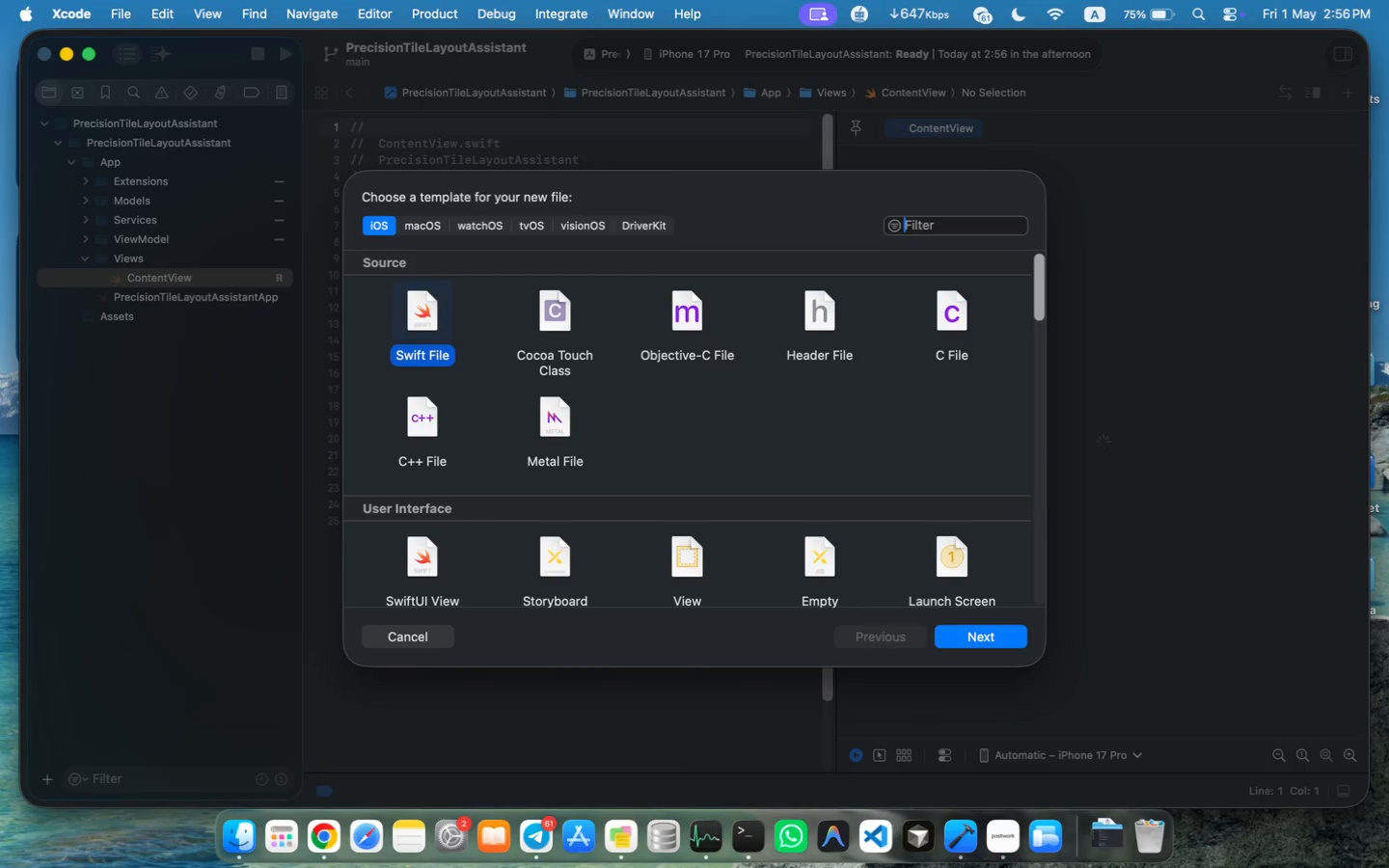 
type(Input)
 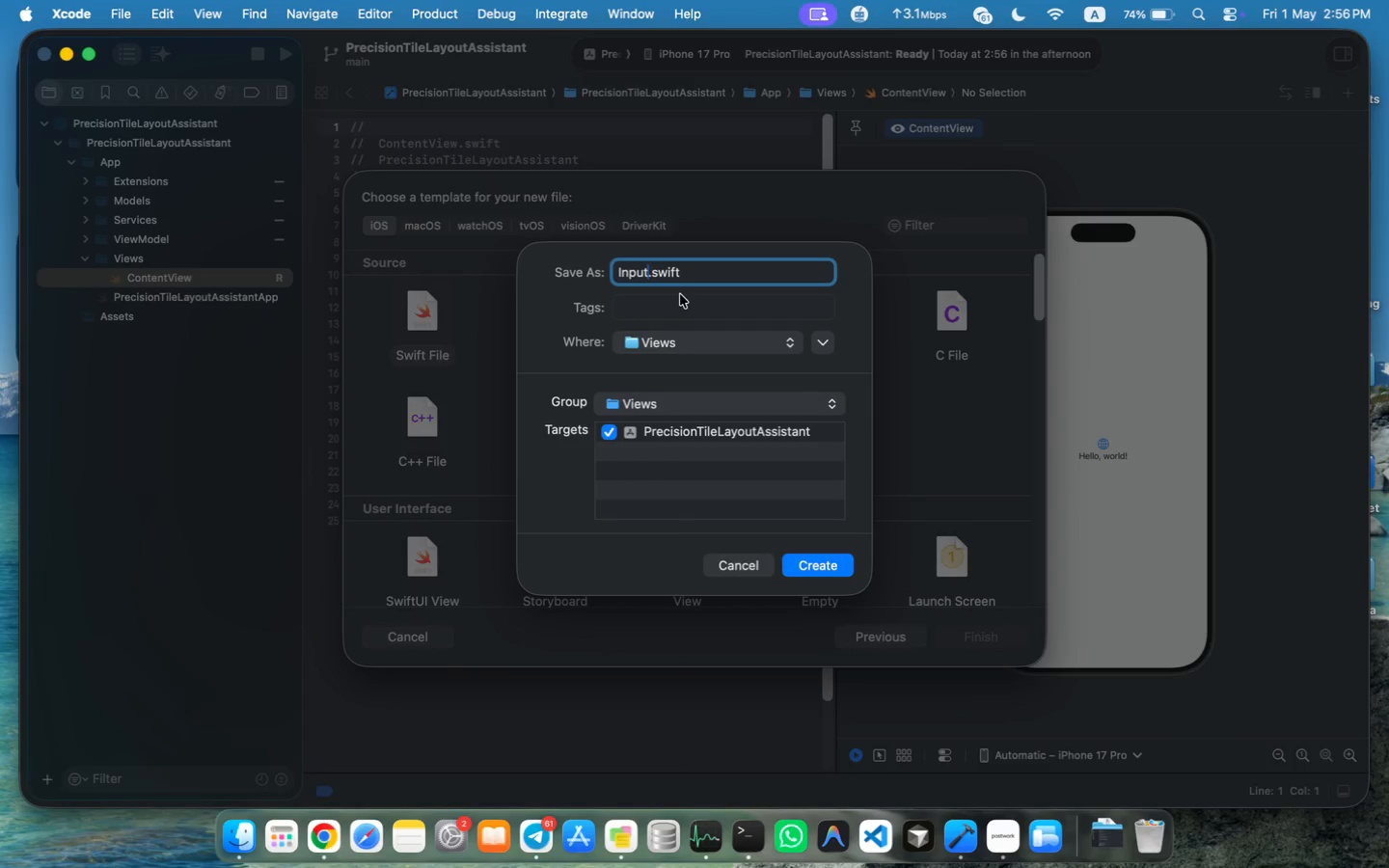 
wait(7.9)
 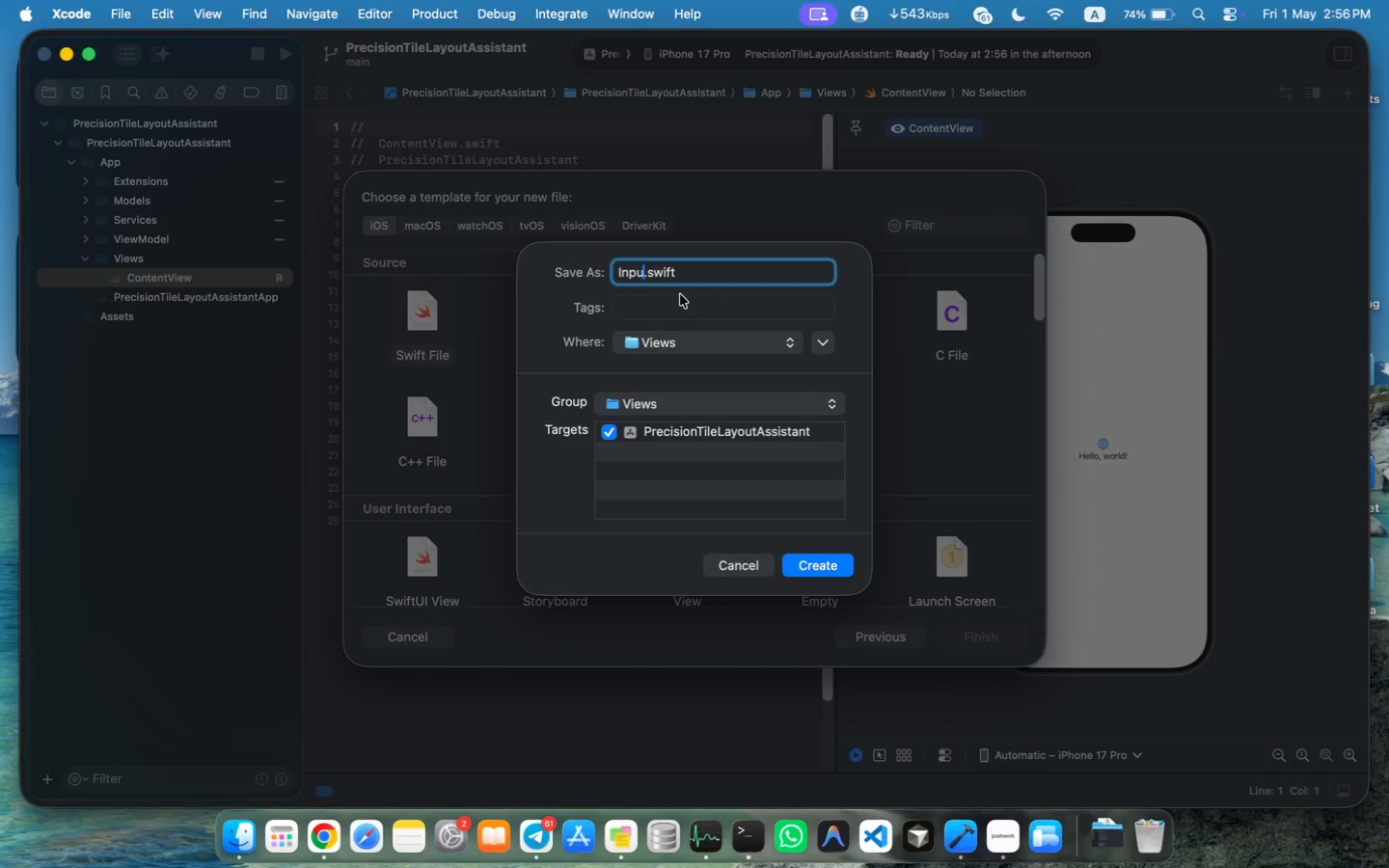 
type(SectionView)
 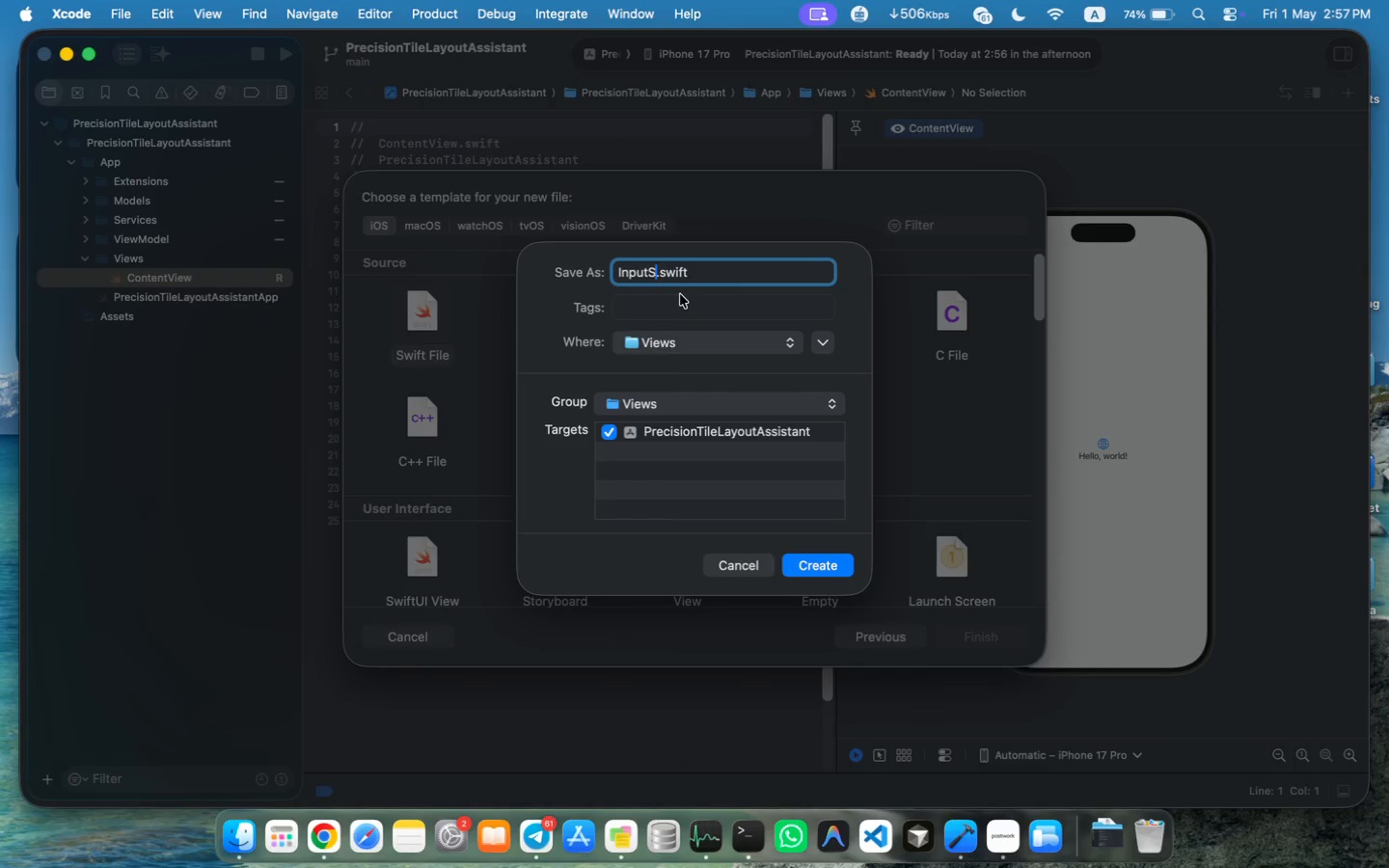 
 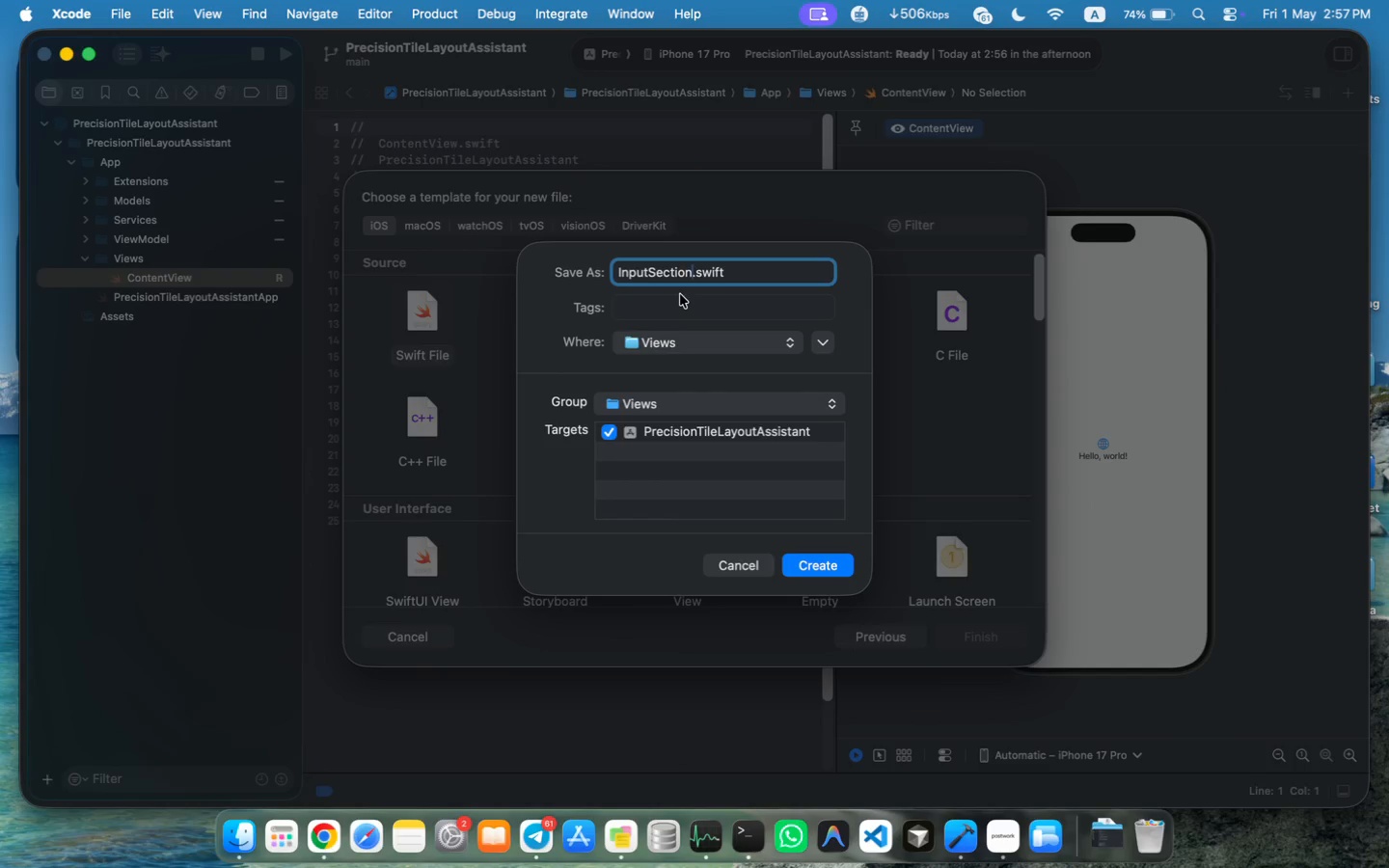 
key(Enter)
 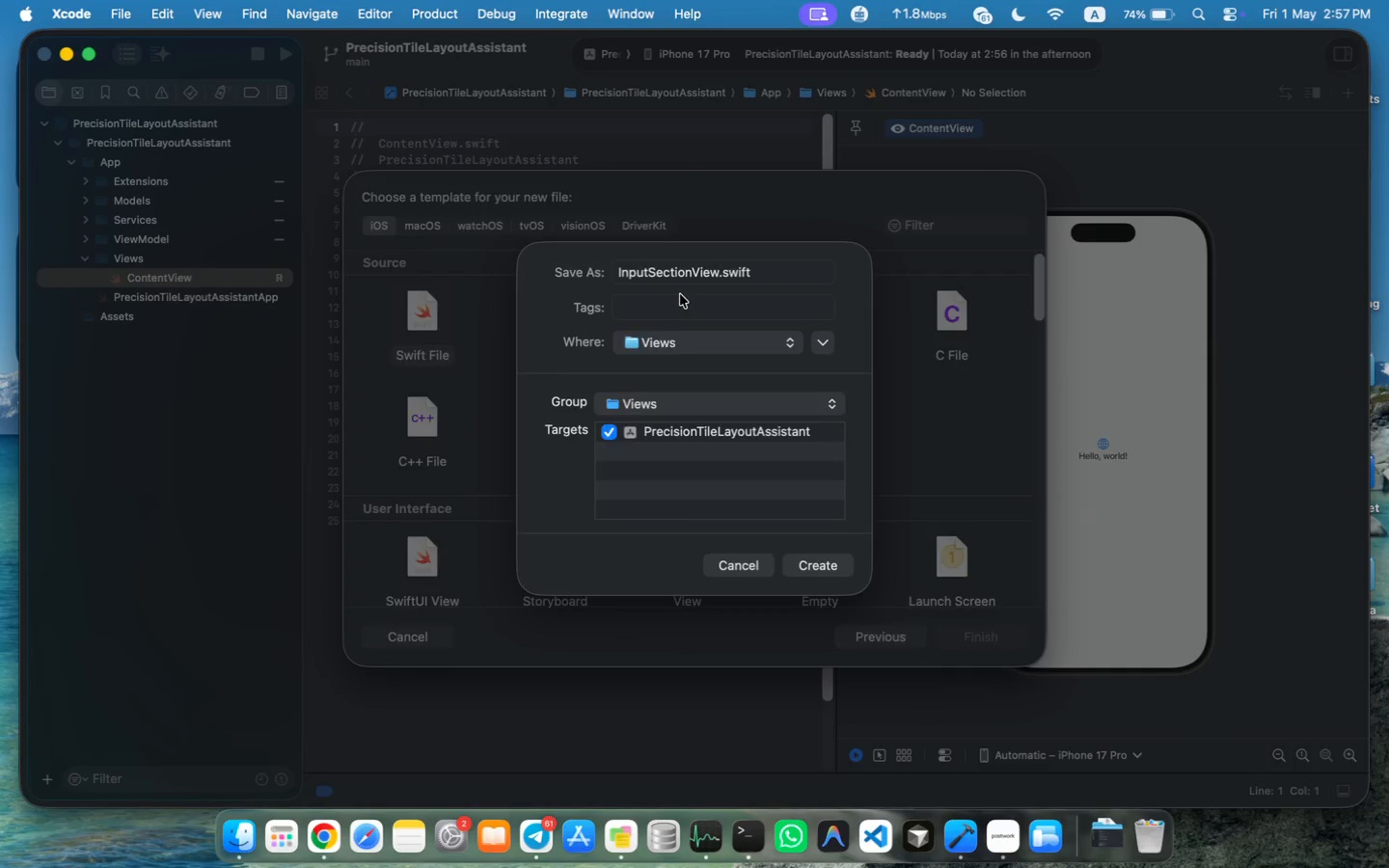 
left_click([680, 294])
 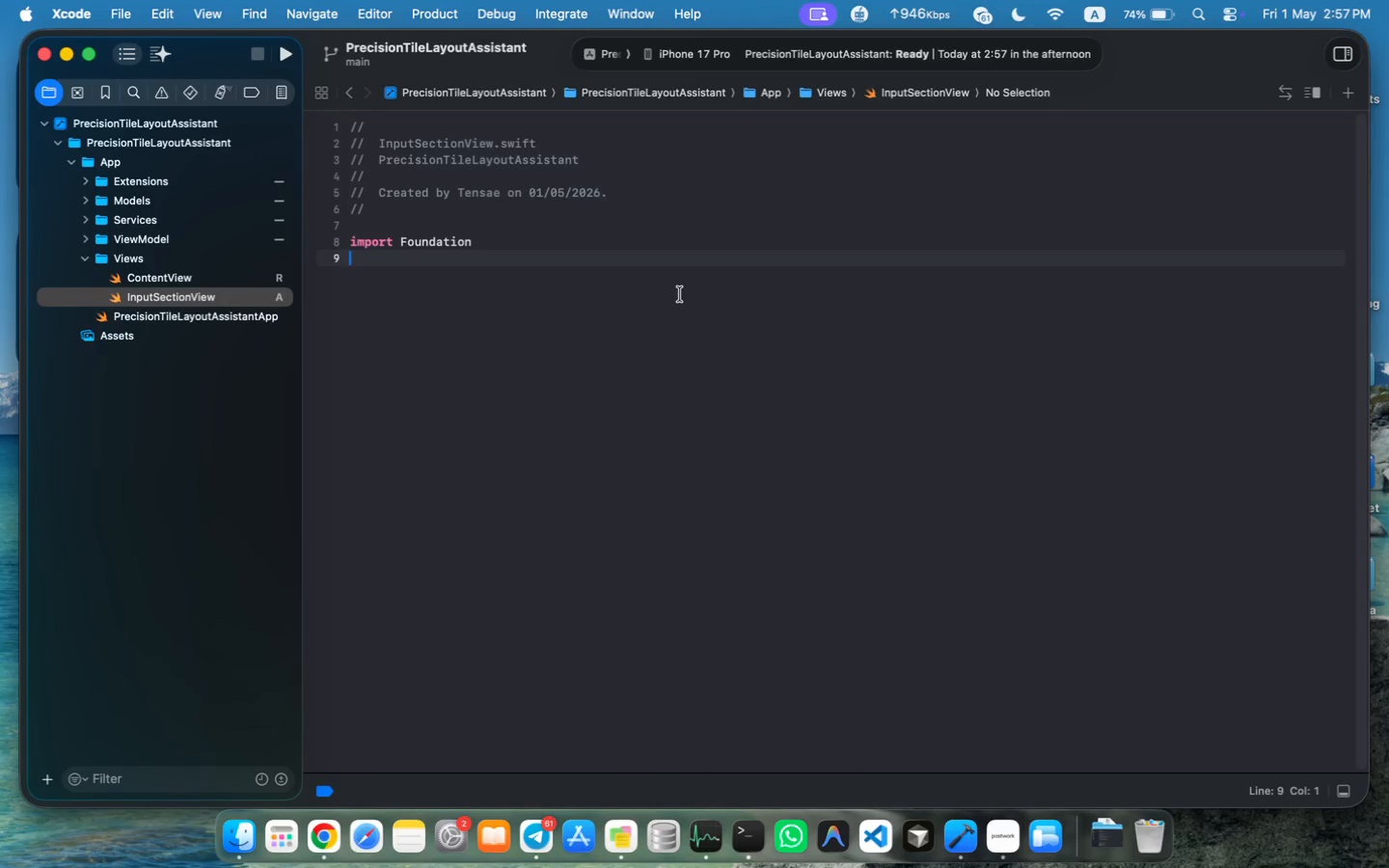 
key(Shift+ArrowUp)
 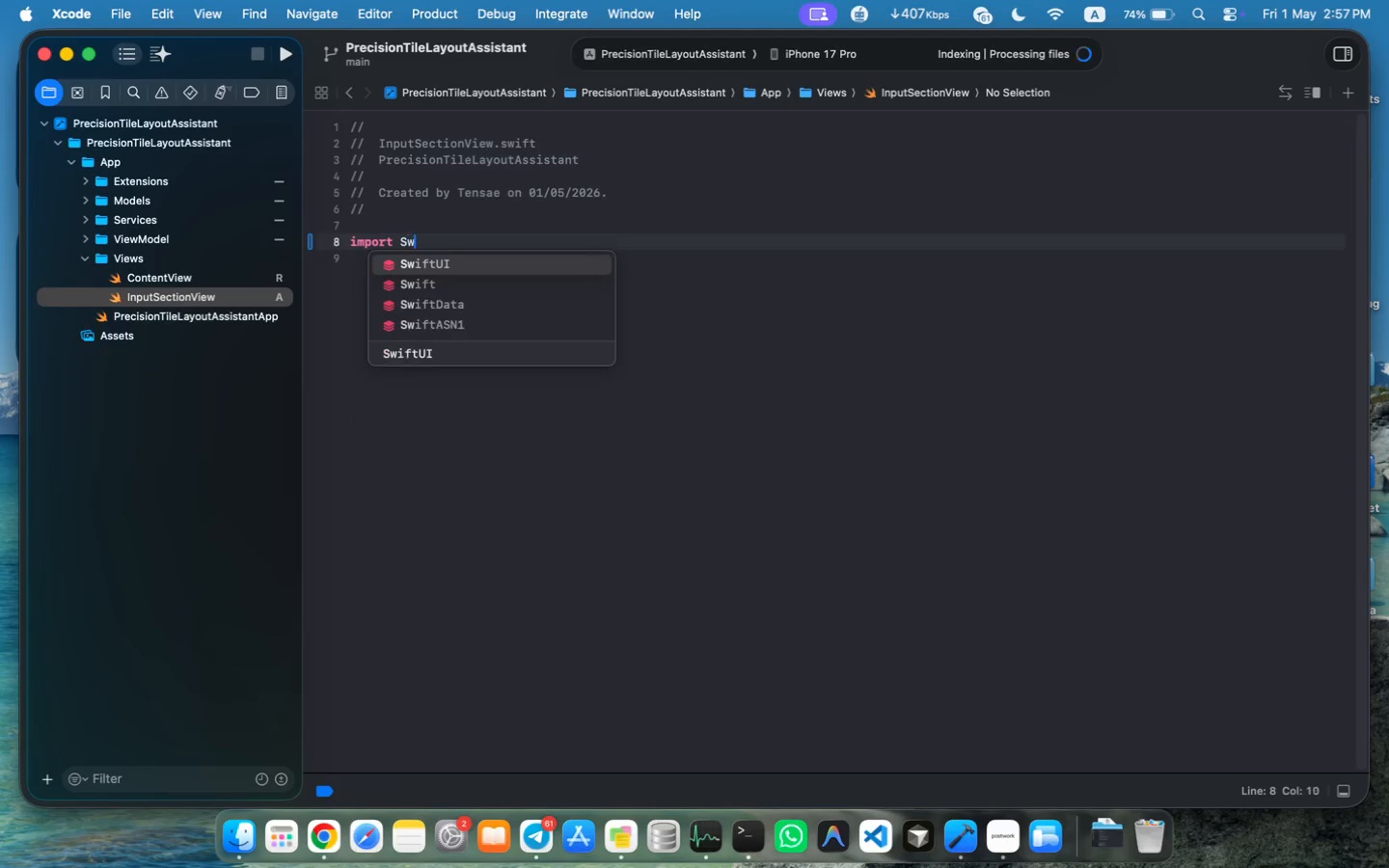 
type(import Swi)
key(Tab)
 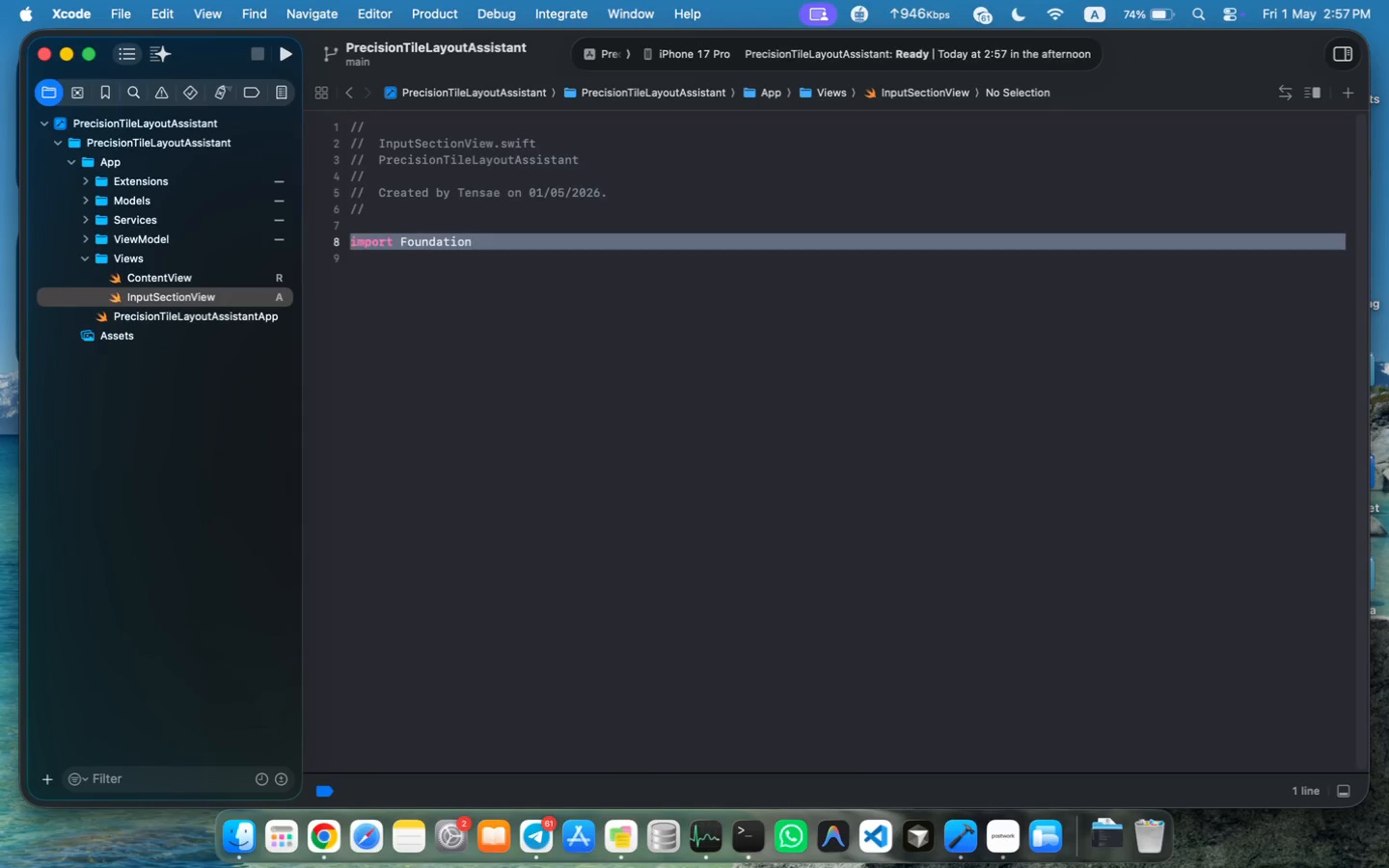 
 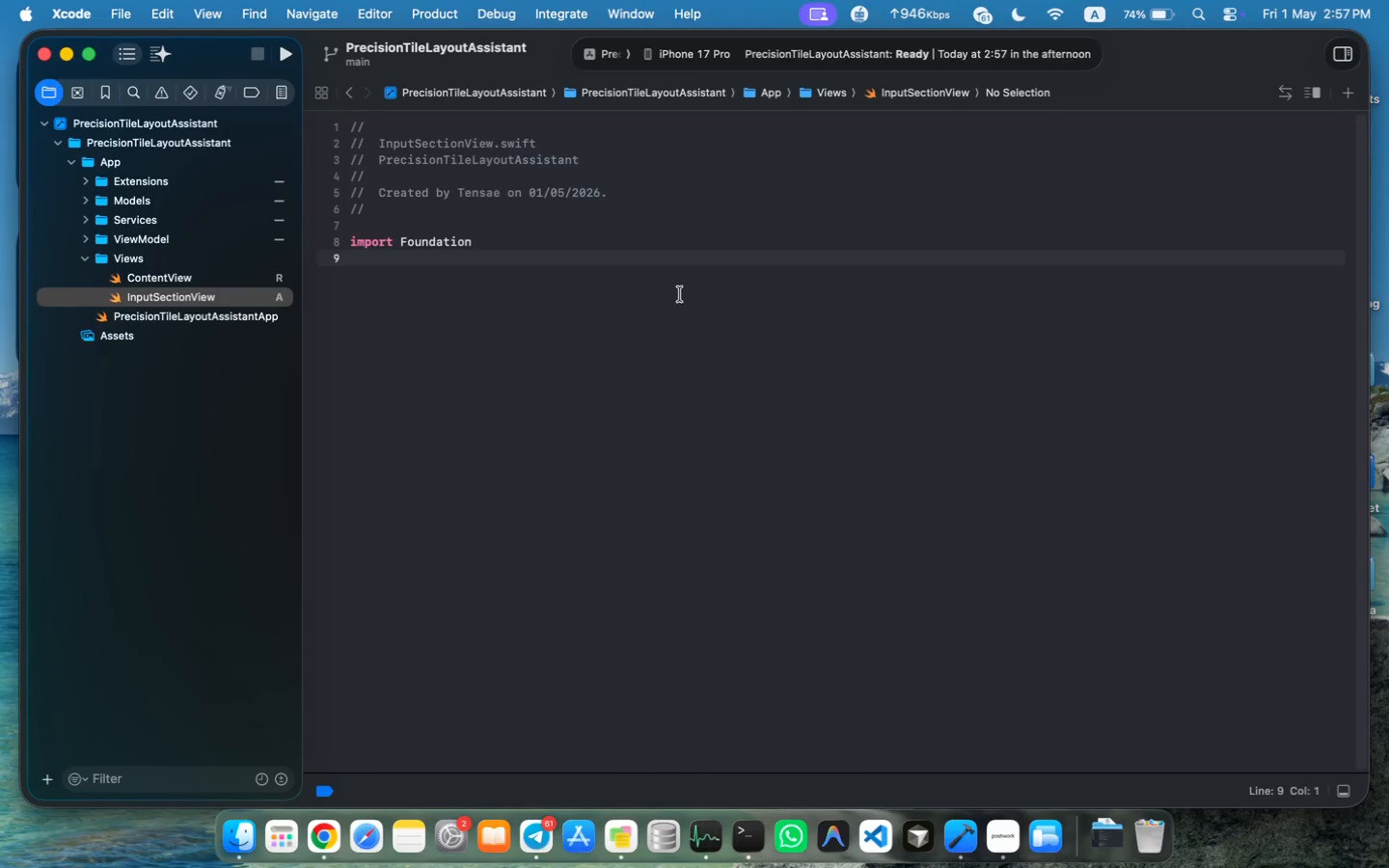 
key(Enter)
 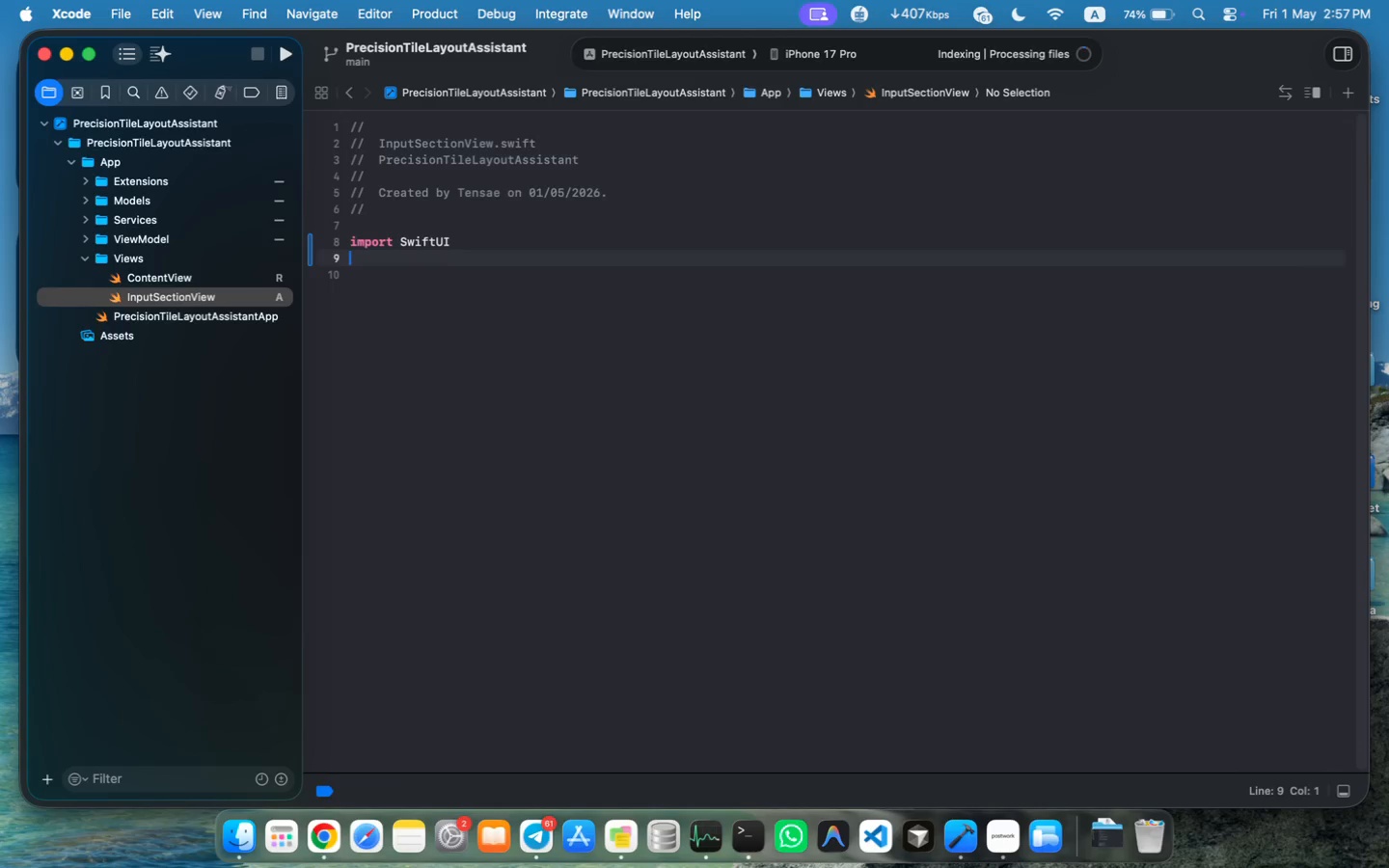 
key(Enter)
 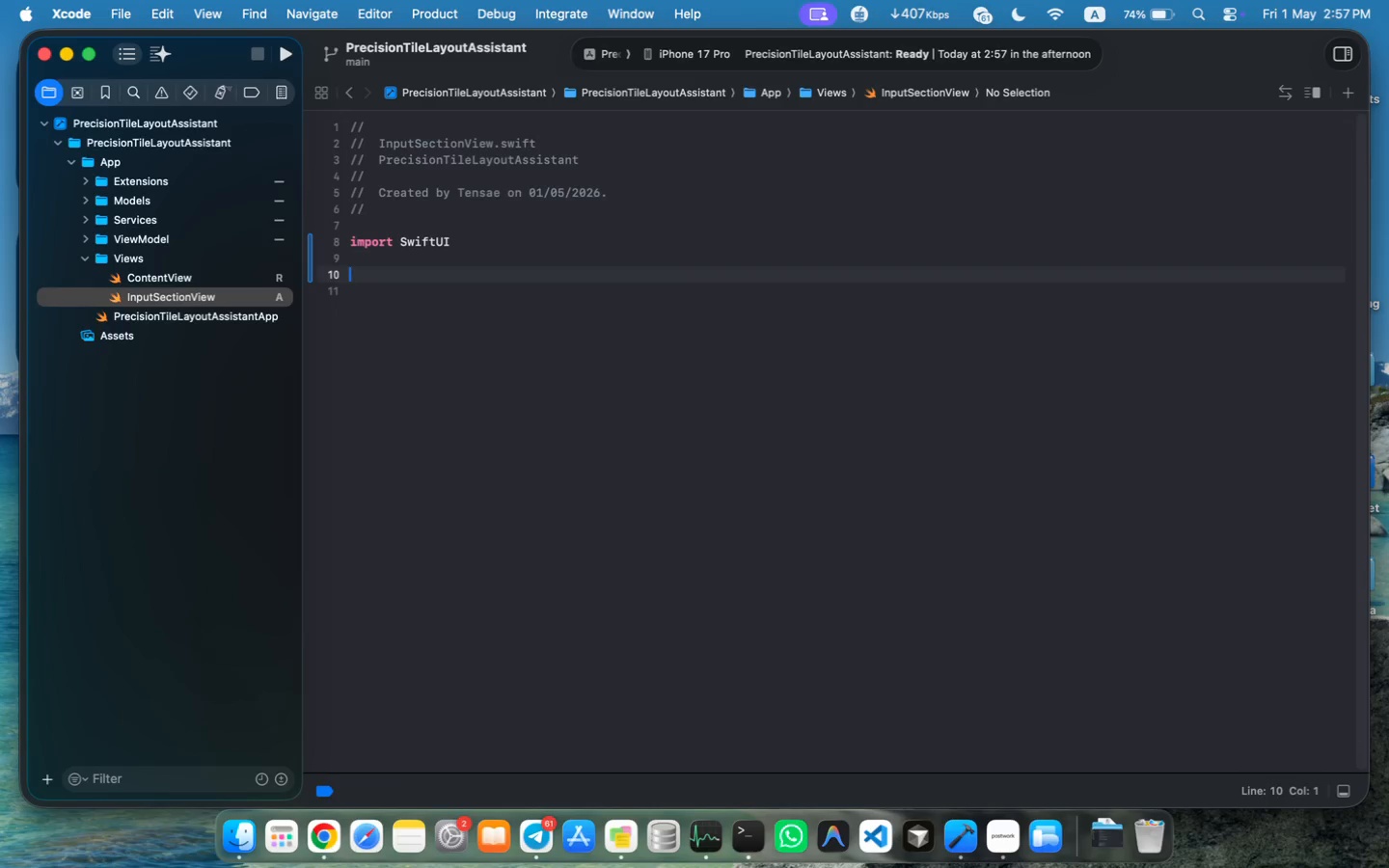 
type(struct I)
key(Tab)
type(: View)
key(Tab)
 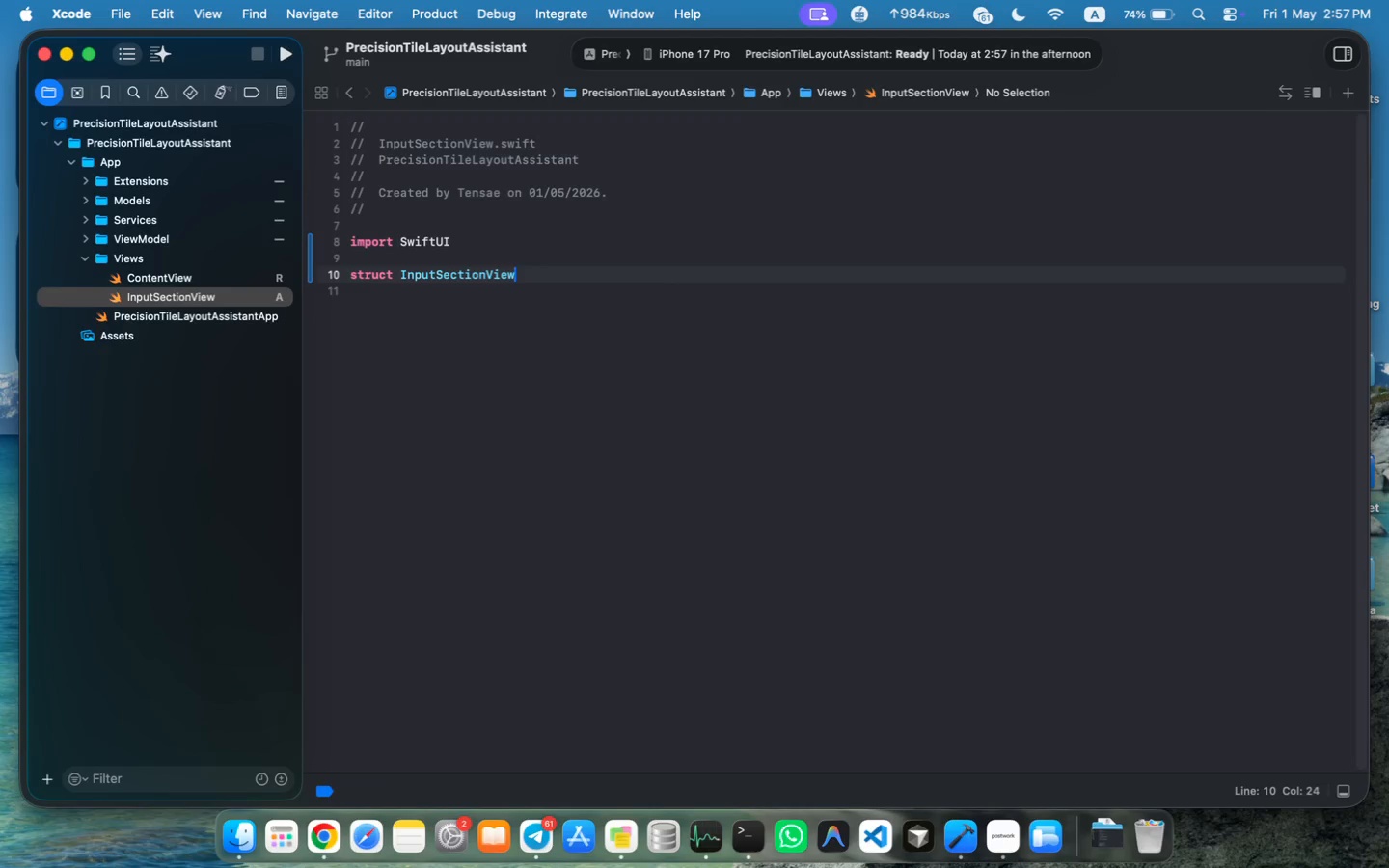 
key(ArrowUp)
 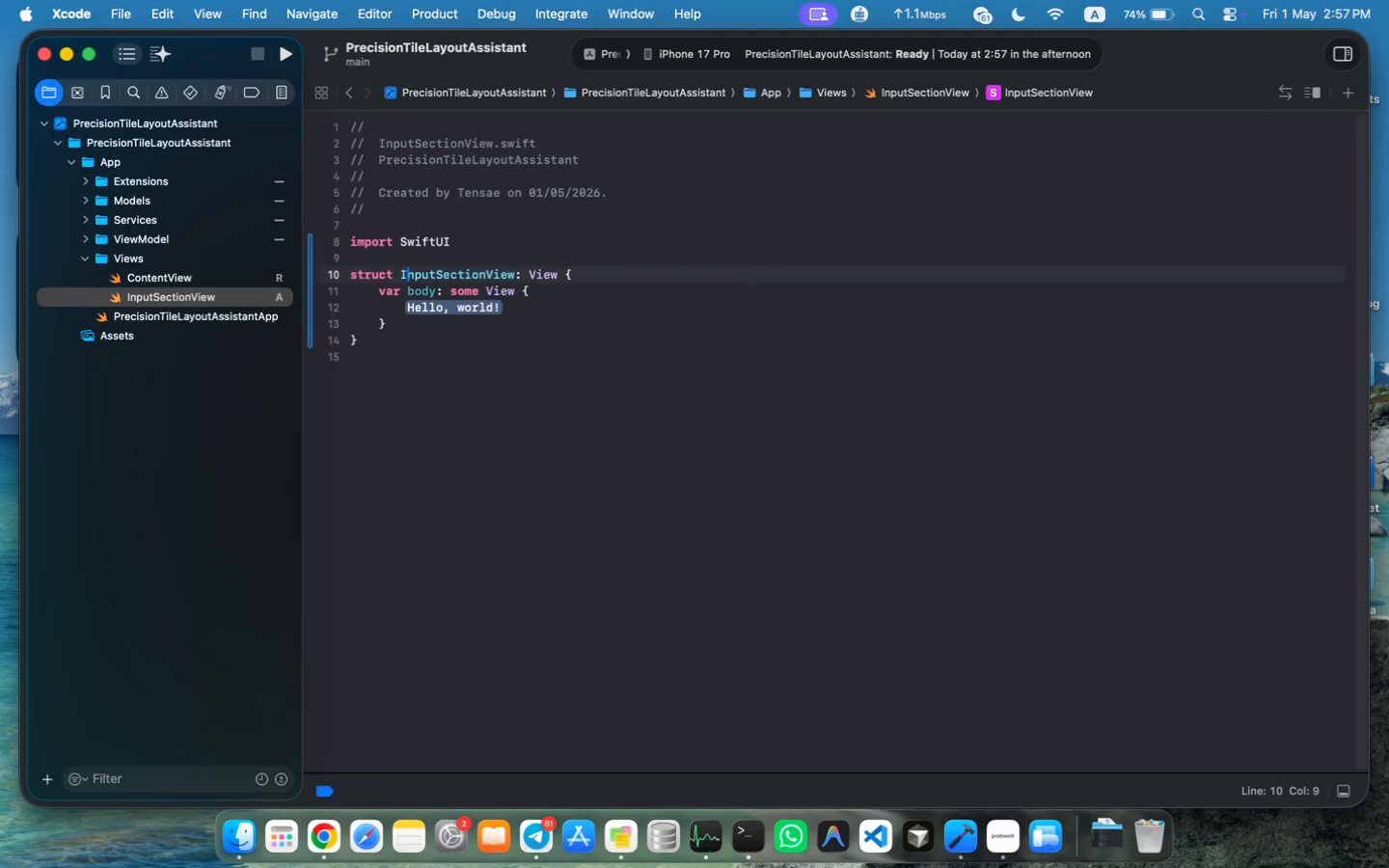 
key(ArrowUp)
 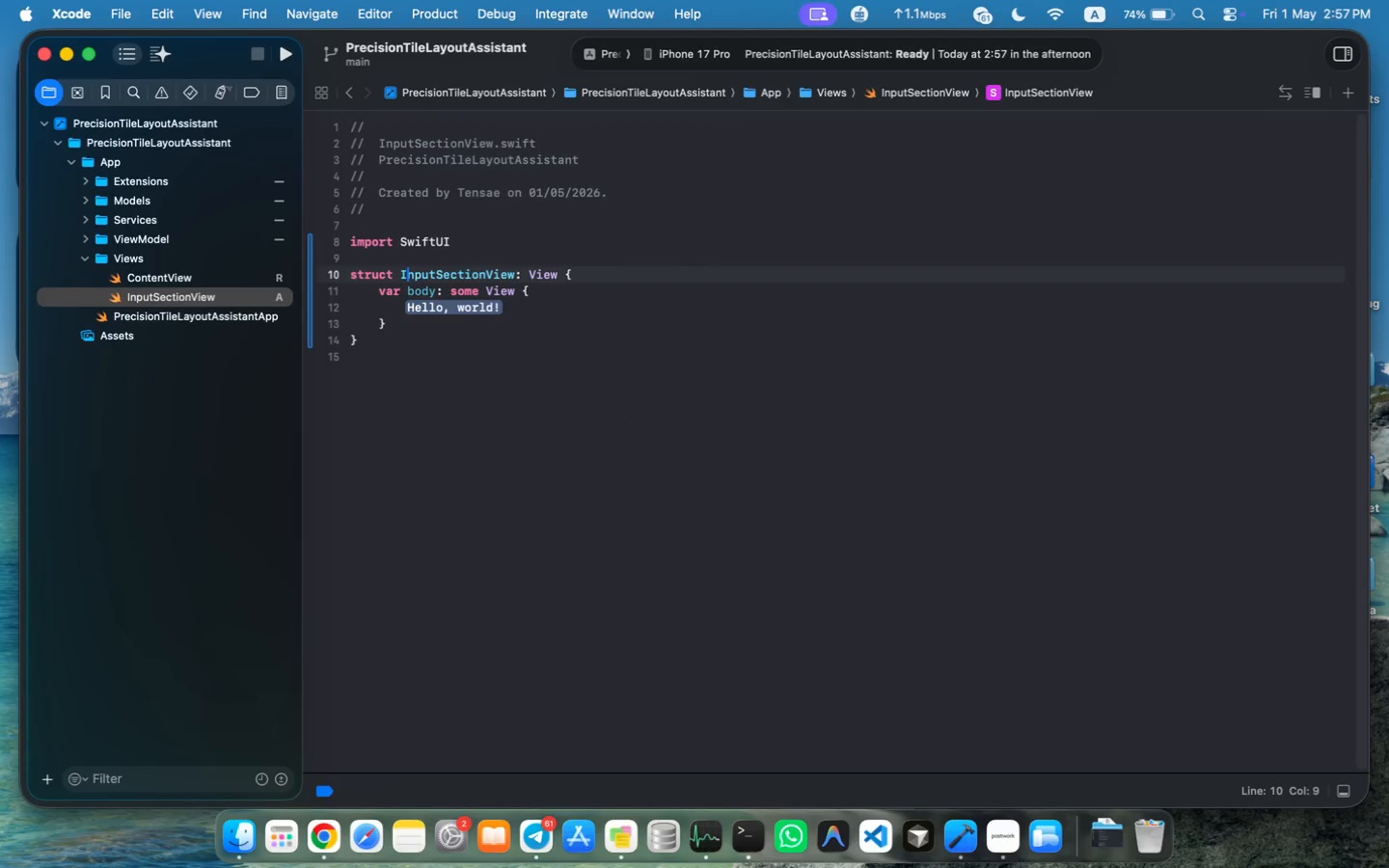 
key(Meta+MetaRight)
 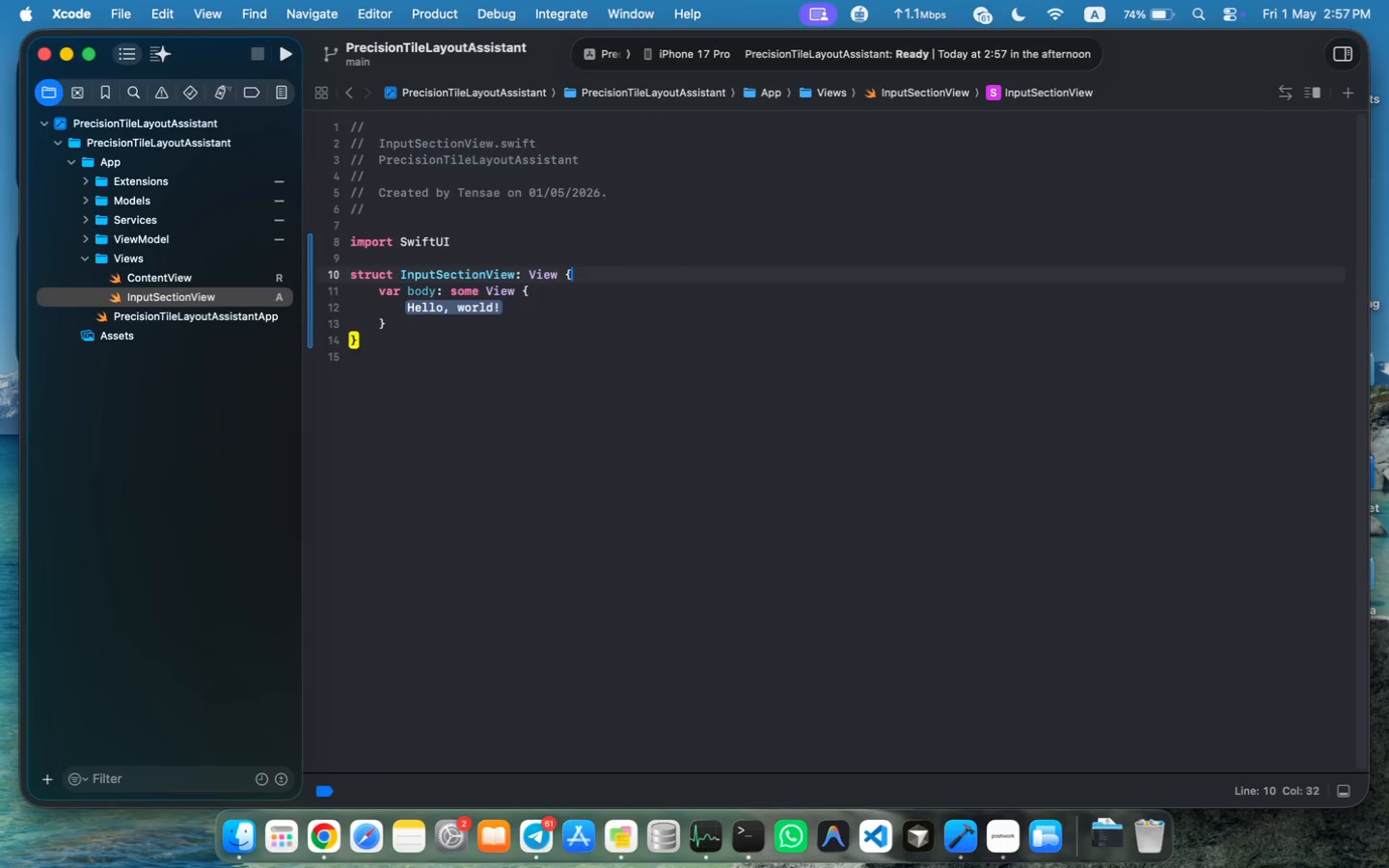 
key(Meta+ArrowRight)
 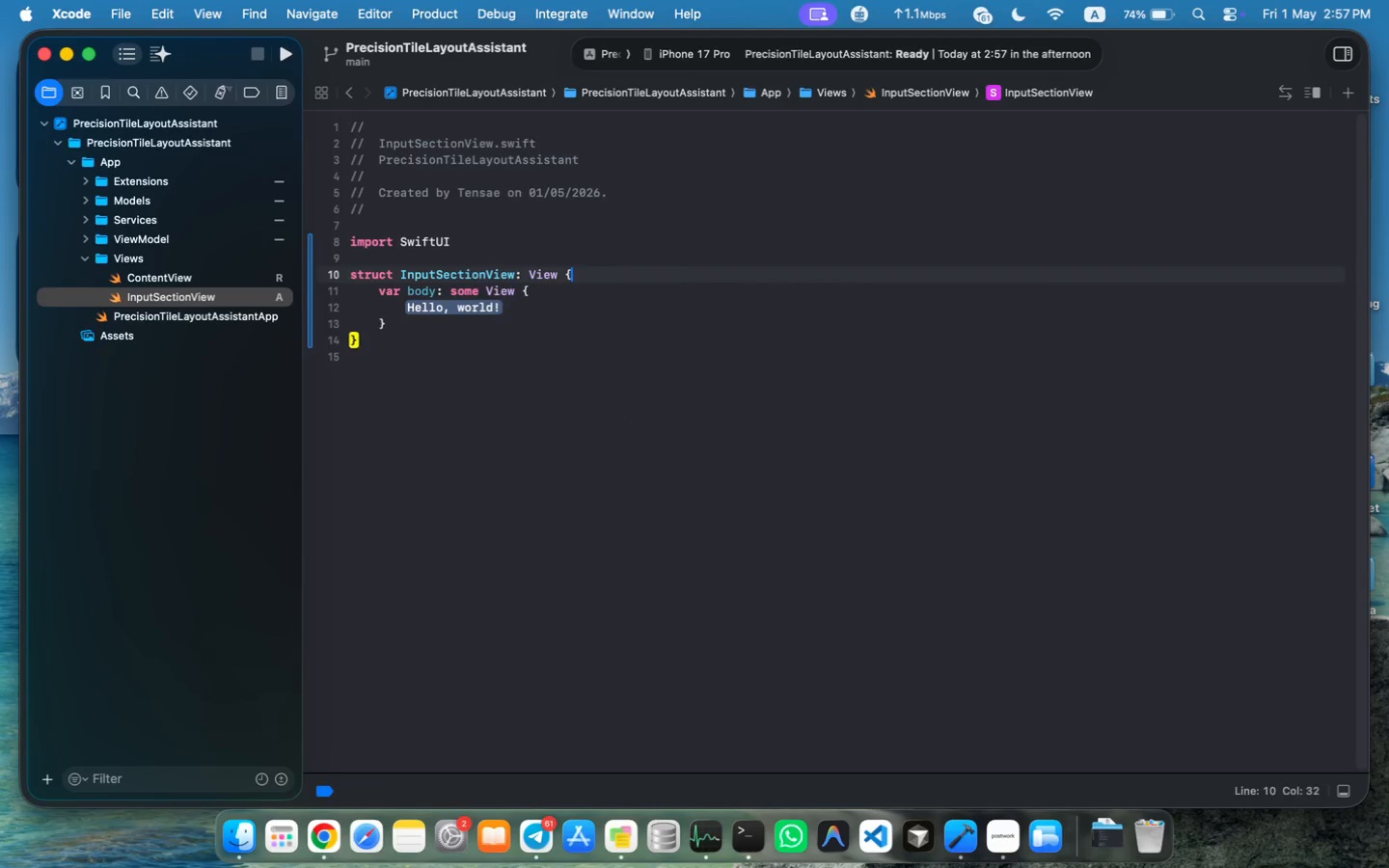 
key(Enter)
 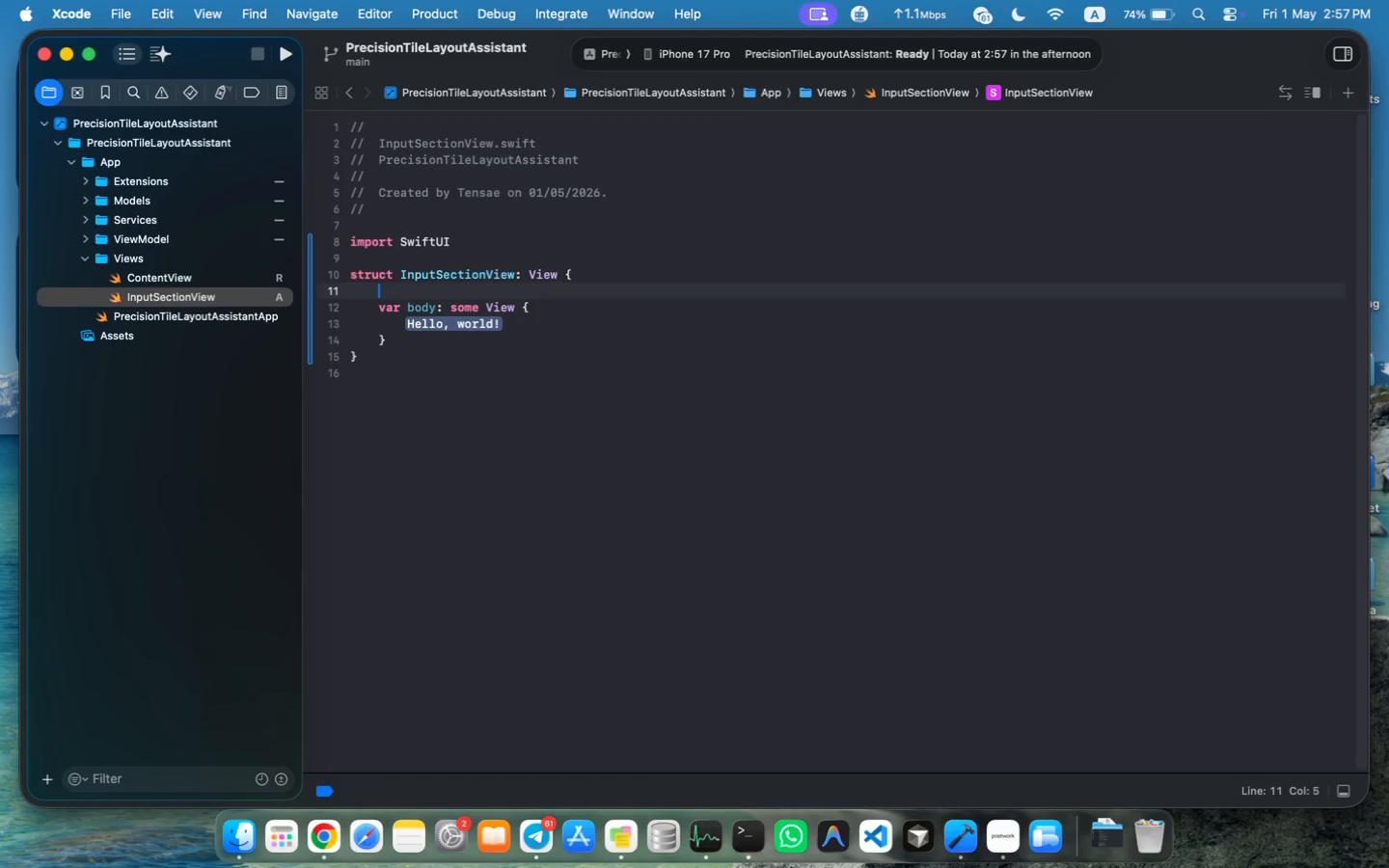 
type(@ob)
 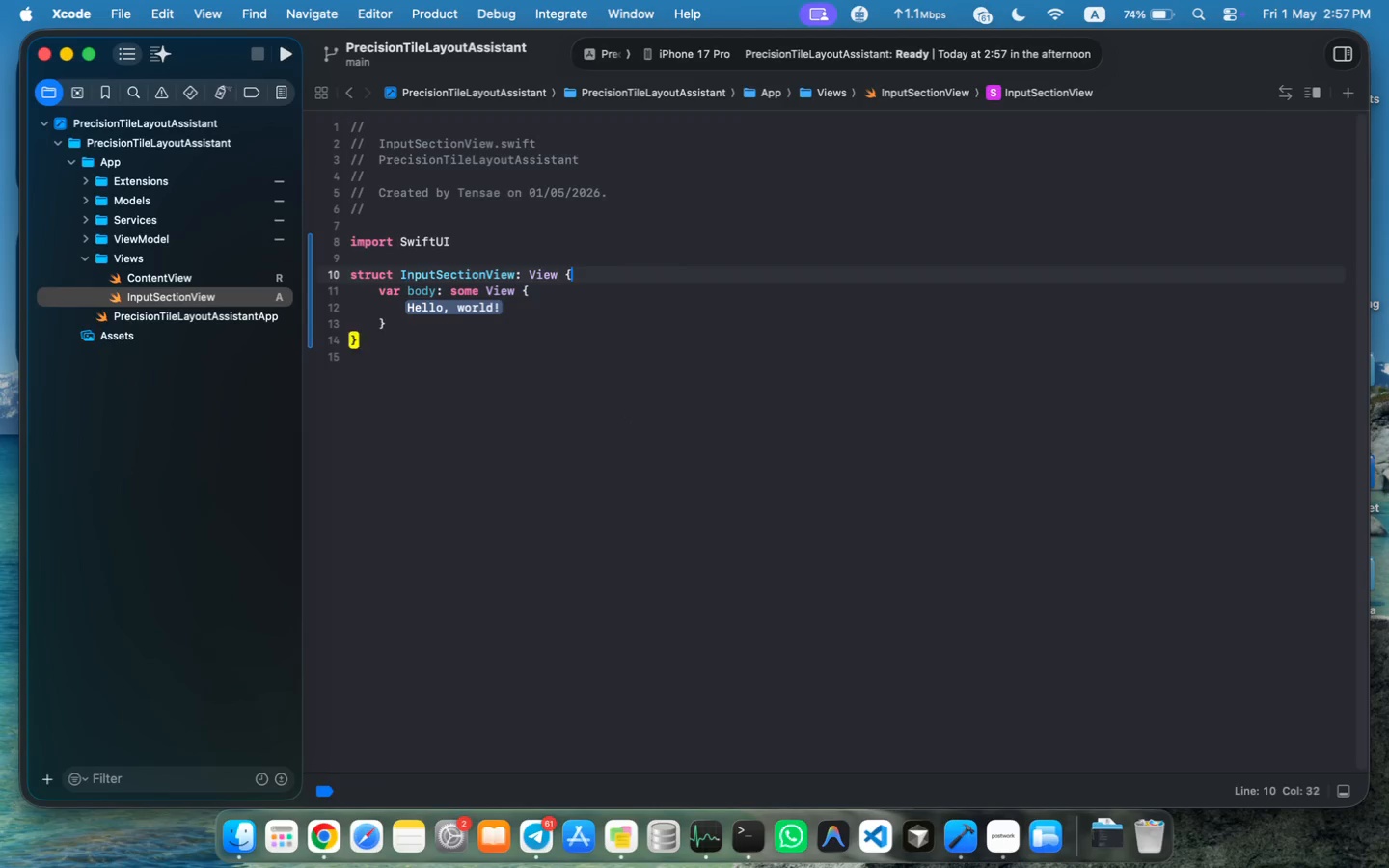 
key(Enter)
 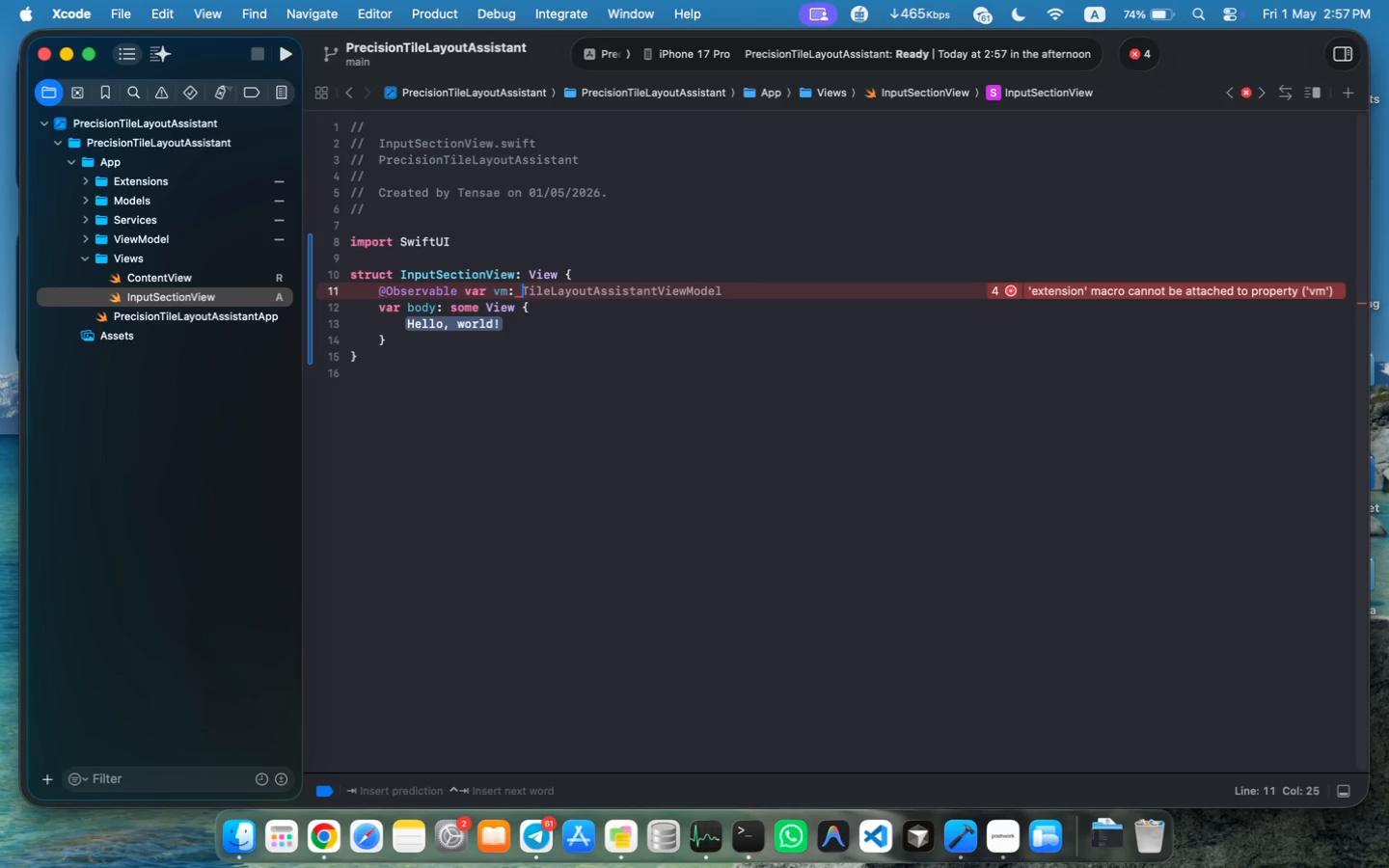 
type( var vm: )
 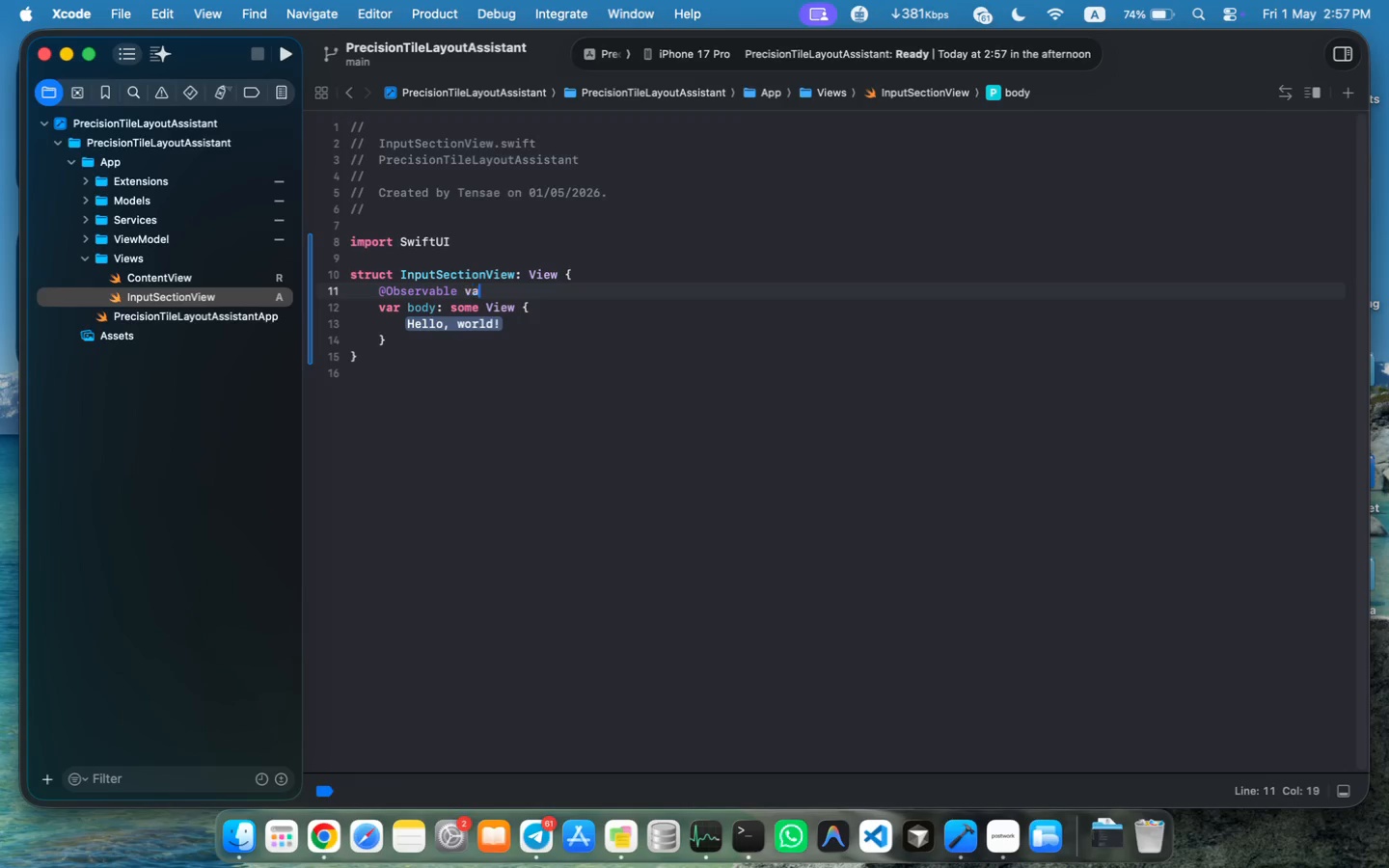 
wait(12.43)
 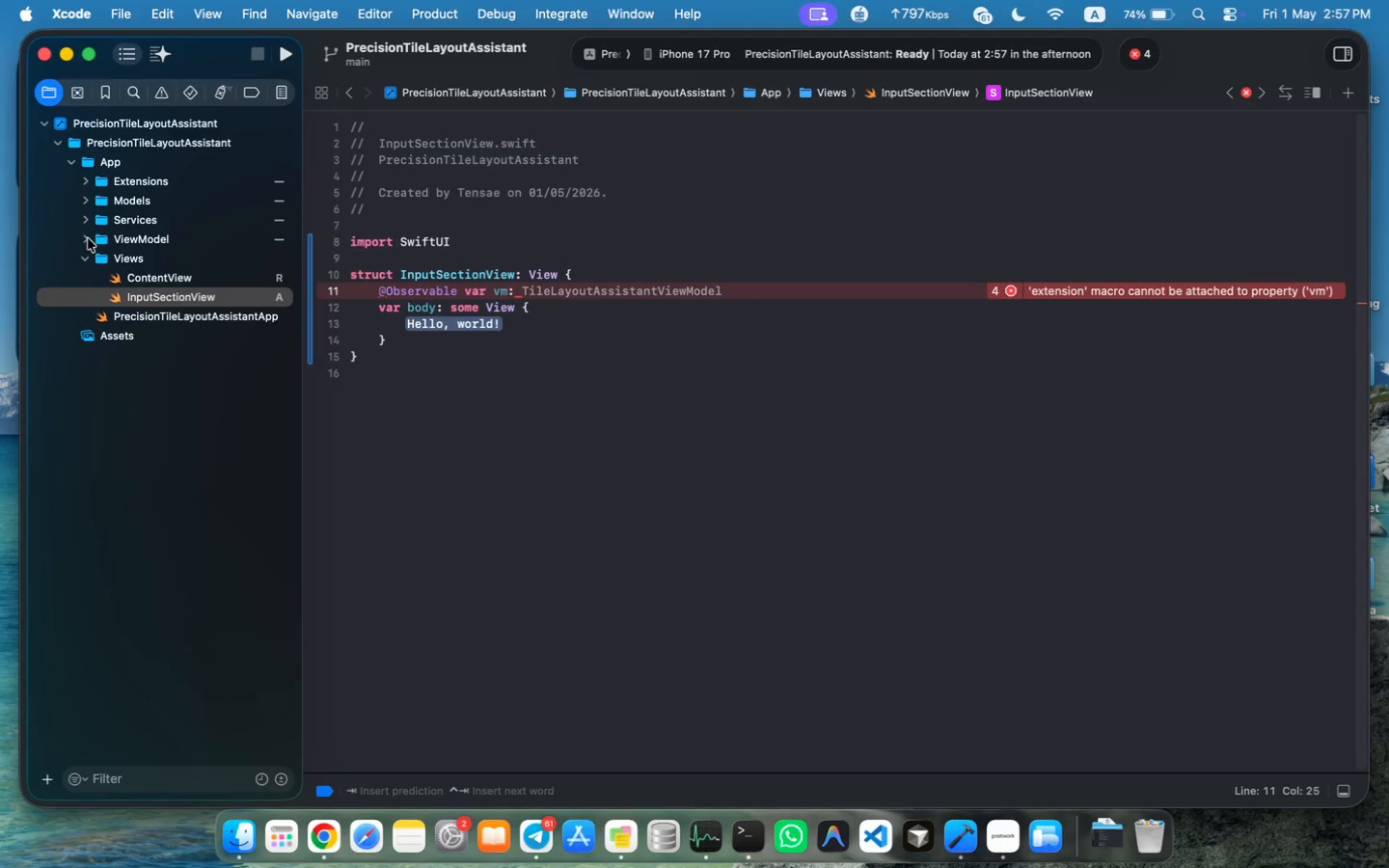 
left_click([88, 238])
 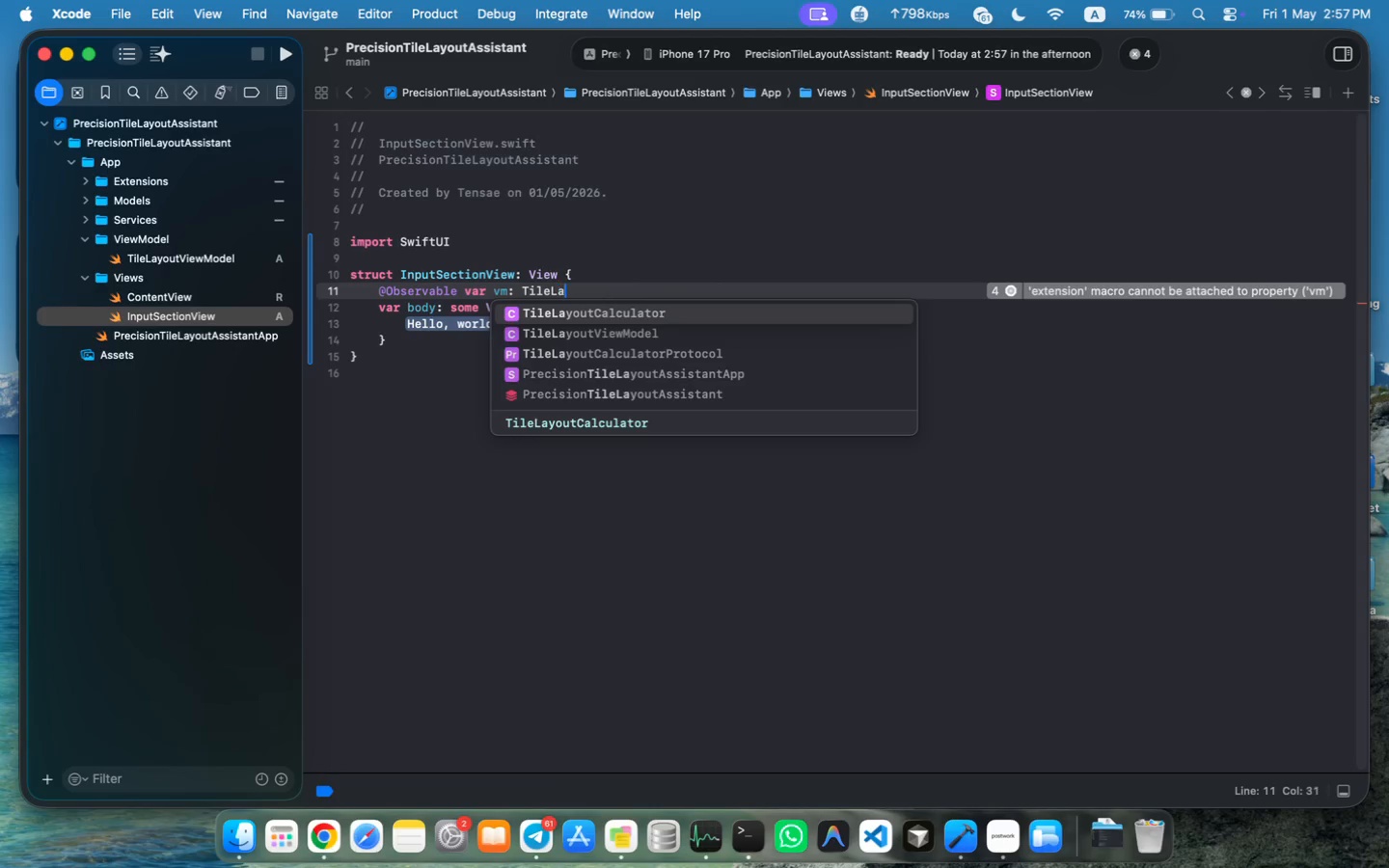 
type(TileLa)
 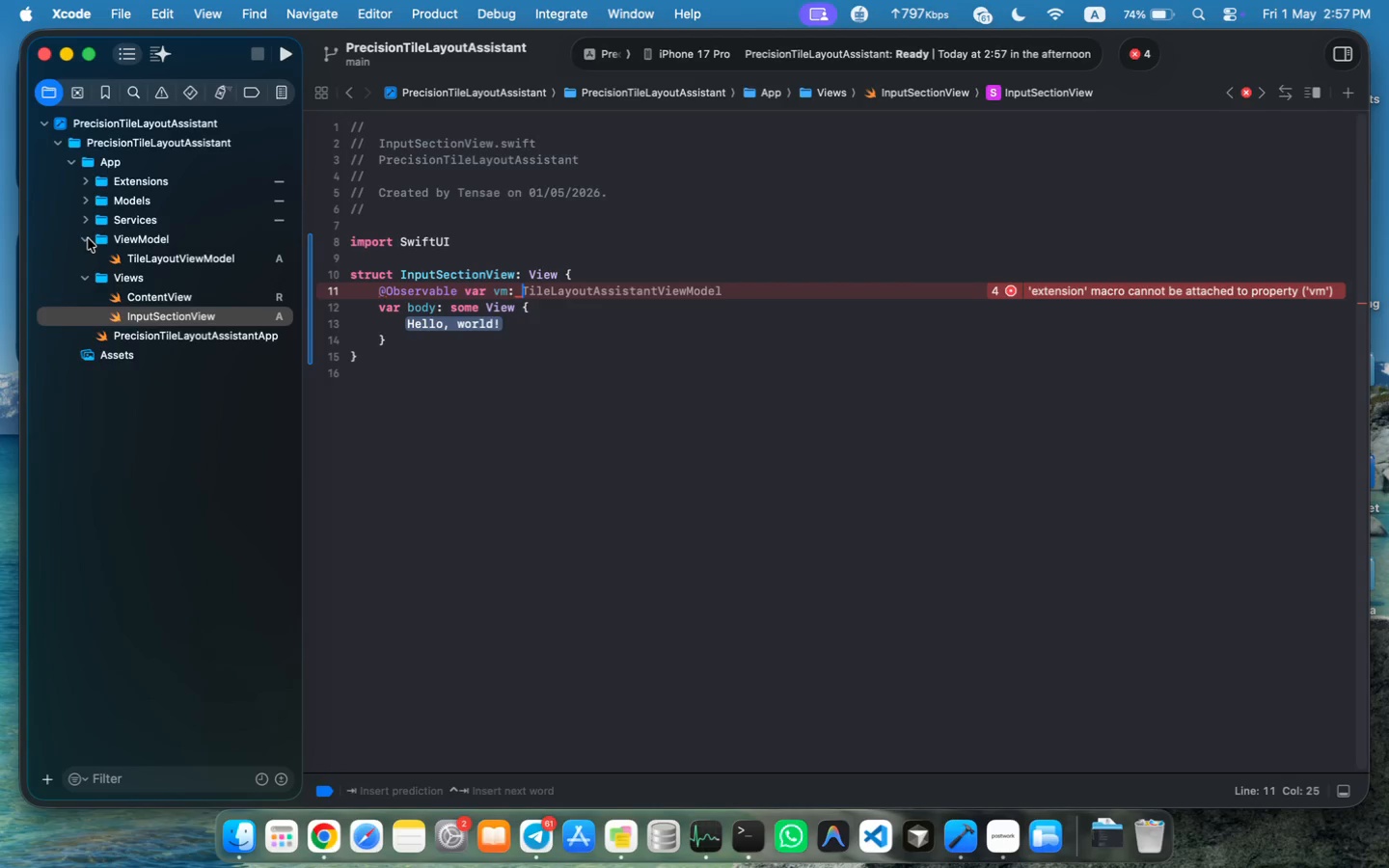 
key(ArrowDown)
 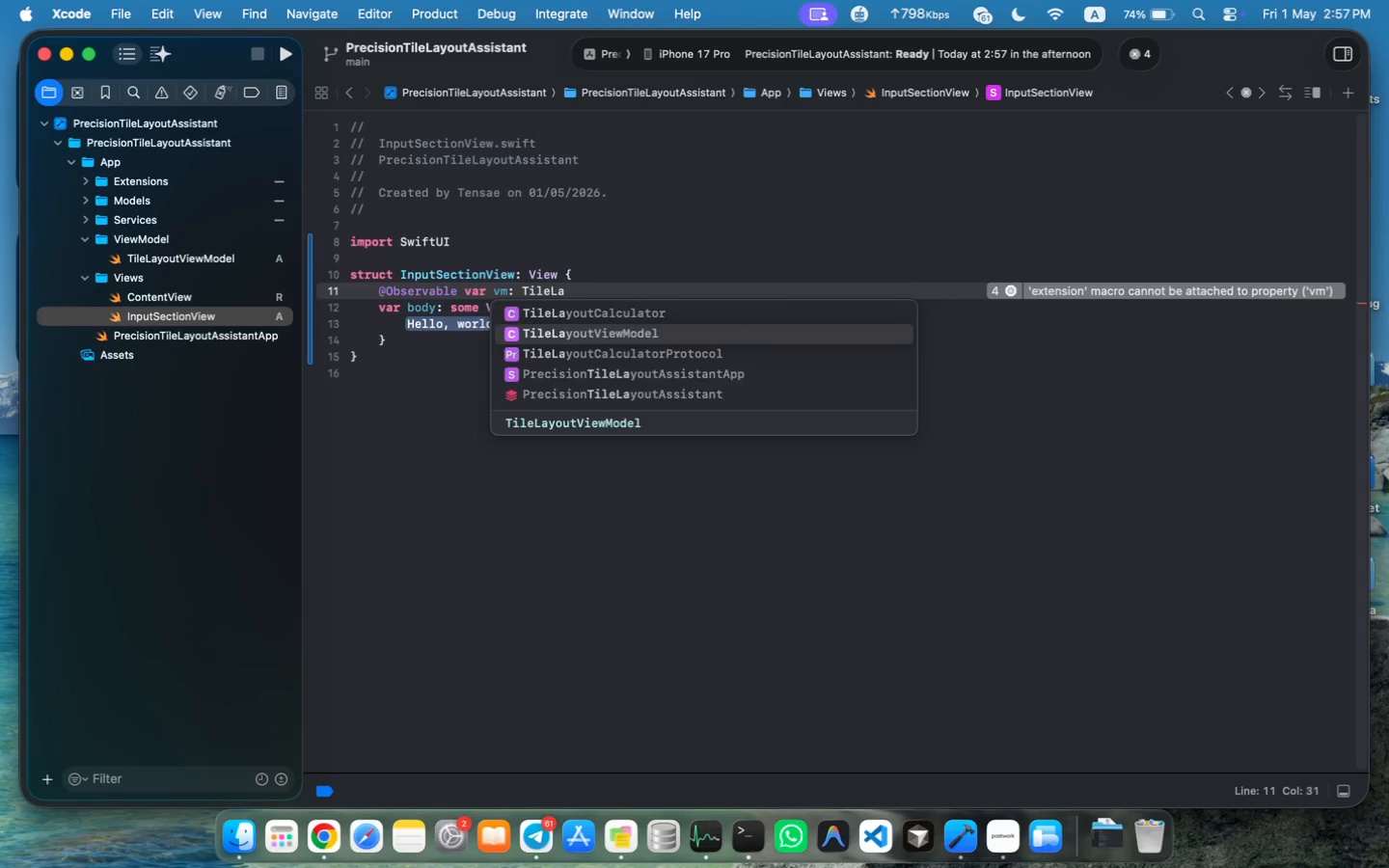 
key(Enter)
 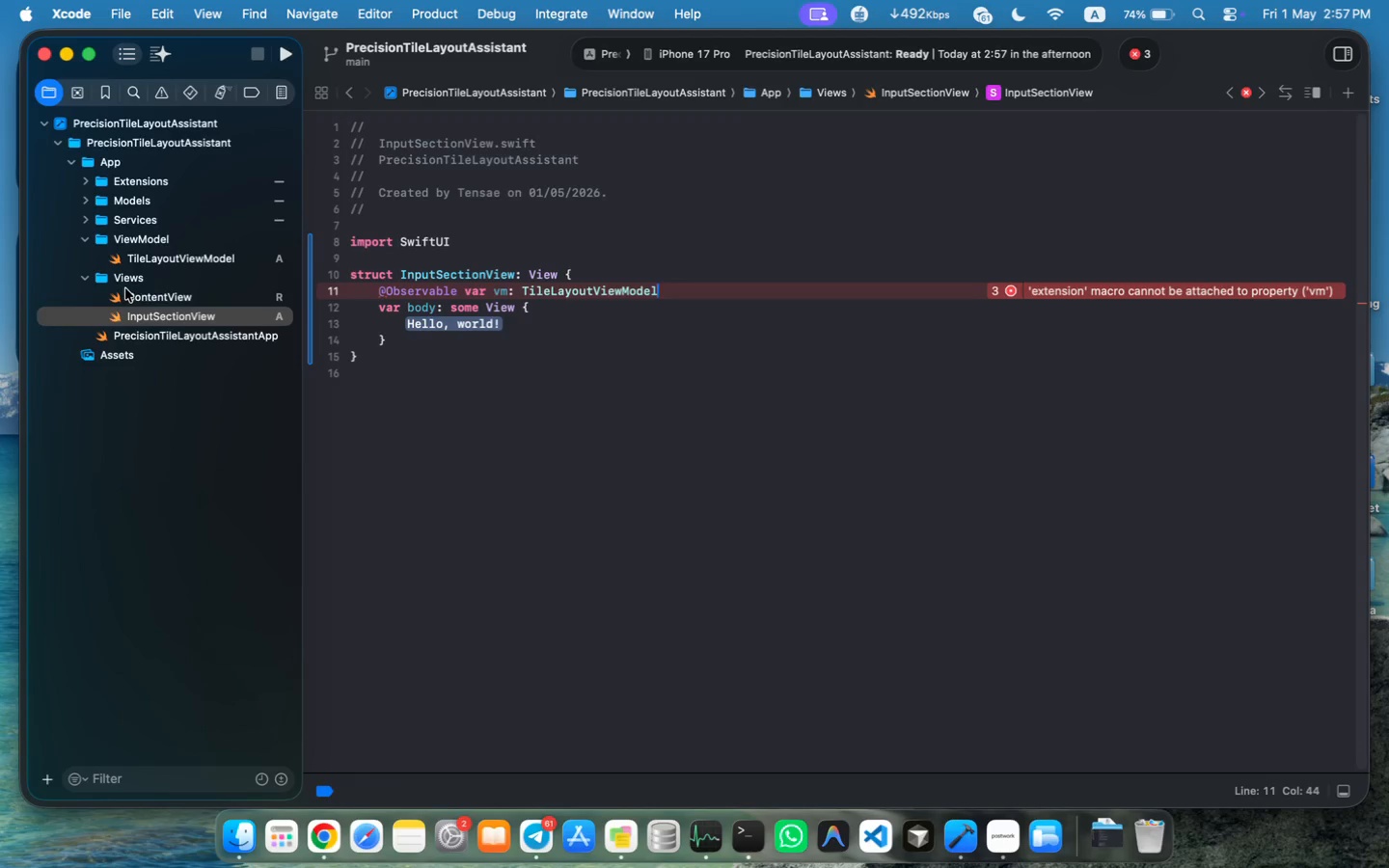 
wait(5.57)
 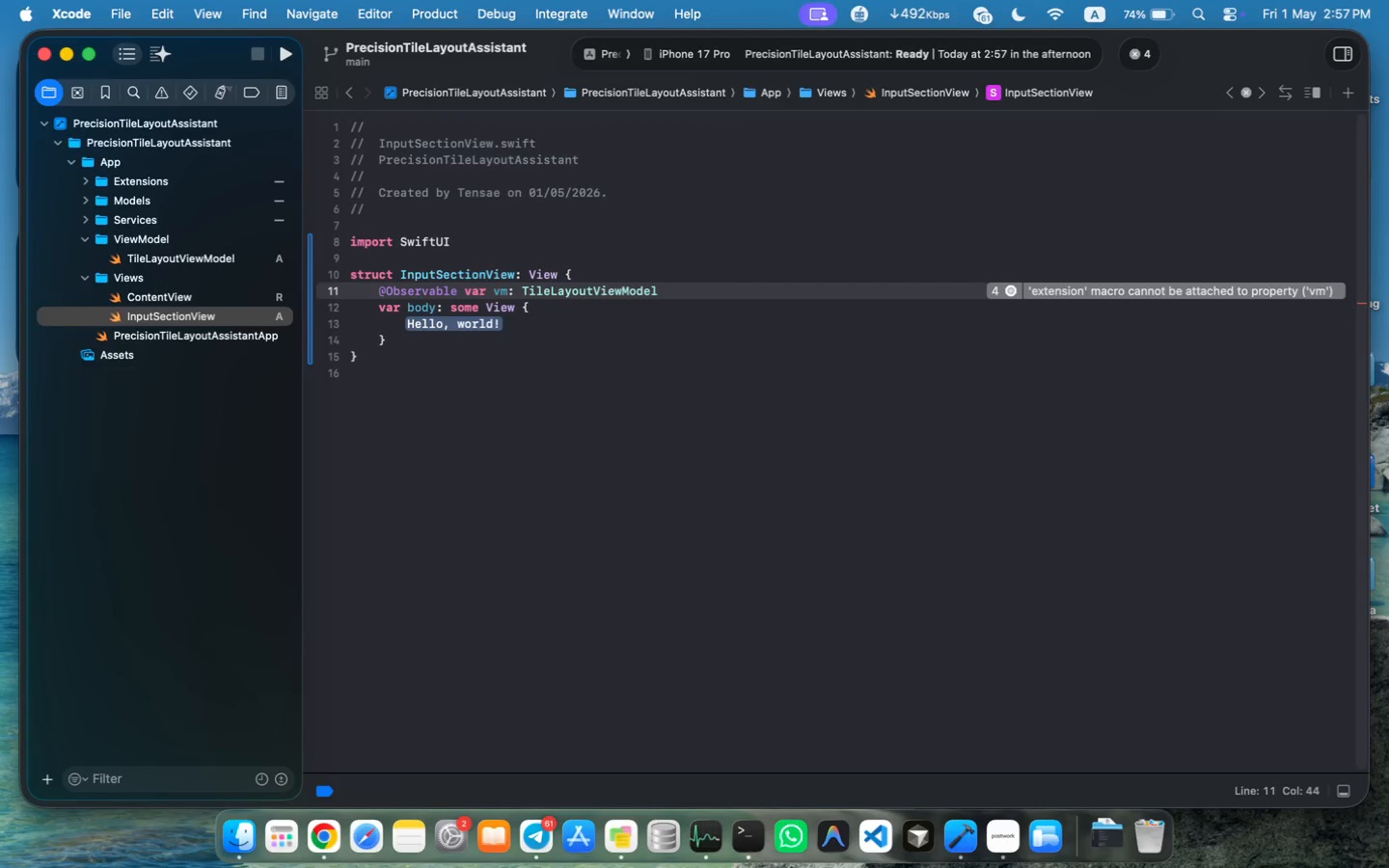 
left_click([177, 259])
 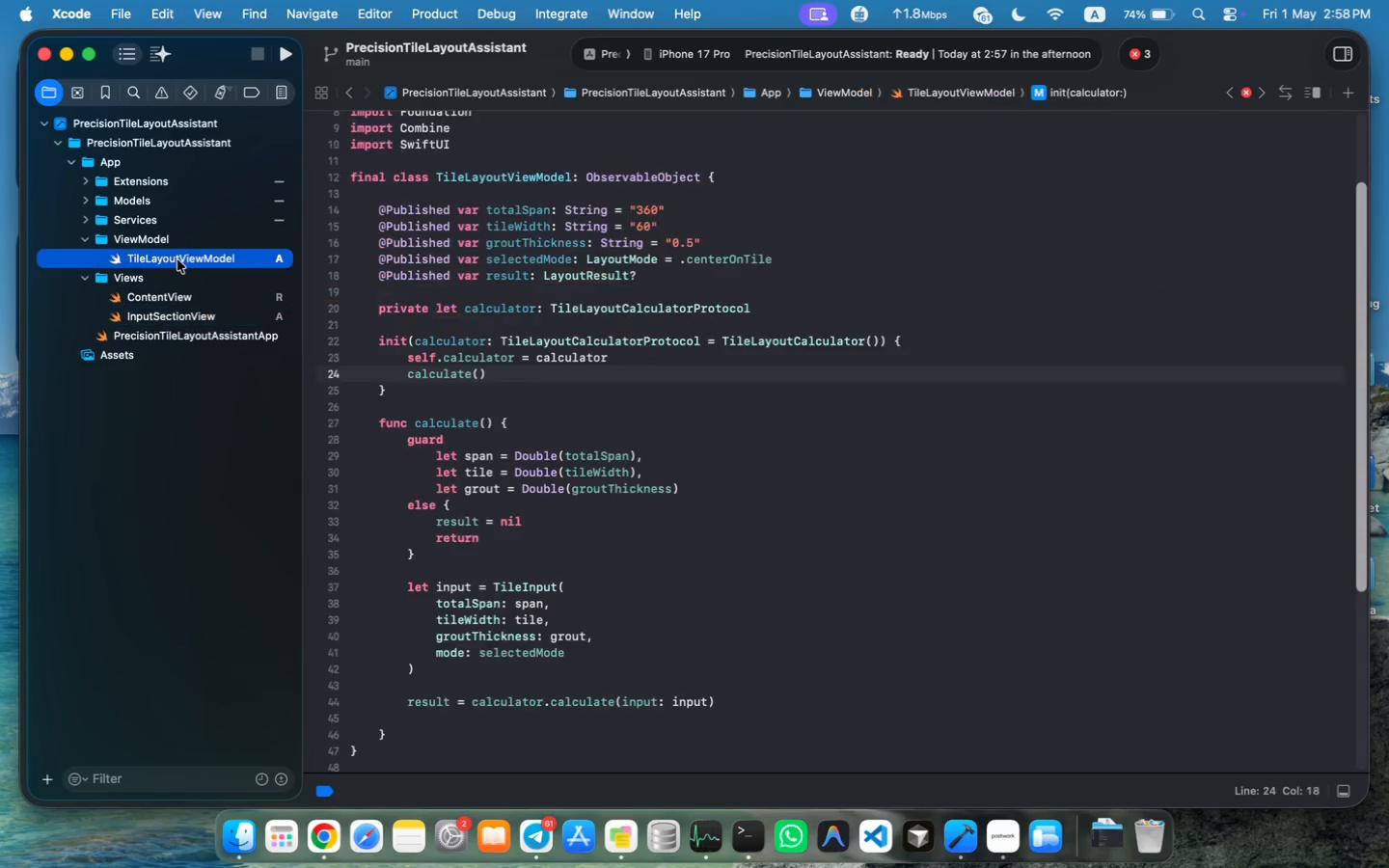 
left_click([177, 259])
 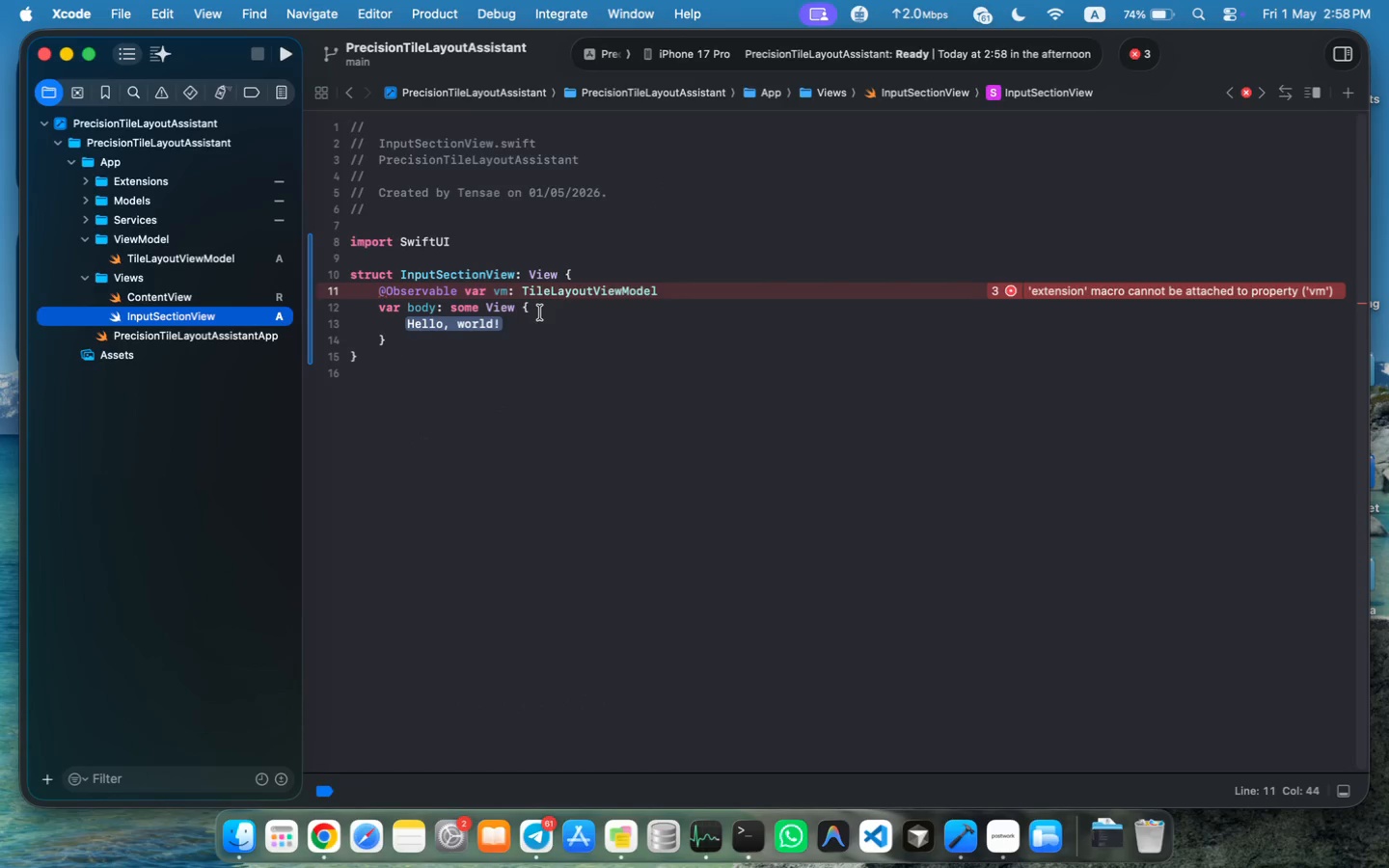 
wait(14.46)
 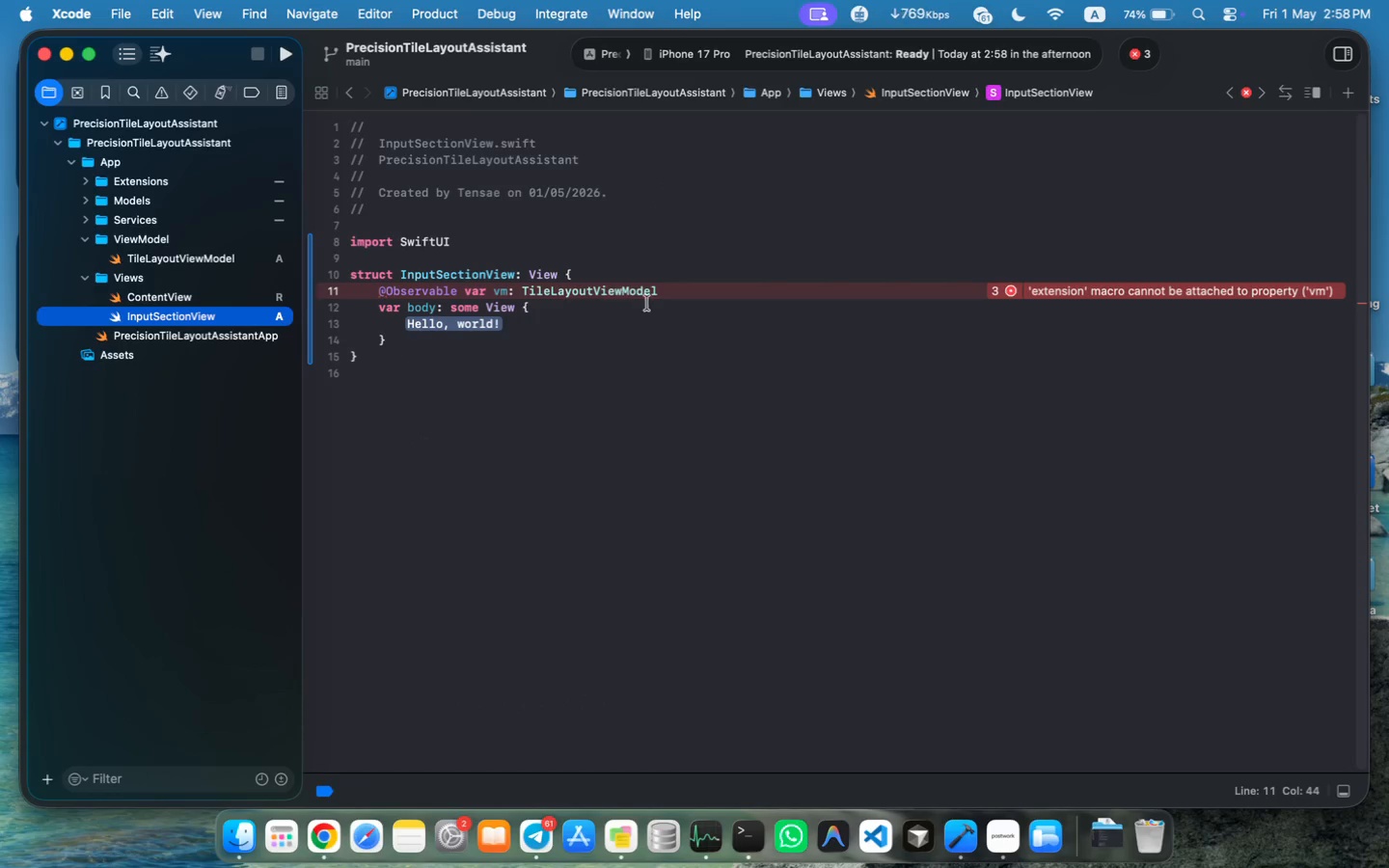 
left_click([672, 290])
 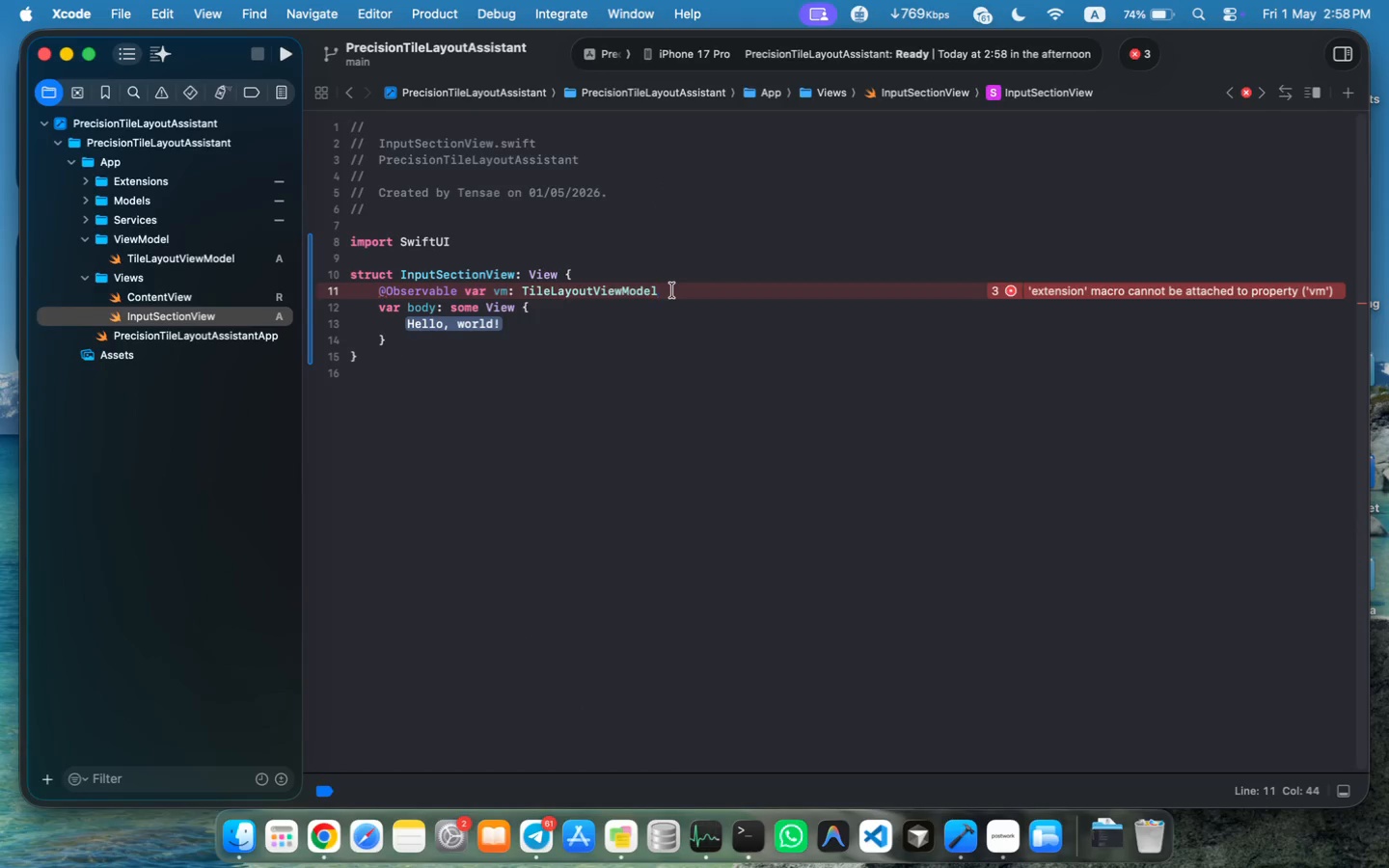 
key(ArrowUp)
 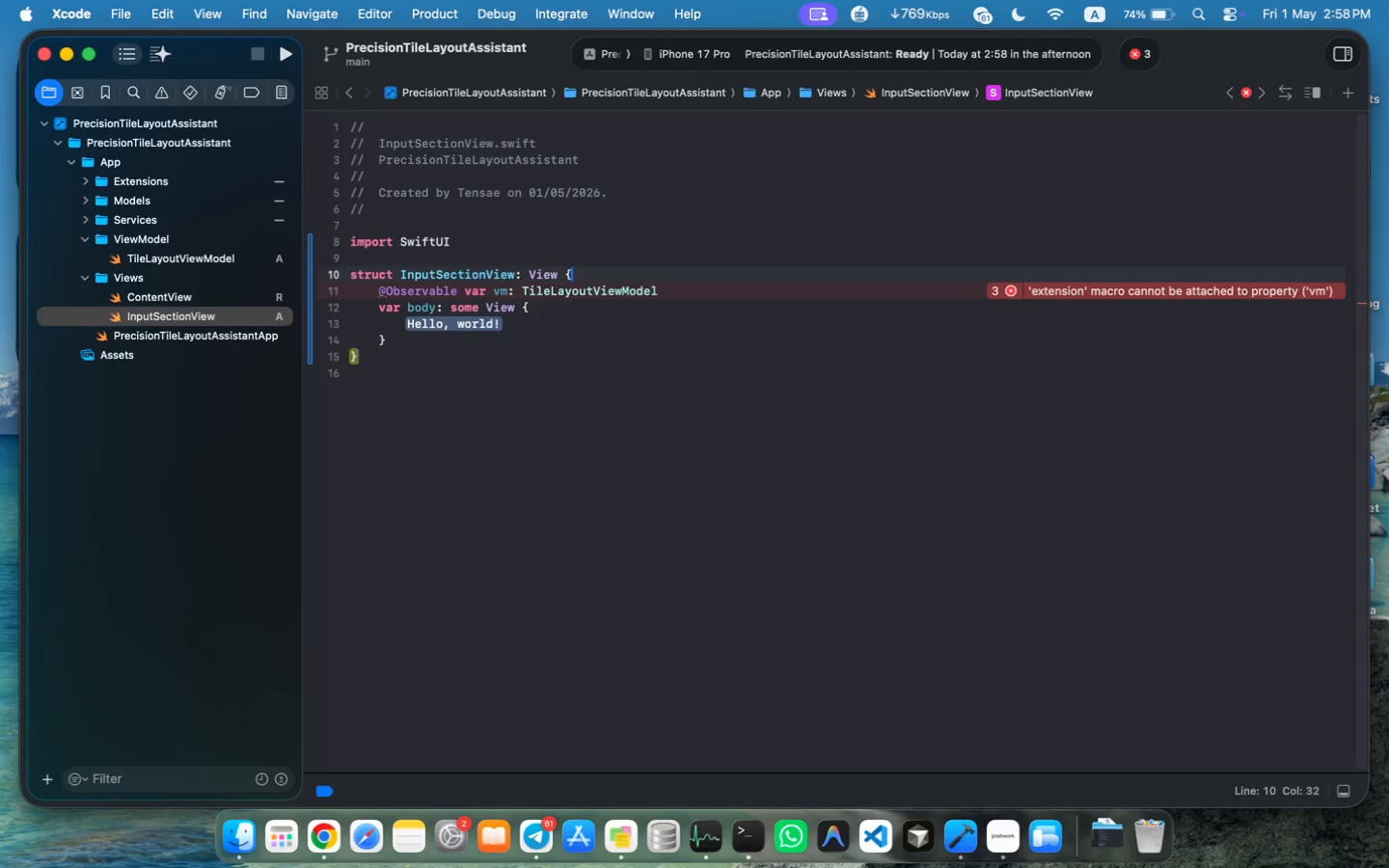 
key(Enter)
 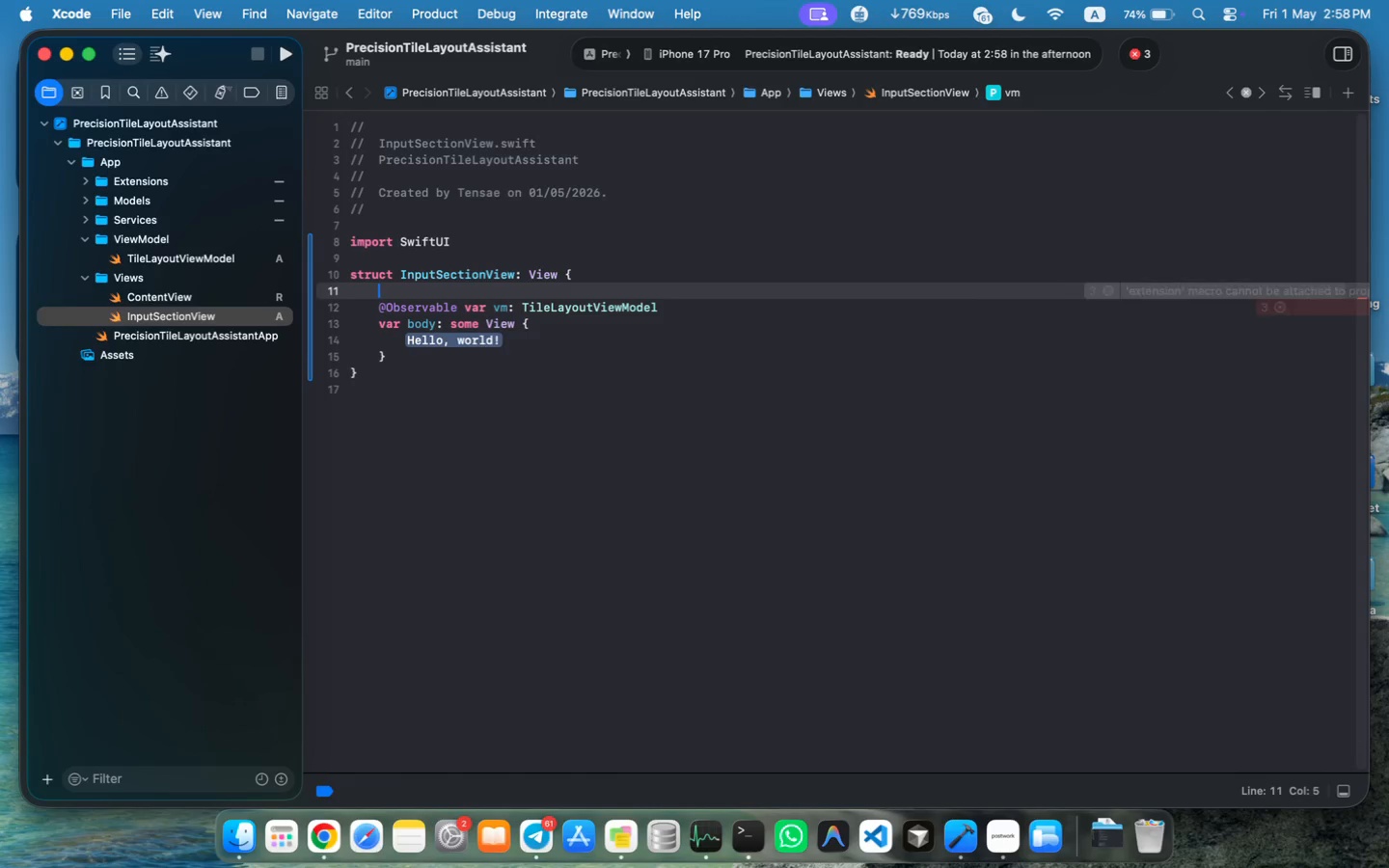 
key(Meta+ArrowRight)
 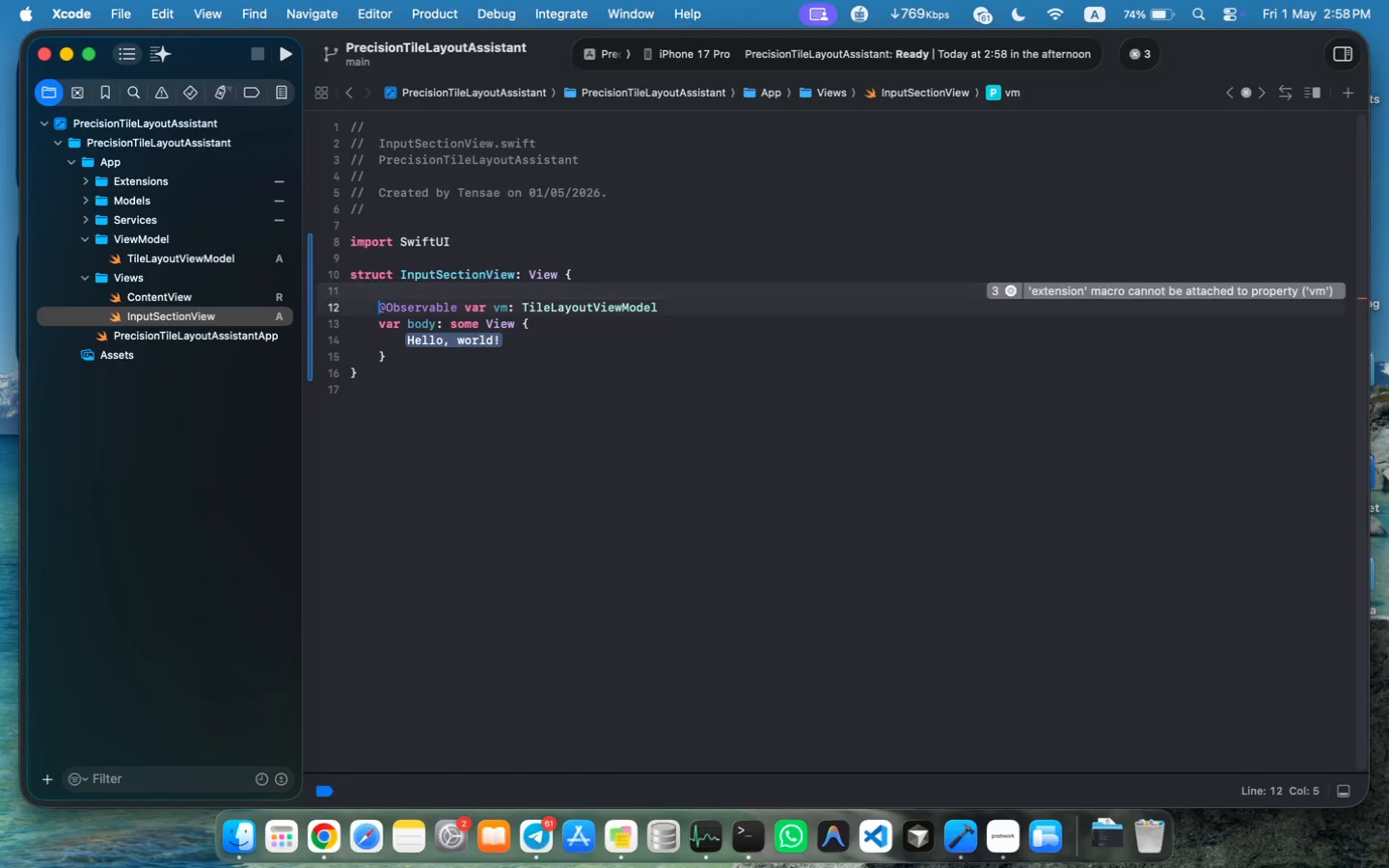 
key(ArrowDown)
 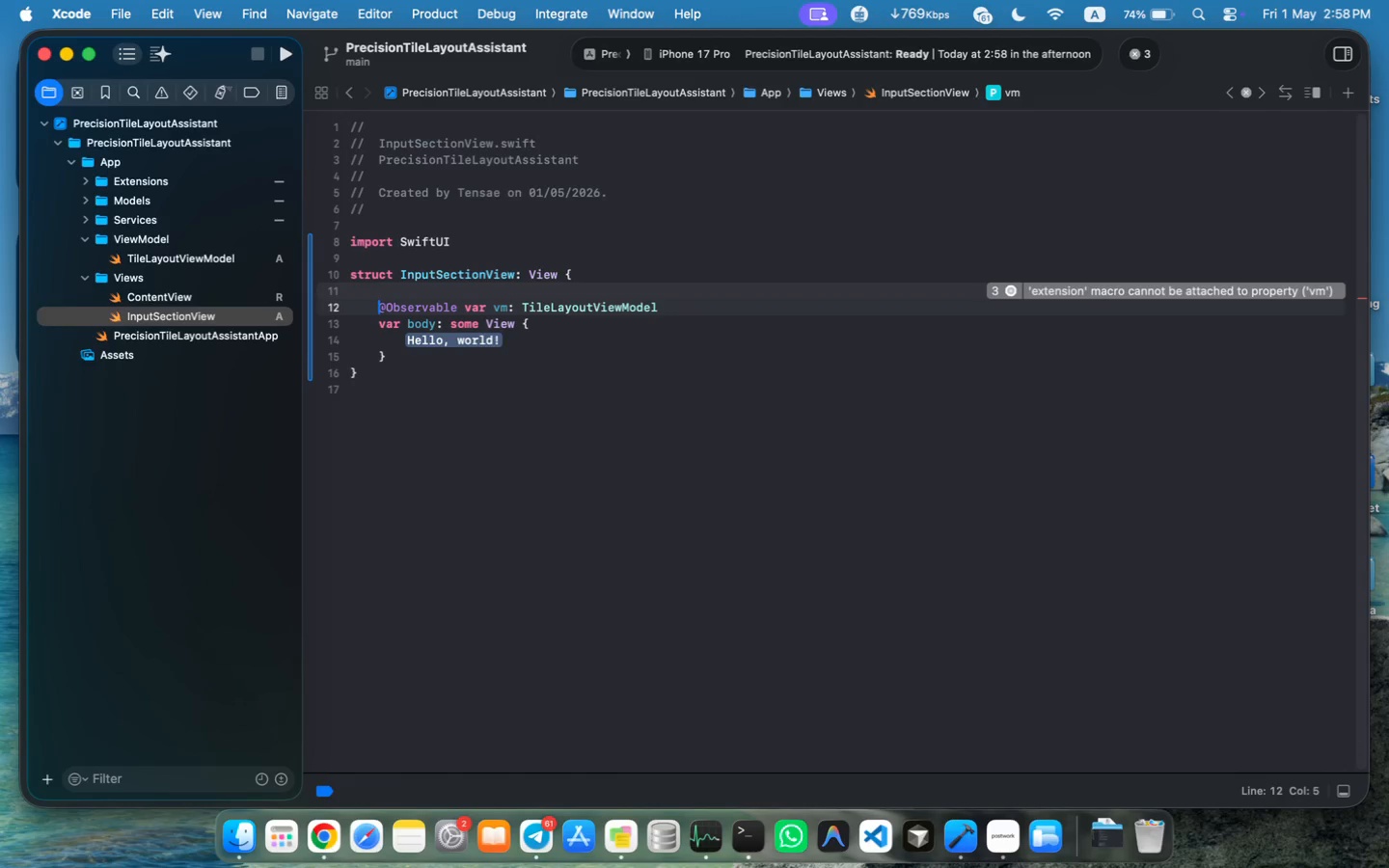 
key(Meta+MetaRight)
 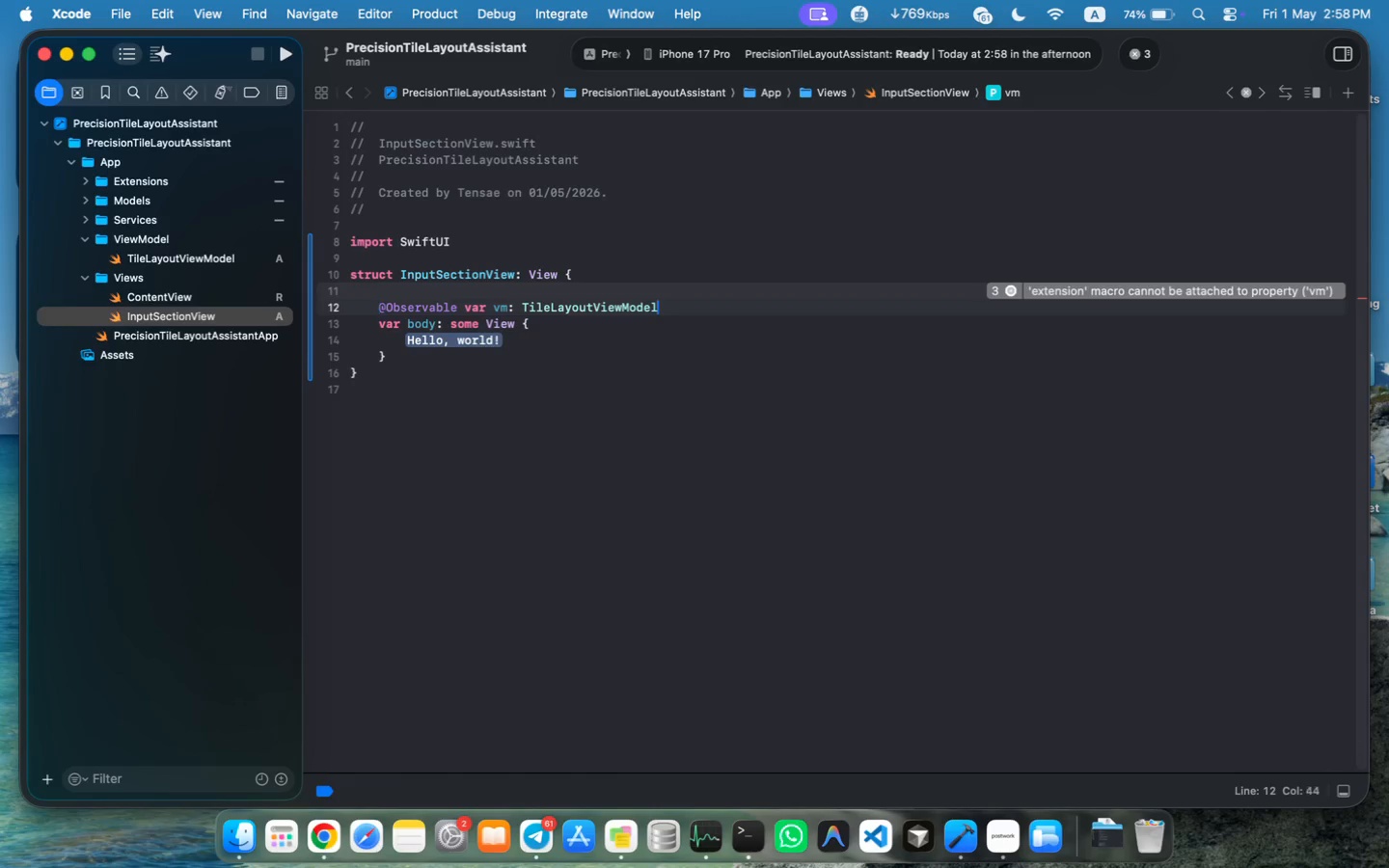 
key(Meta+ArrowRight)
 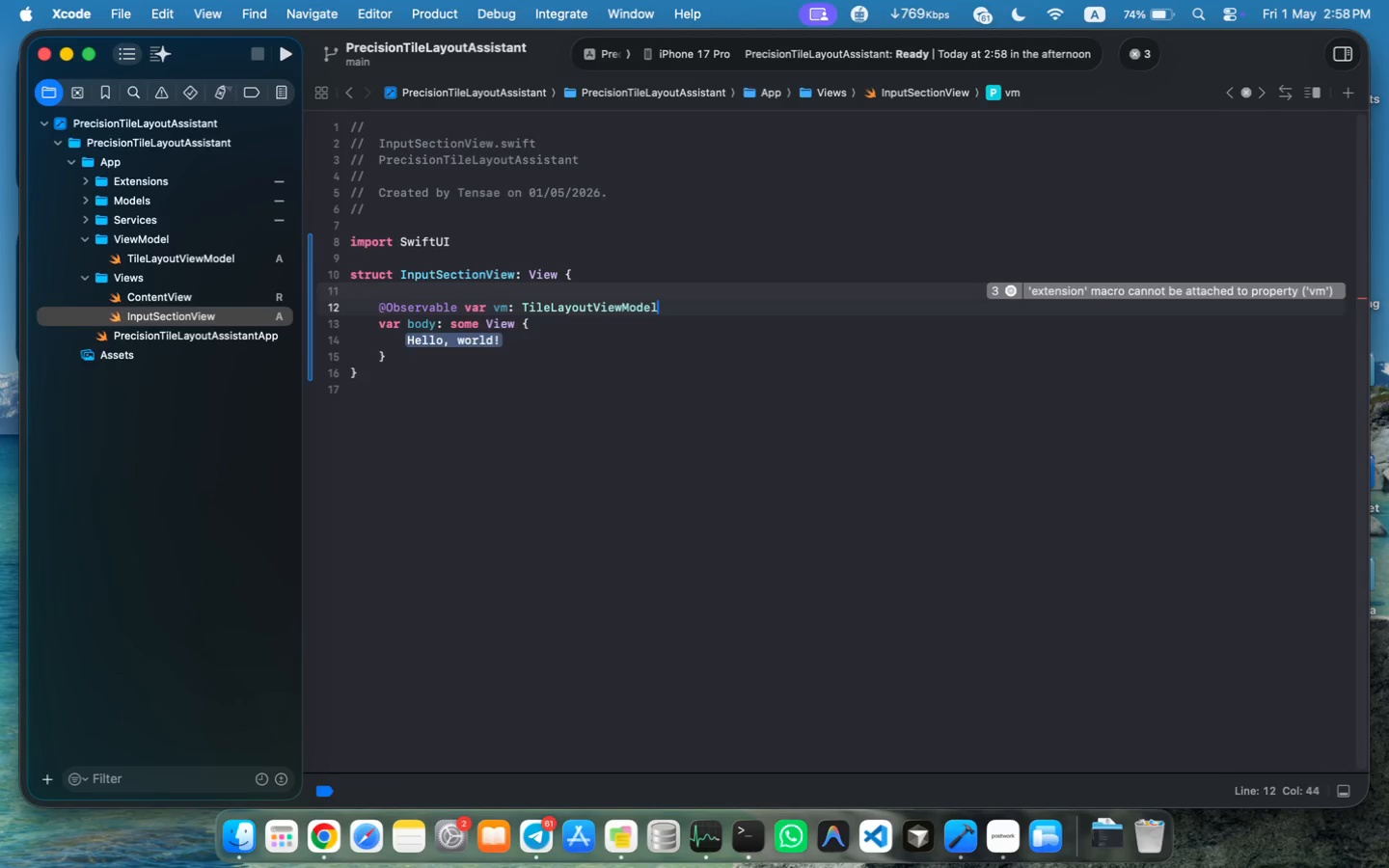 
key(Enter)
 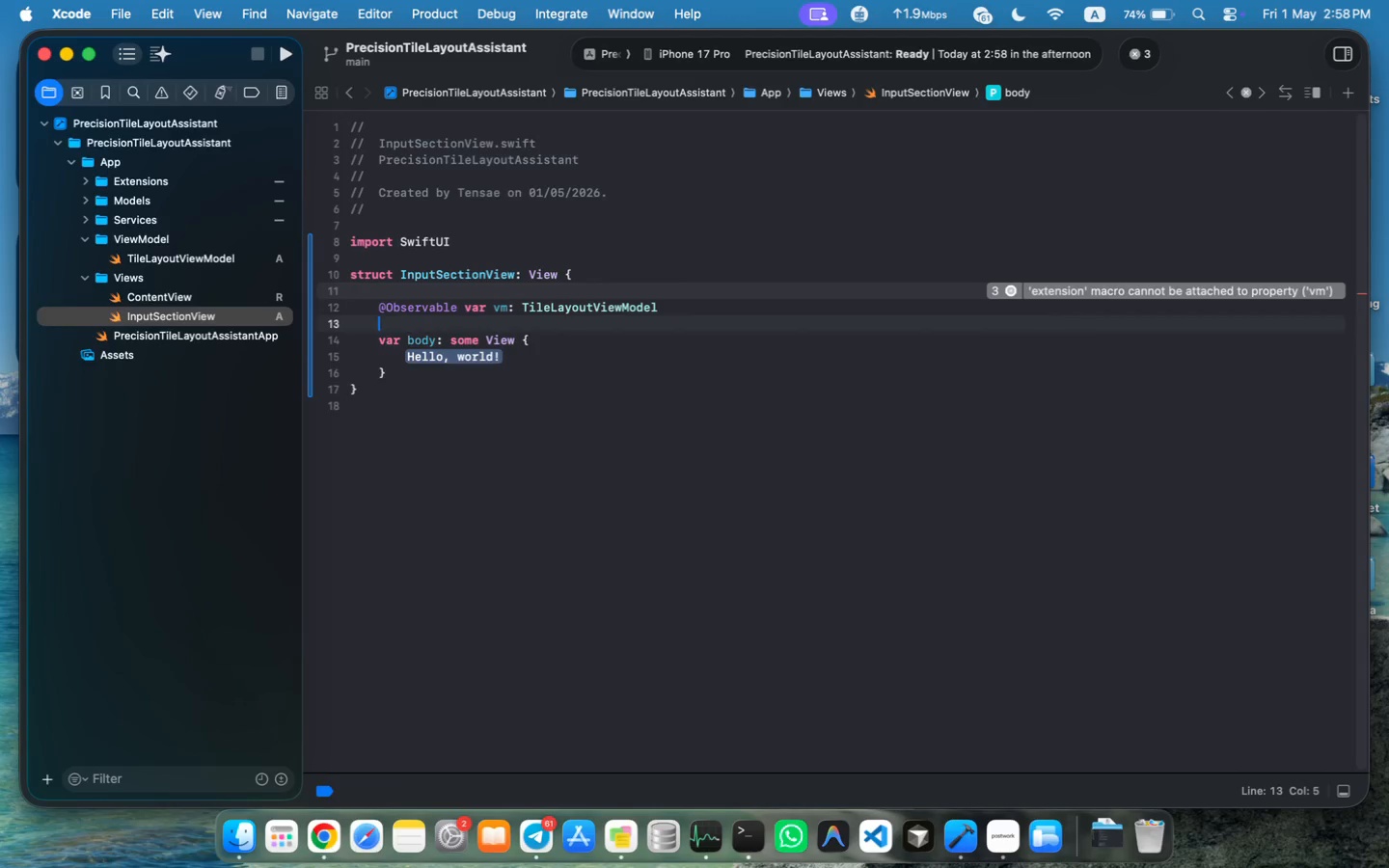 
key(ArrowDown)
 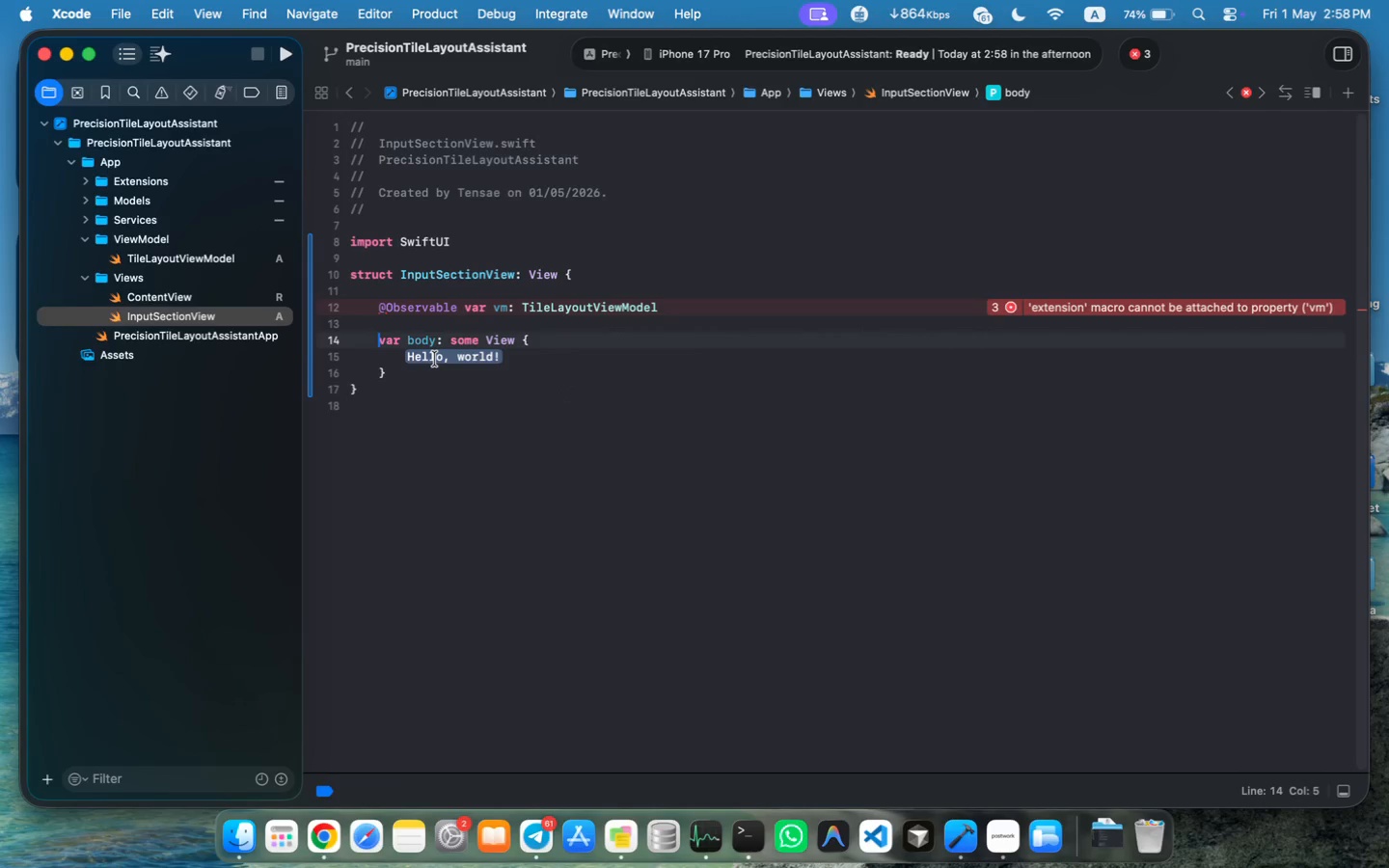 
wait(5.52)
 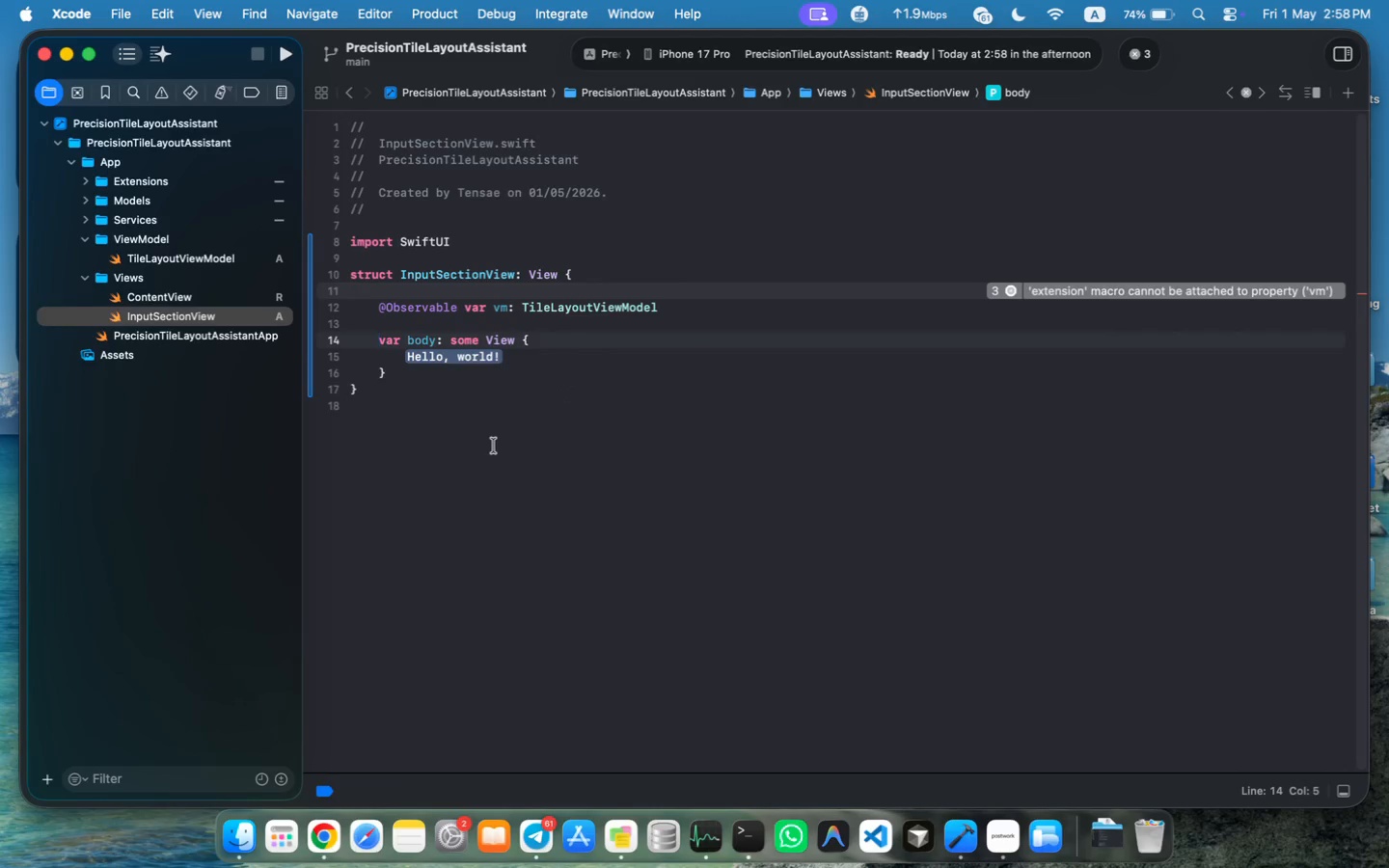 
left_click([435, 359])
 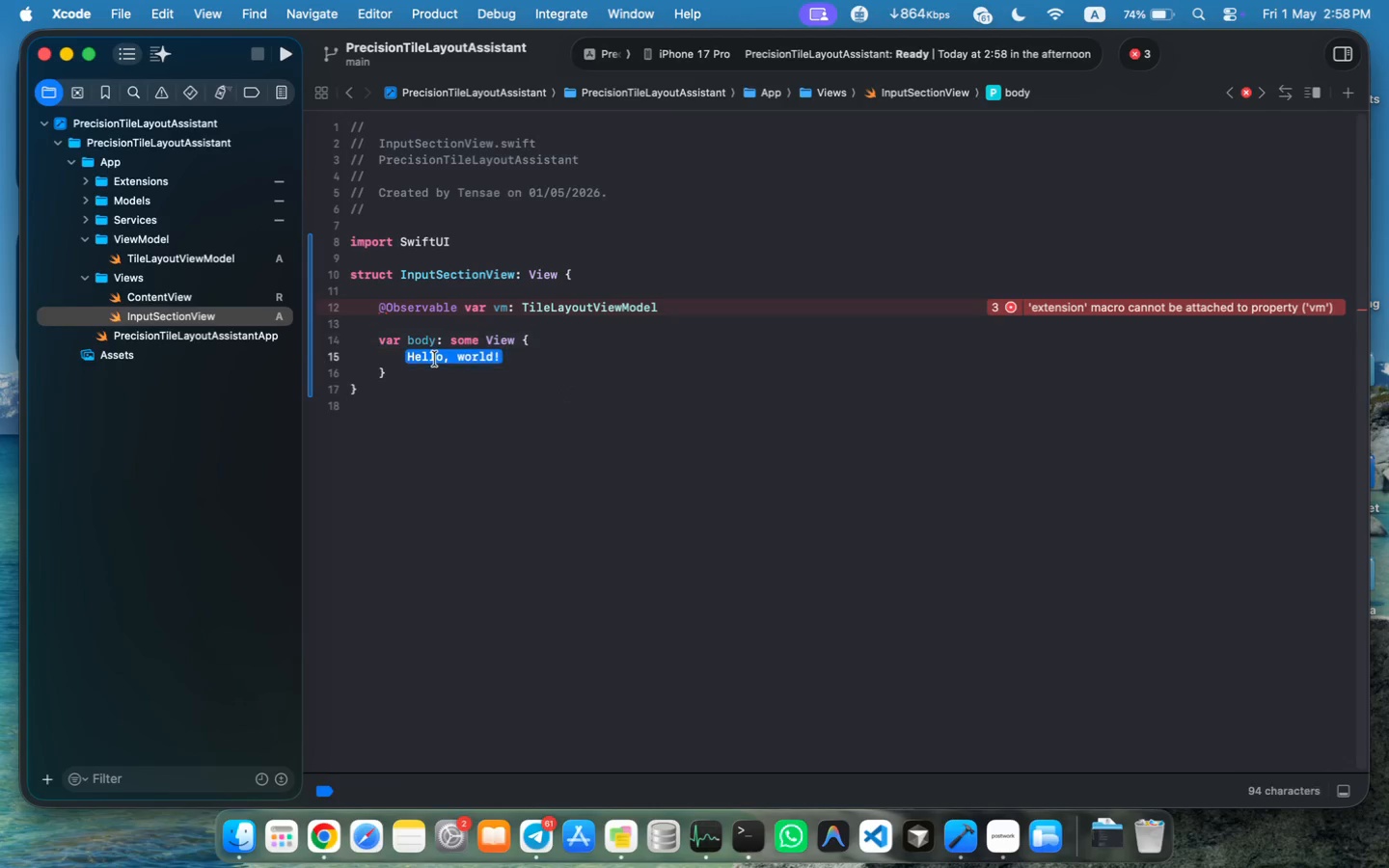 
type(VS)
 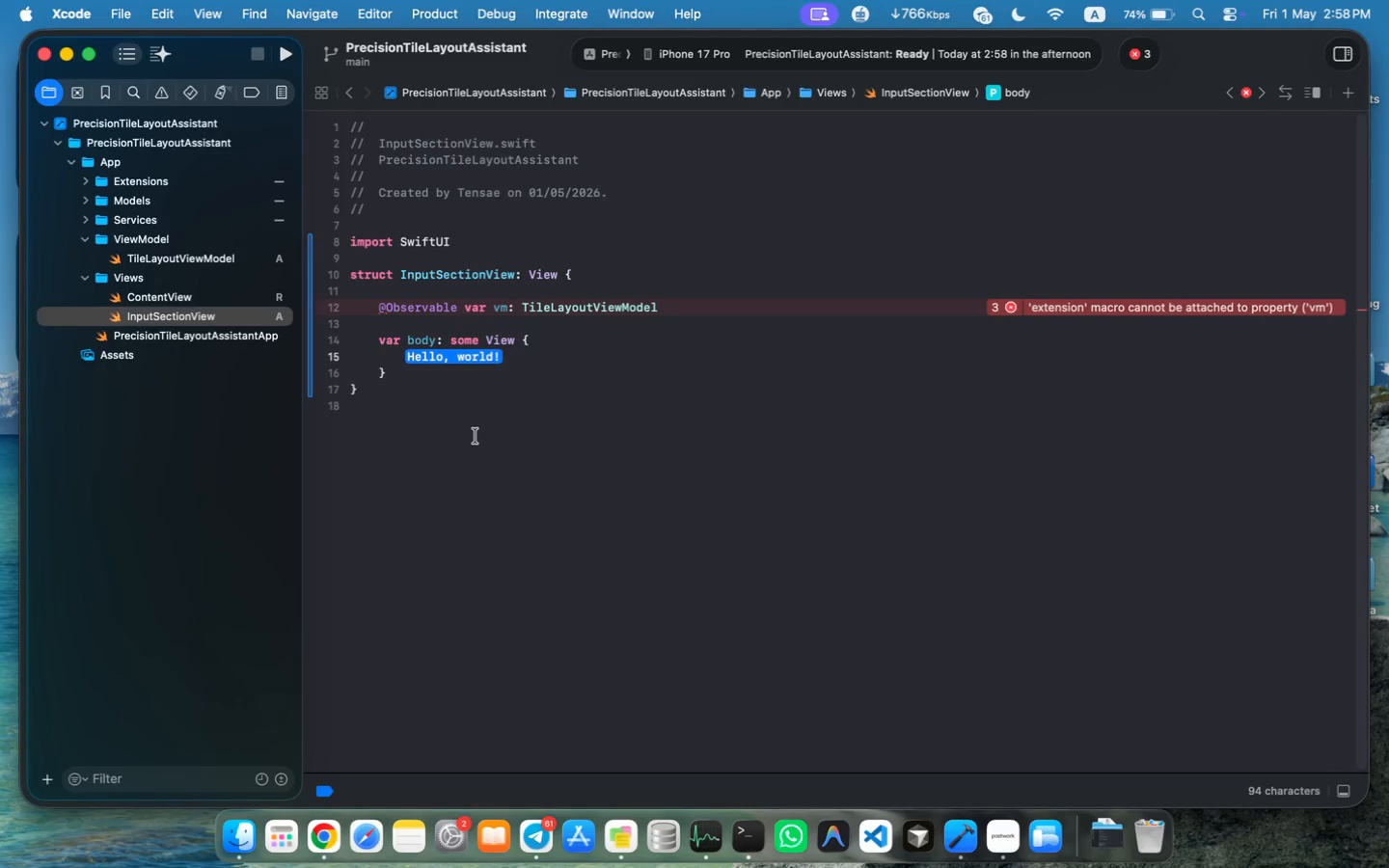 
key(Enter)
 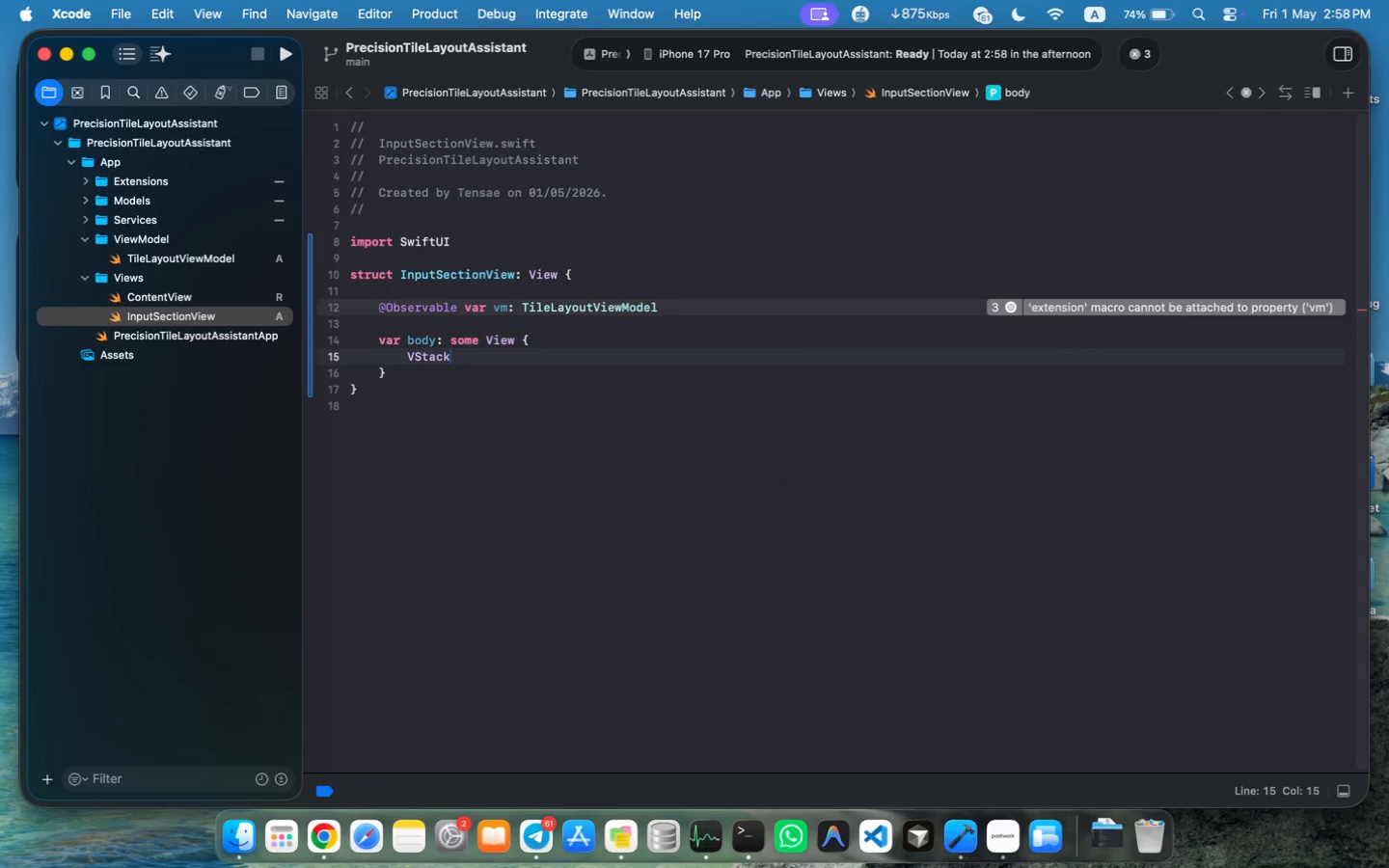 
key(Shift+9)
 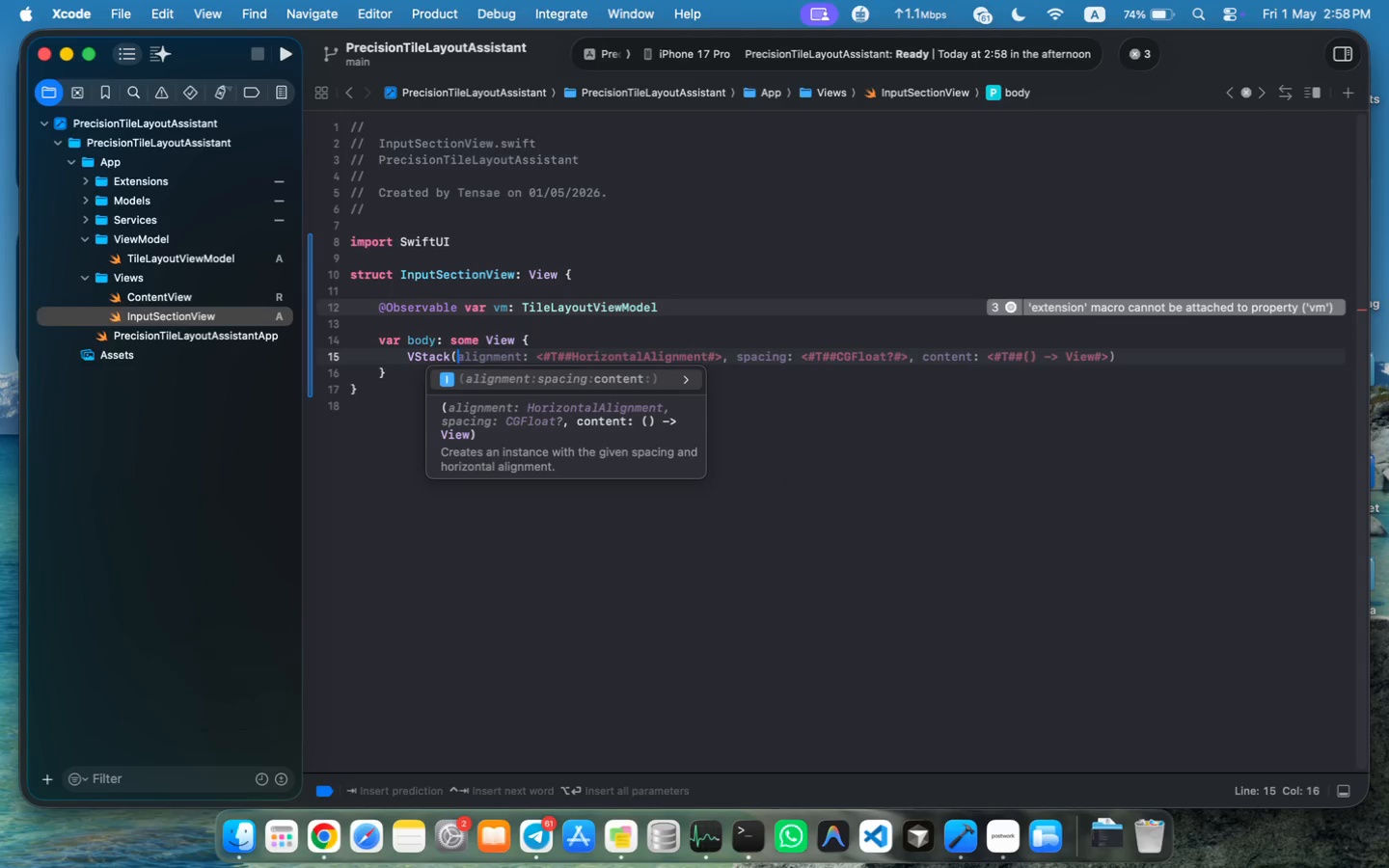 
wait(5.88)
 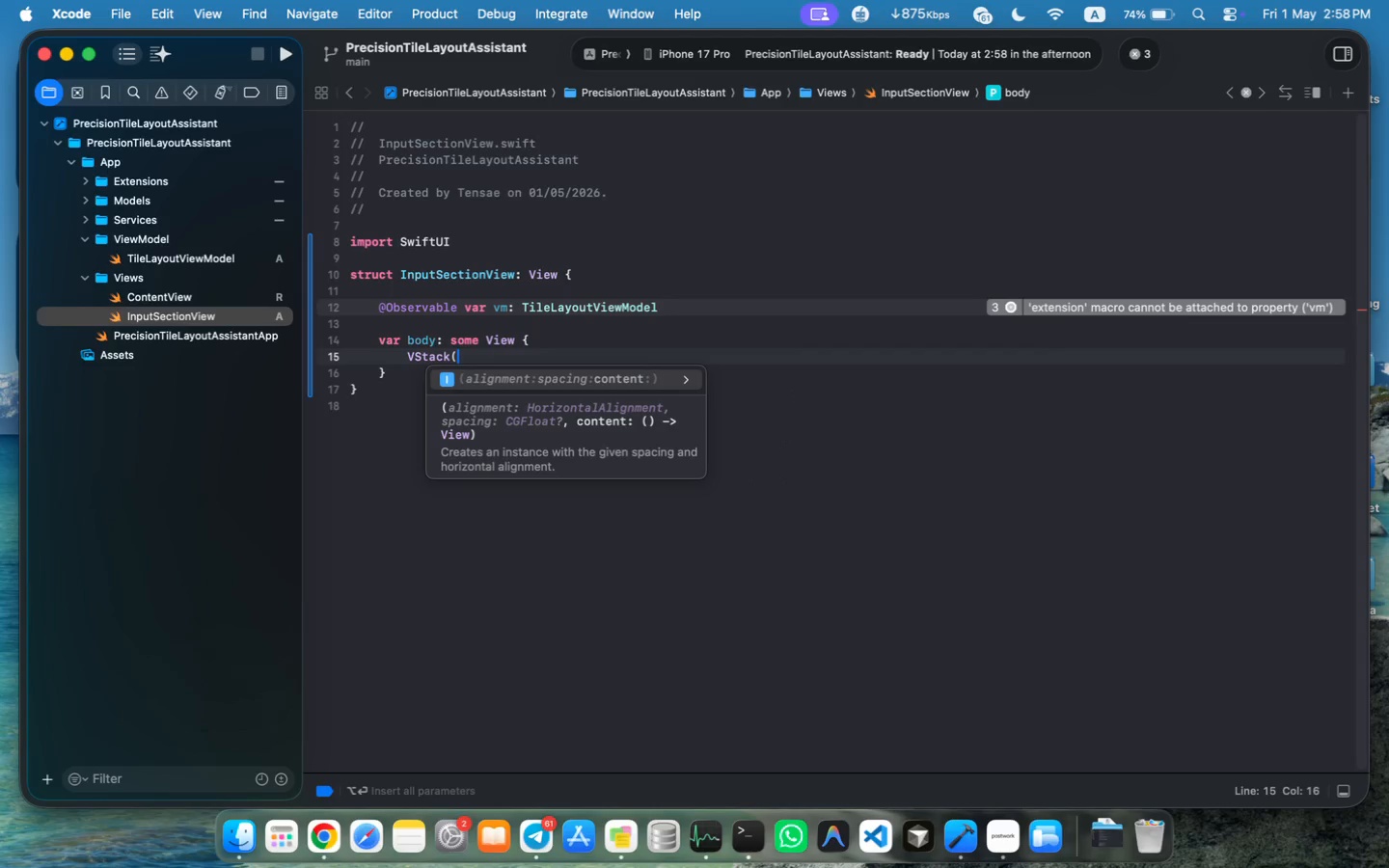 
type(spacing: 16)
 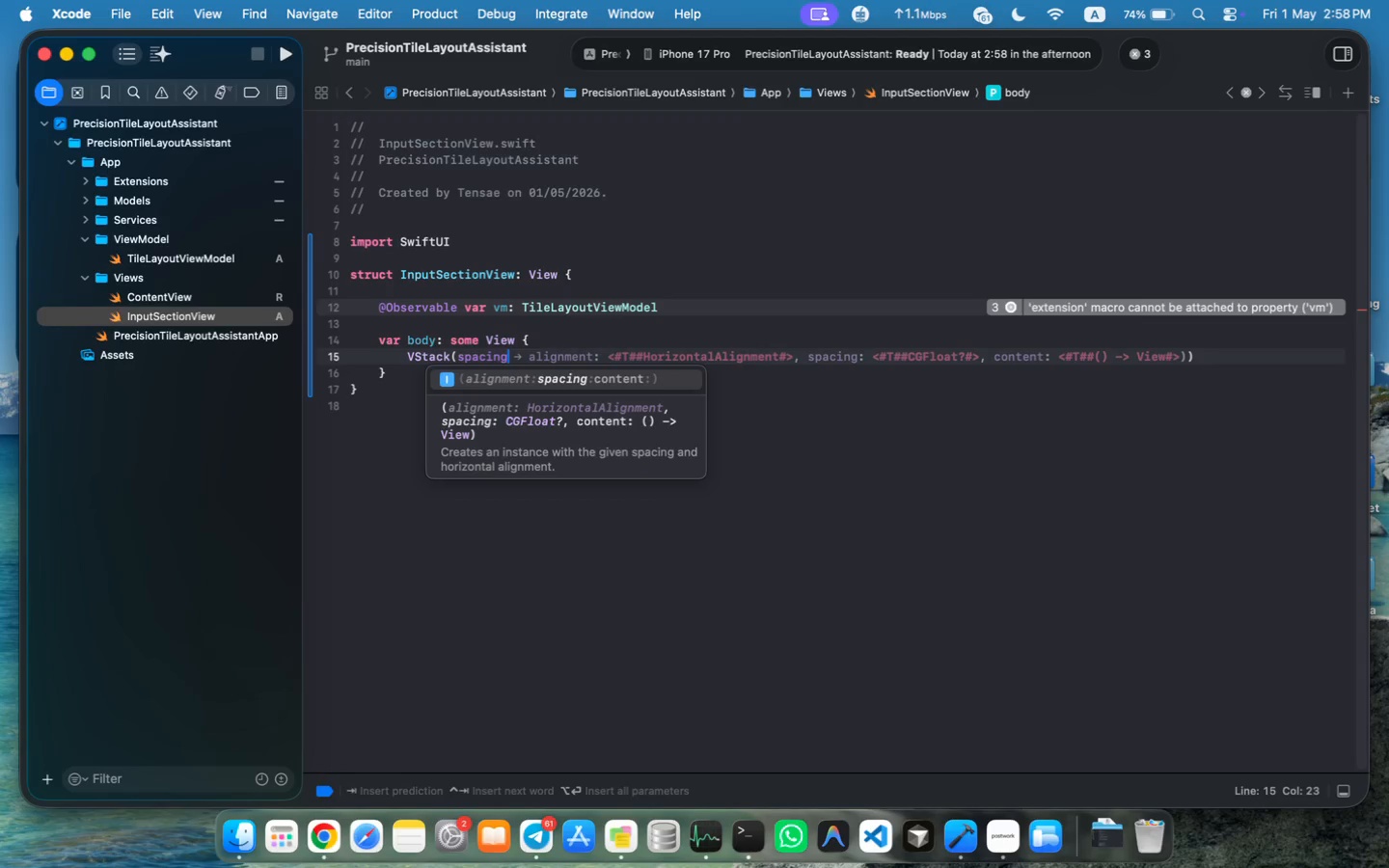 
key(ArrowRight)
 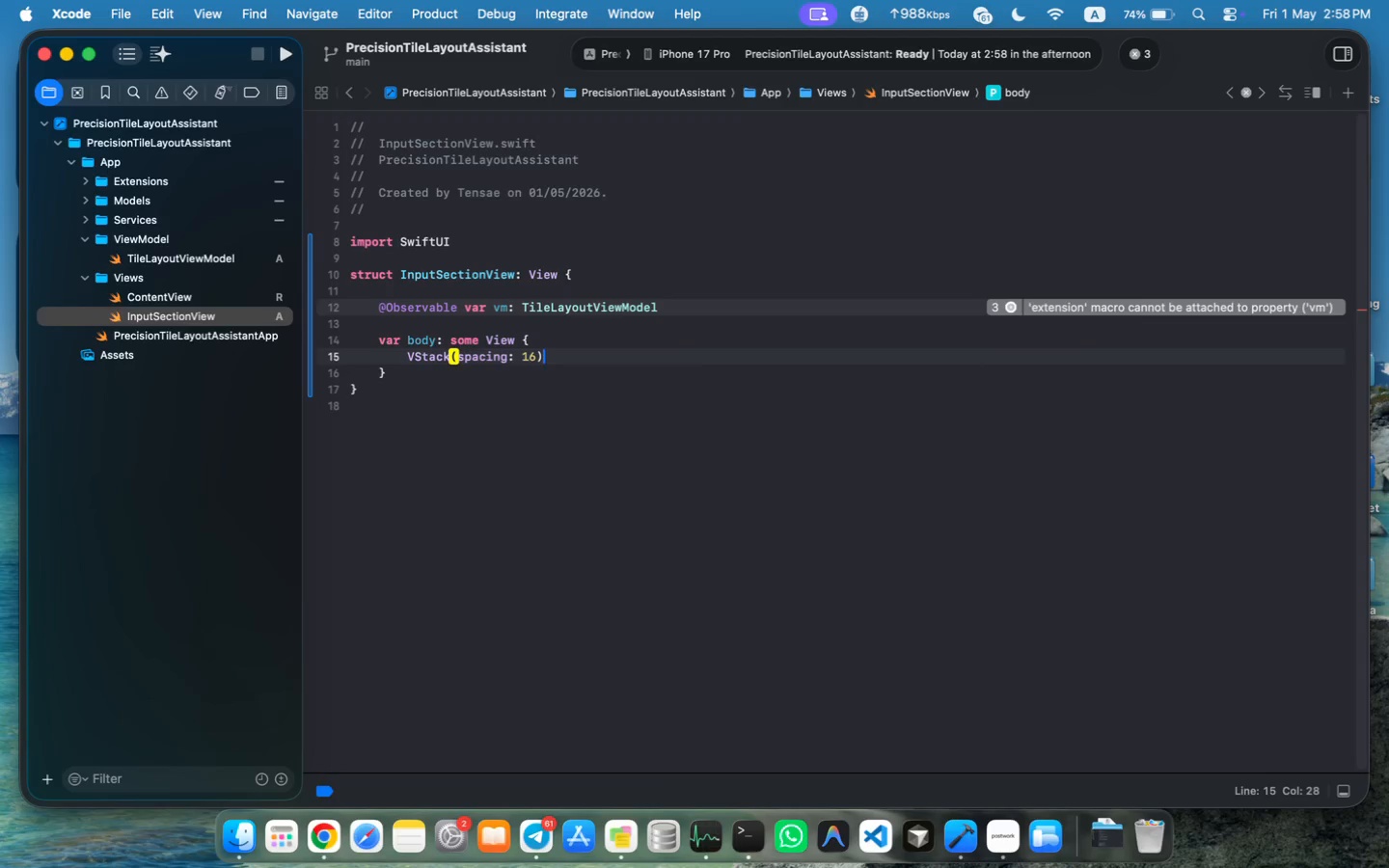 
key(Space)
 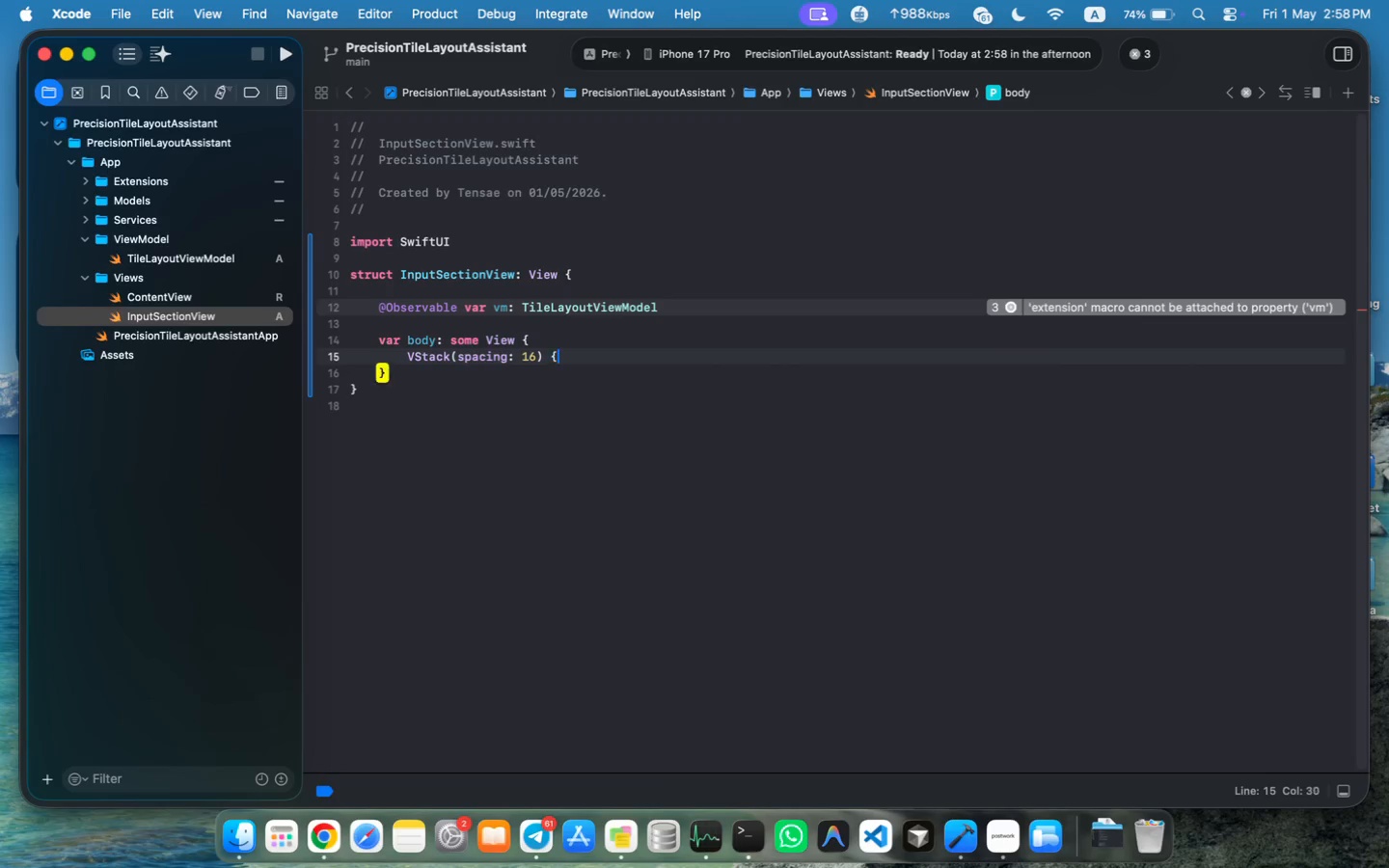 
key(Shift+ShiftLeft)
 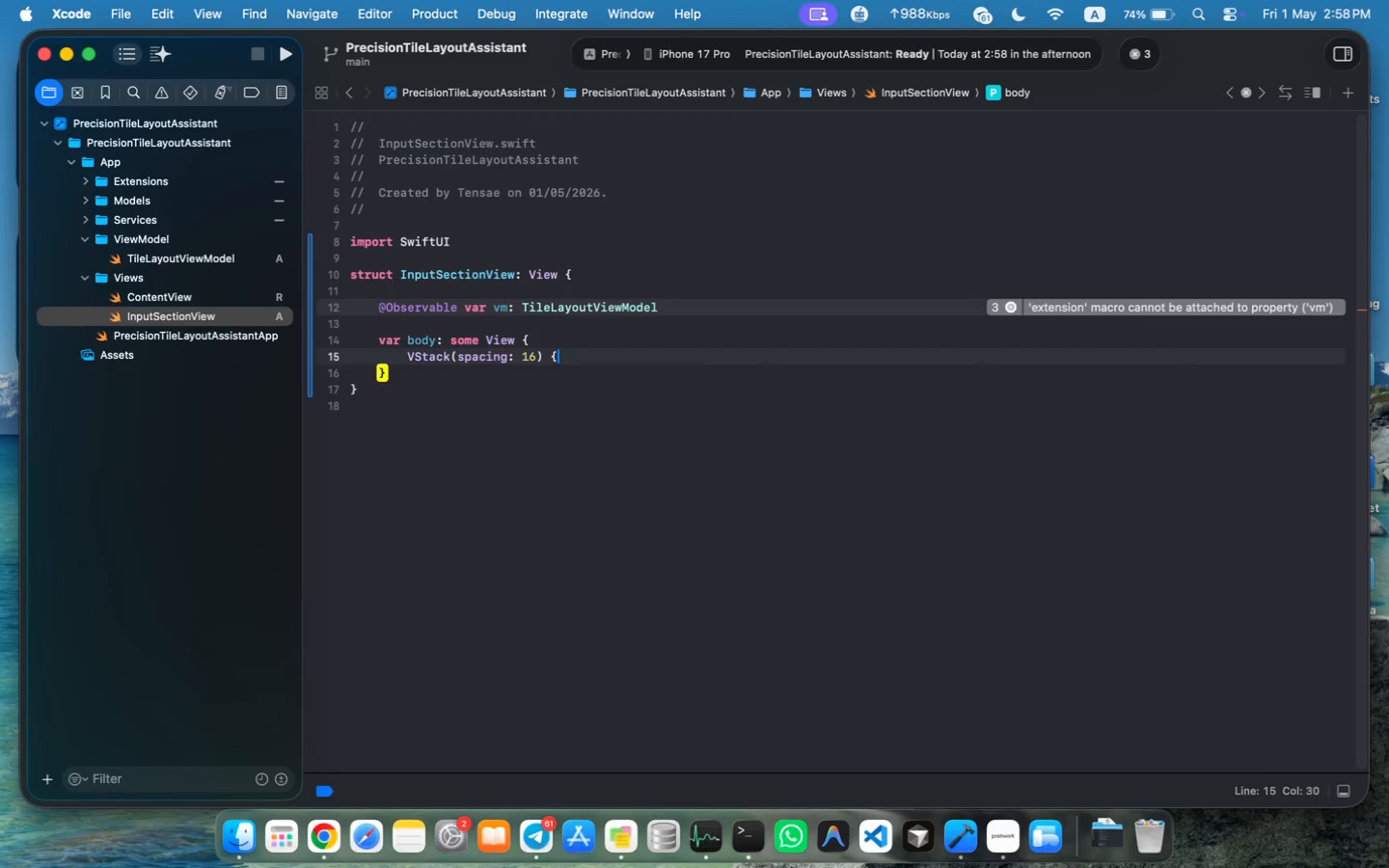 
key(Shift+BracketLeft)
 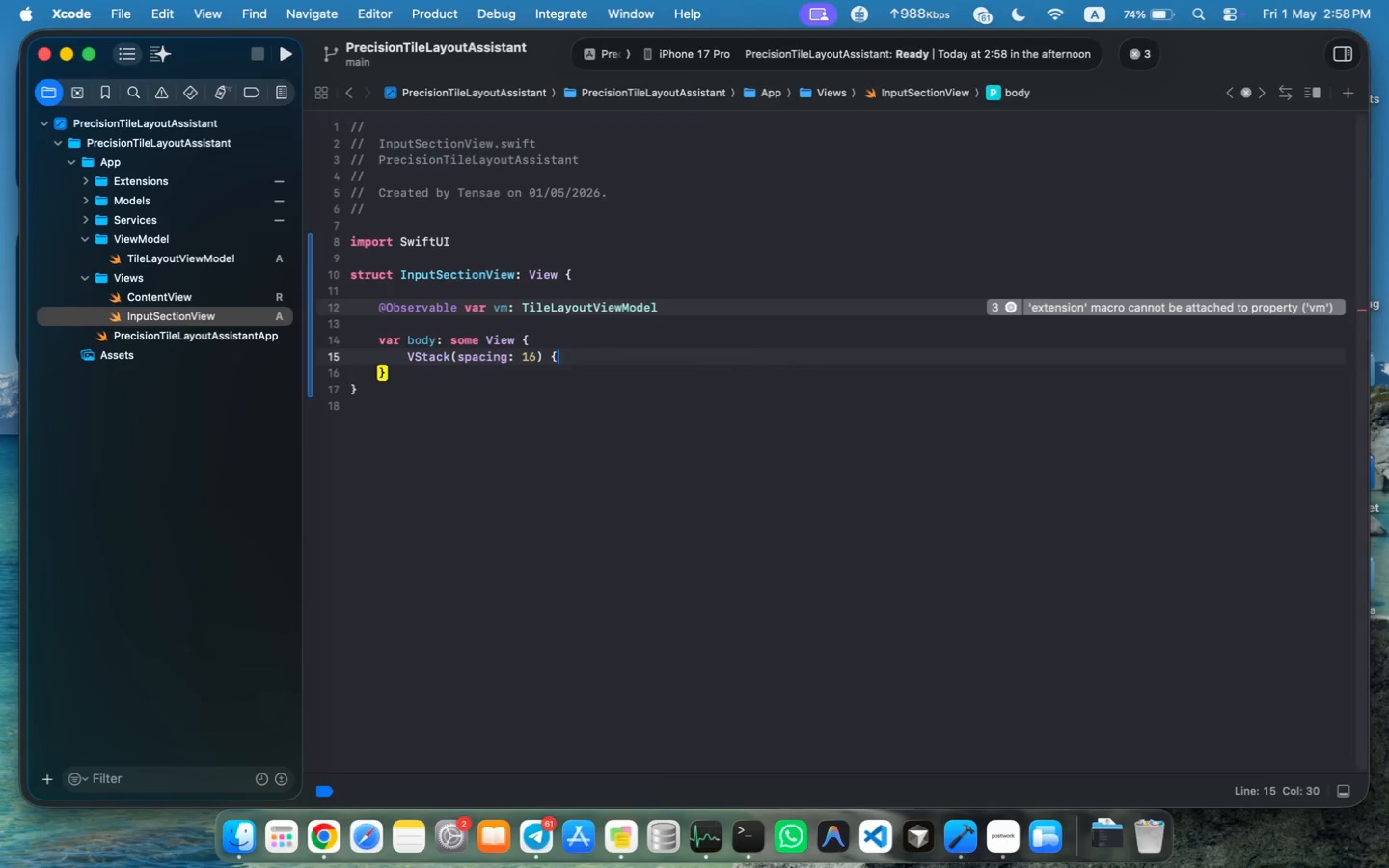 
key(Enter)
 